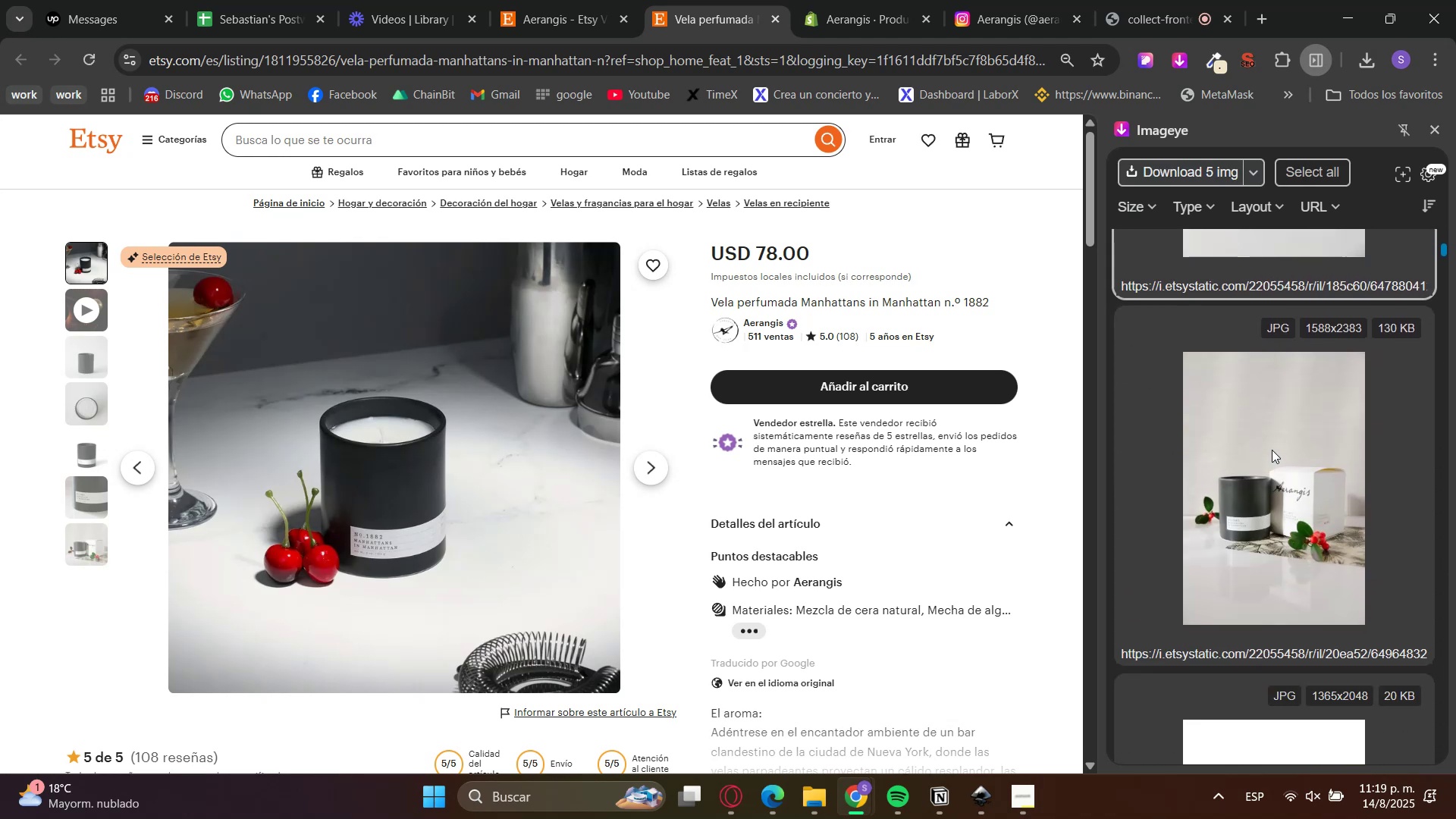 
left_click([1272, 450])
 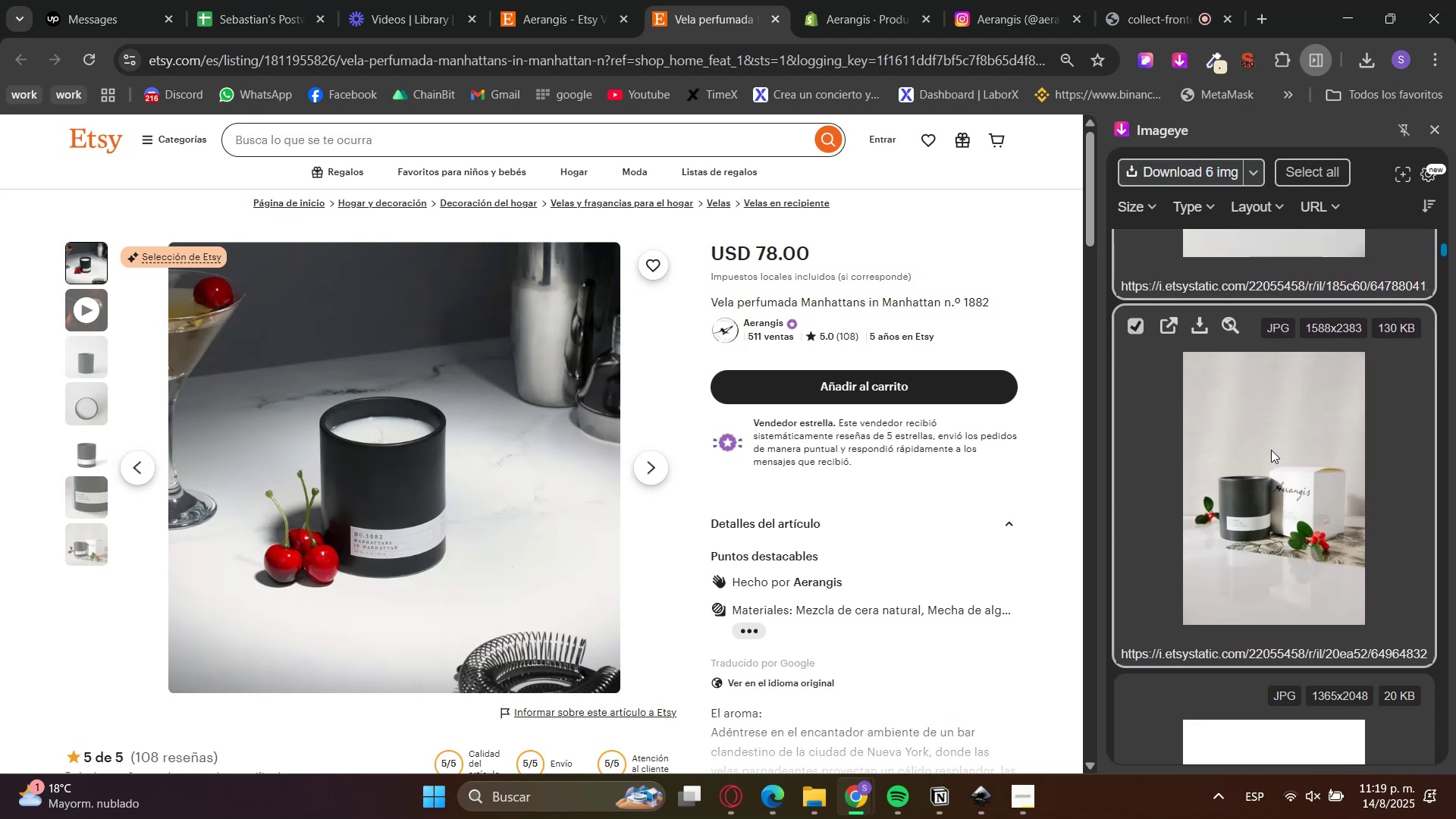 
scroll: coordinate [1269, 453], scroll_direction: down, amount: 3.0
 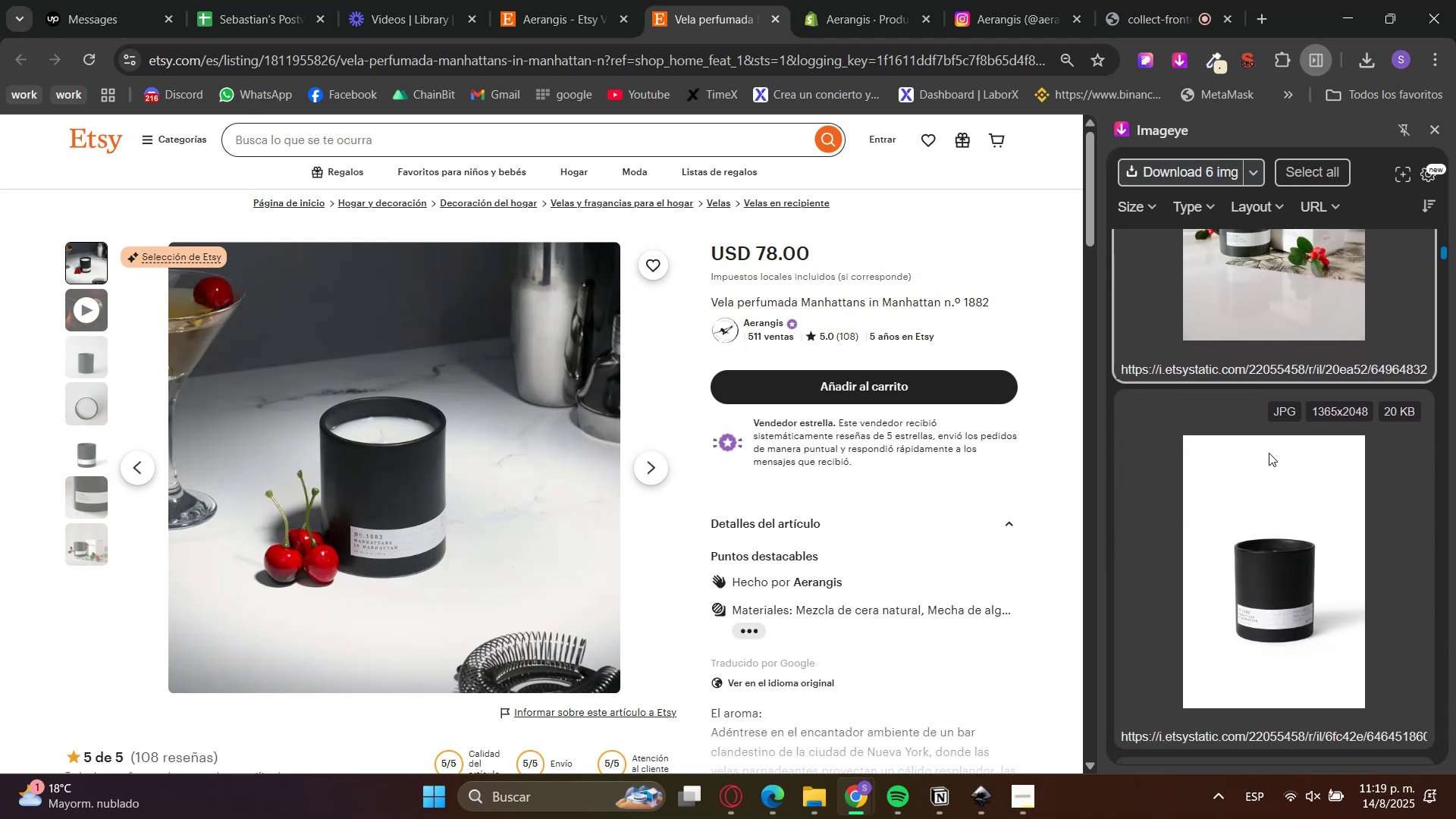 
left_click([1269, 453])
 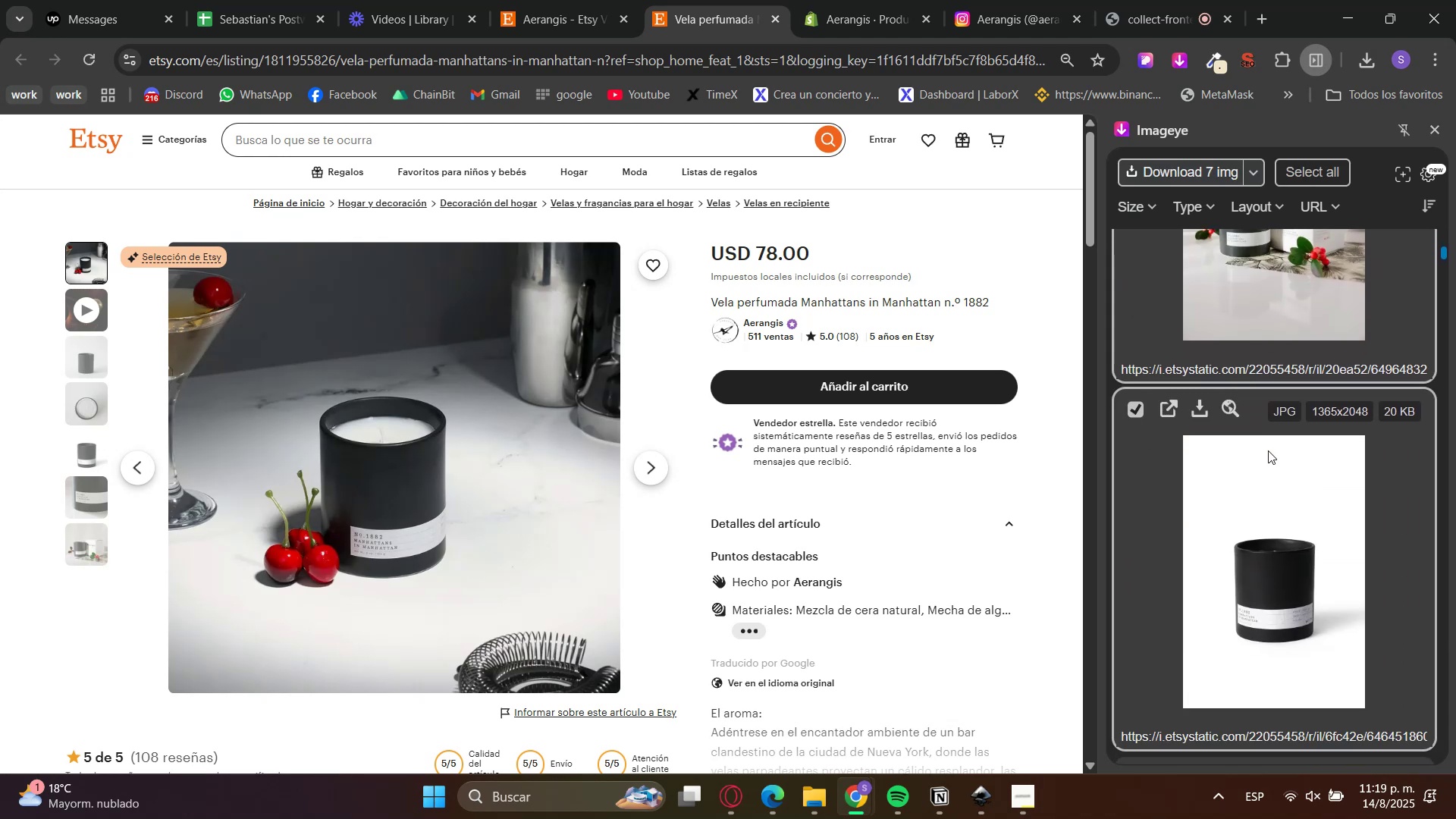 
scroll: coordinate [1267, 450], scroll_direction: down, amount: 5.0
 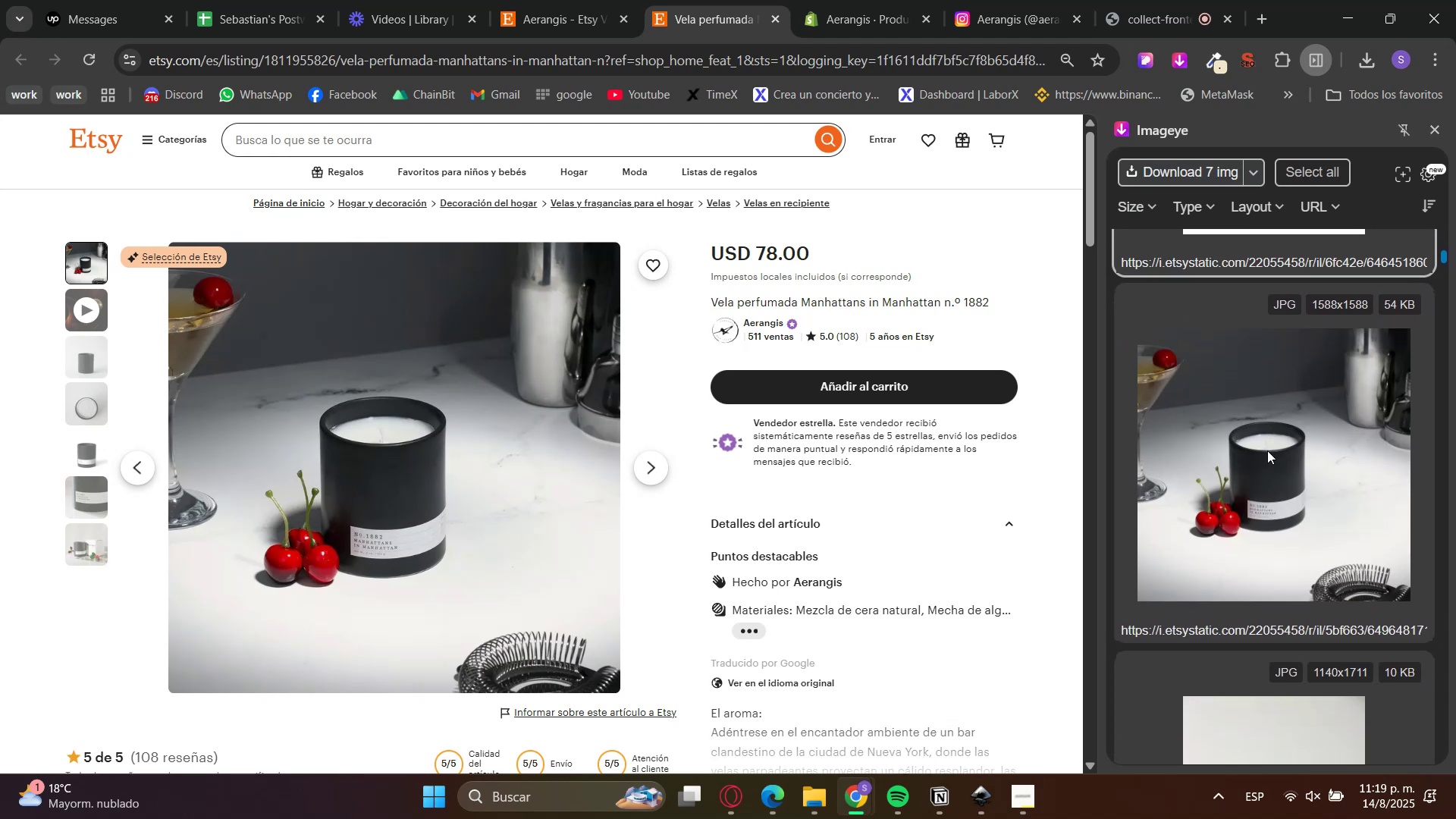 
left_click([1267, 450])
 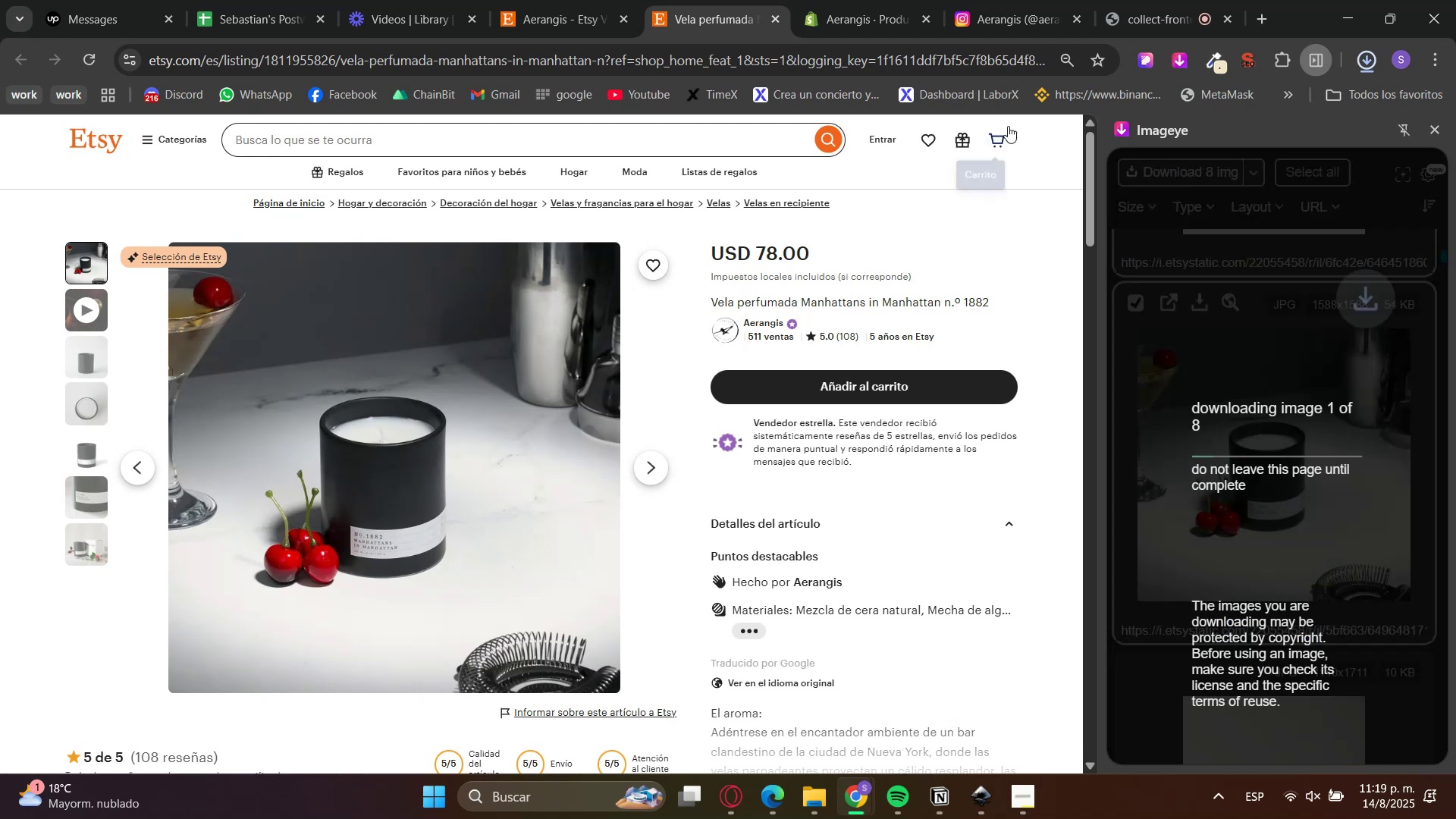 
left_click([856, 0])
 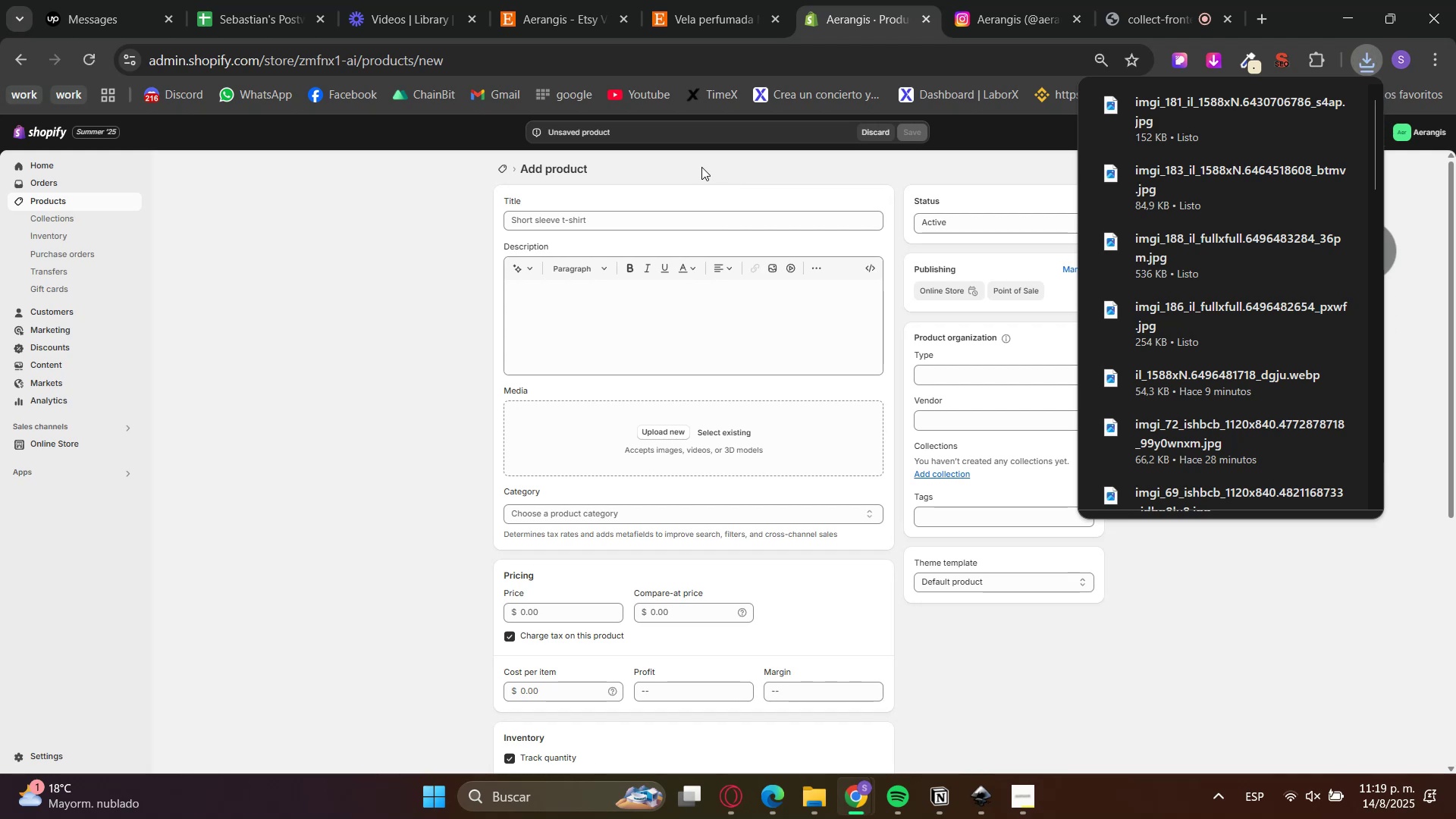 
left_click([675, 216])
 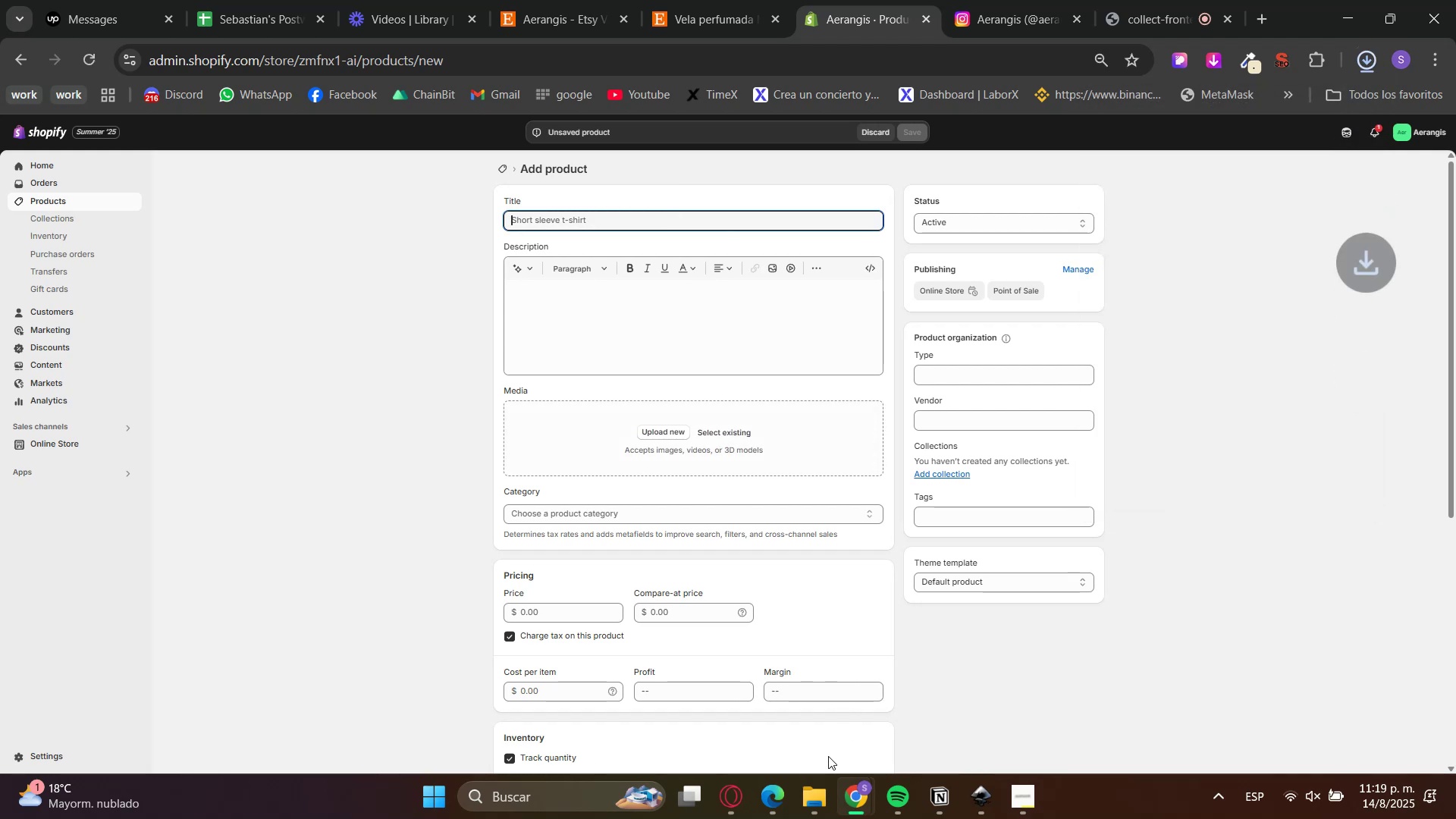 
left_click([817, 788])
 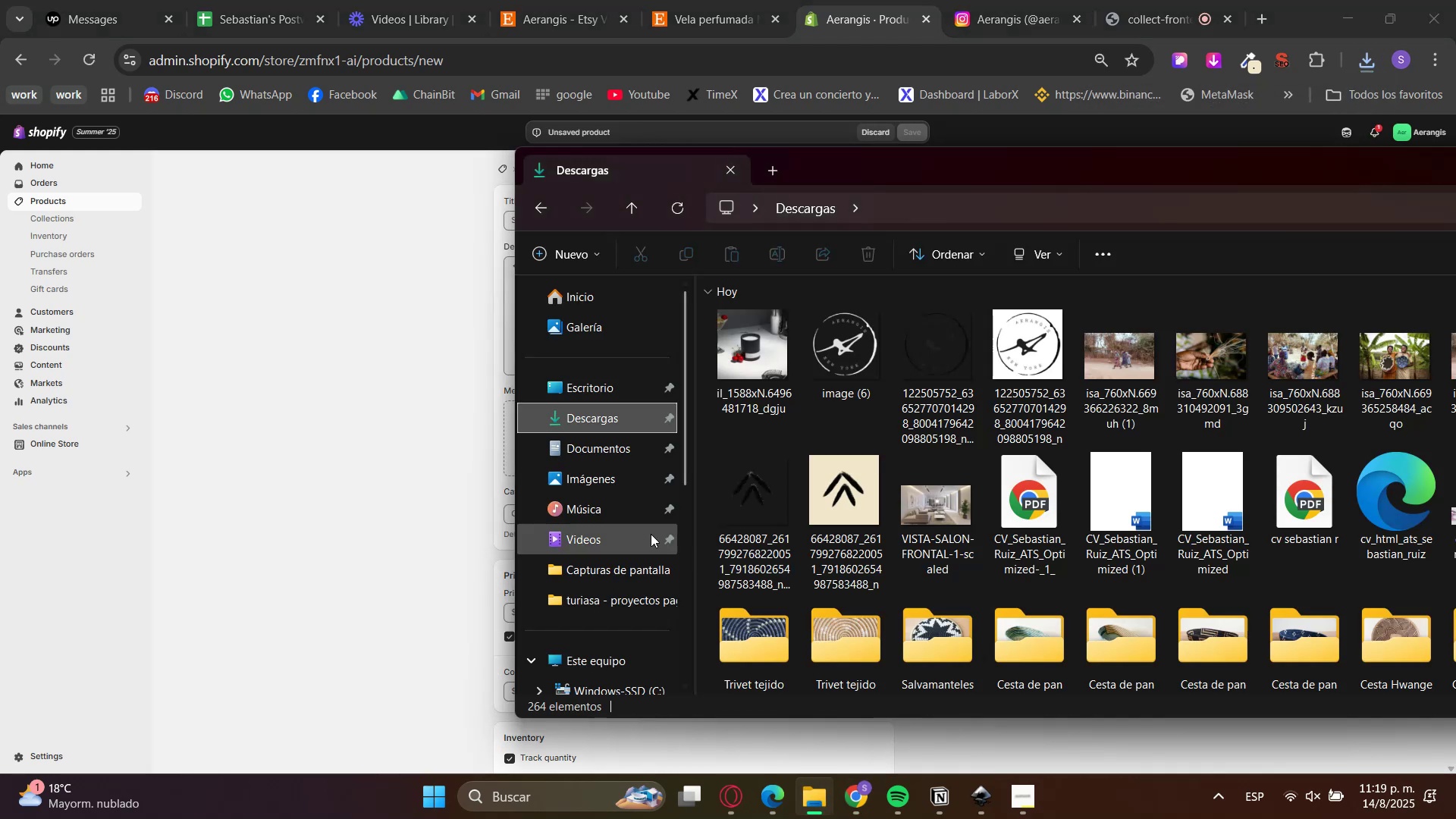 
left_click([601, 411])
 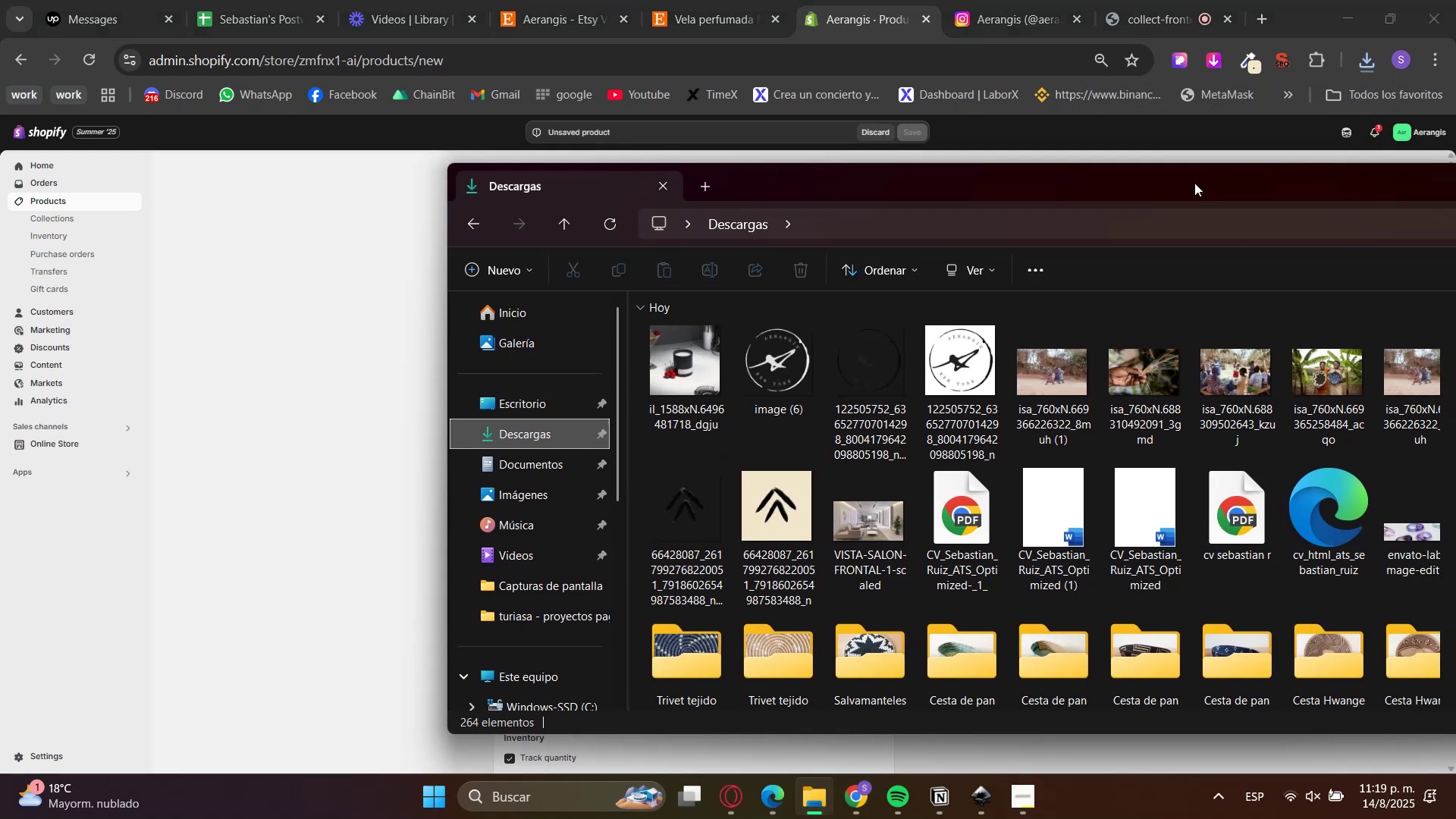 
left_click([1323, 604])
 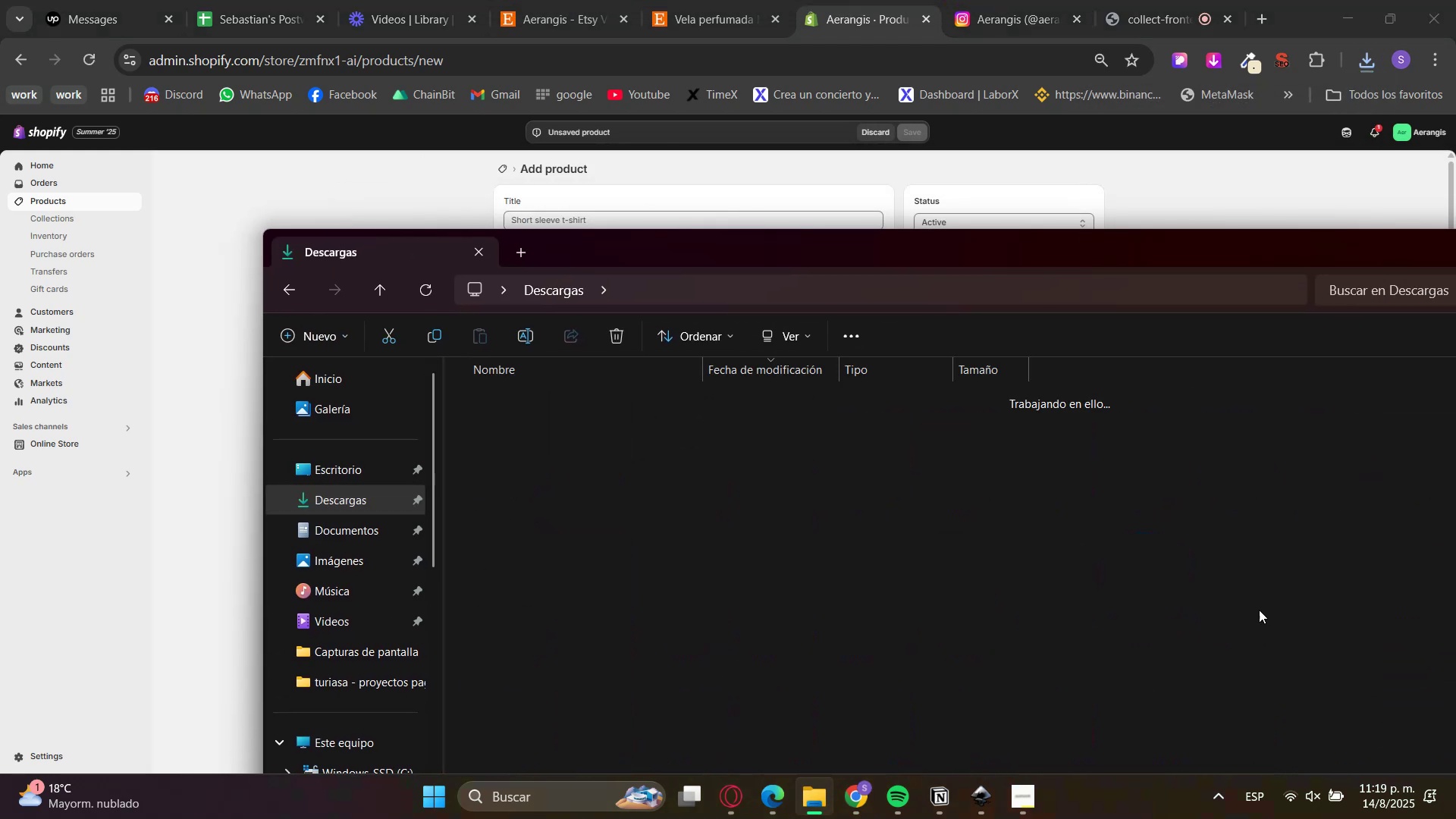 
left_click_drag(start_coordinate=[548, 609], to_coordinate=[573, 510])
 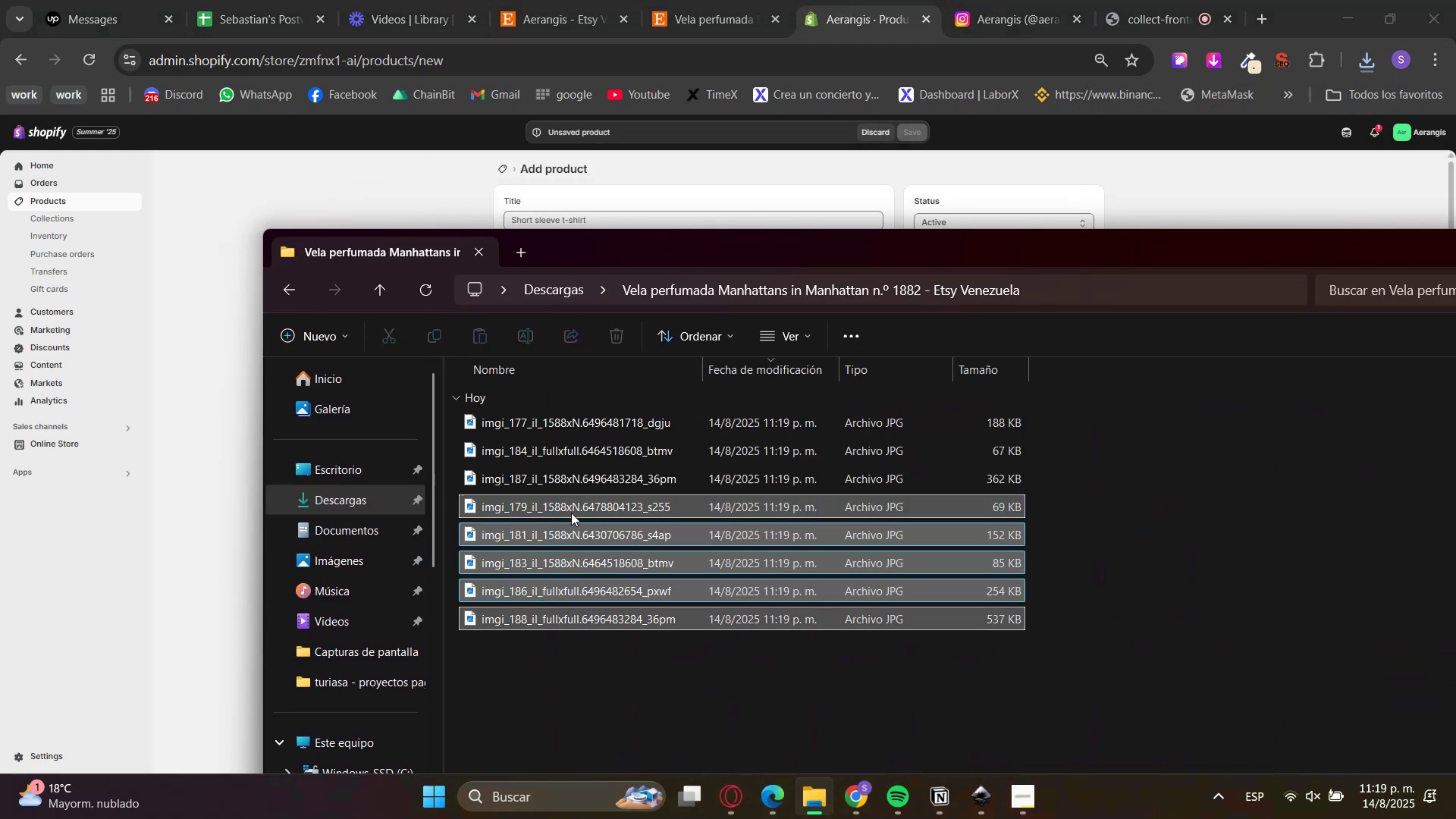 
left_click_drag(start_coordinate=[579, 658], to_coordinate=[580, 665])
 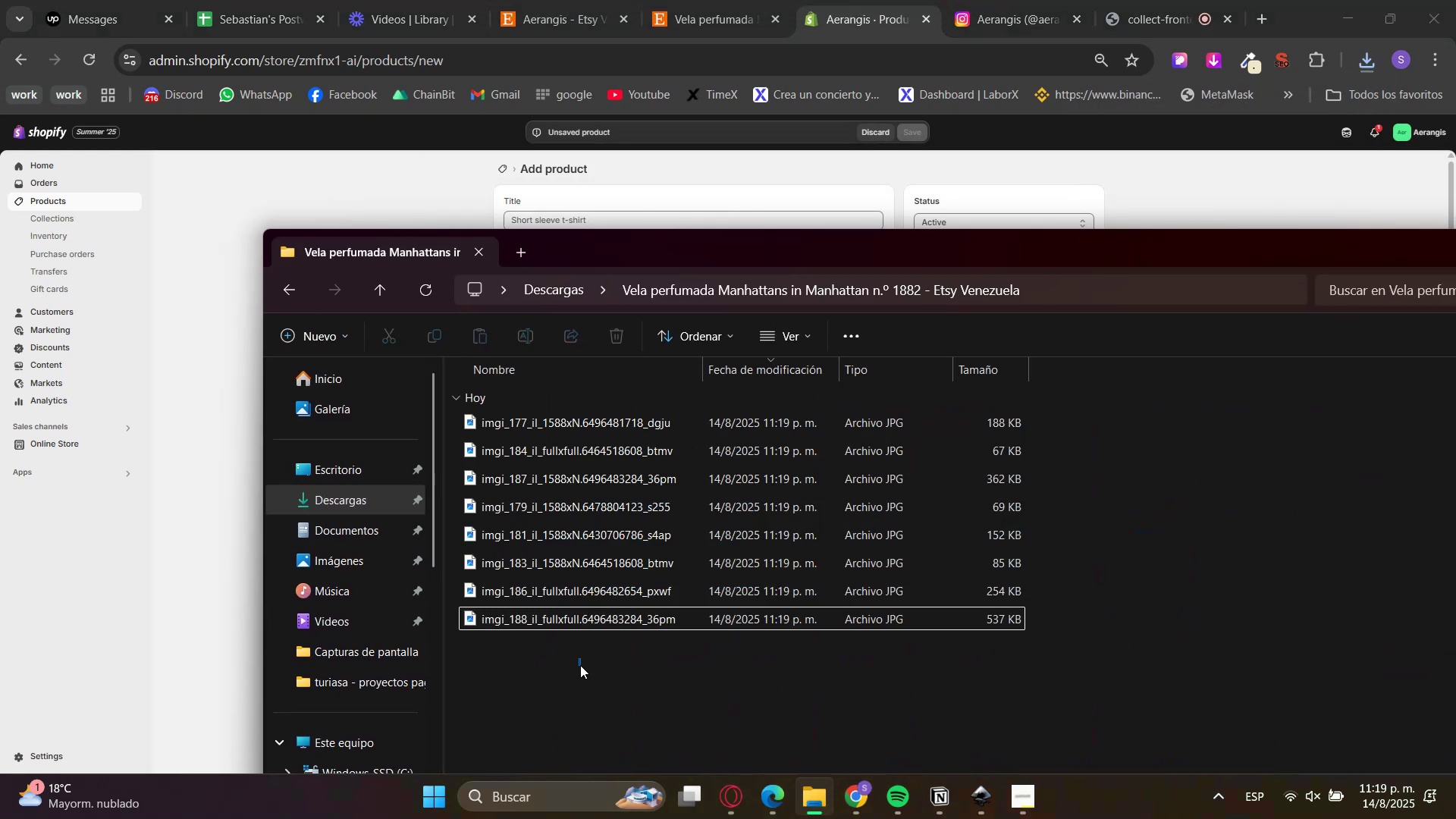 
left_click_drag(start_coordinate=[583, 692], to_coordinate=[573, 341])
 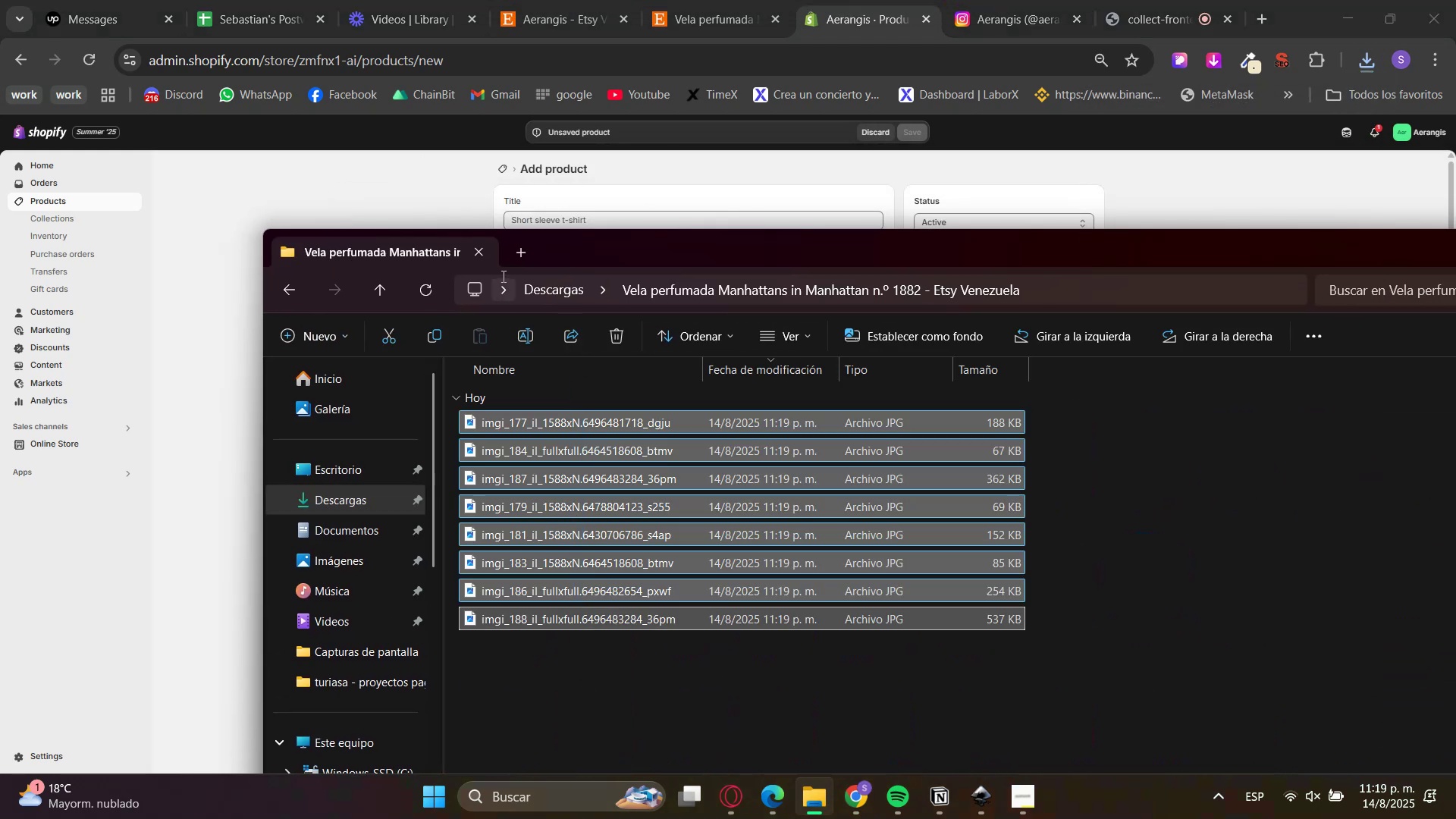 
left_click_drag(start_coordinate=[555, 246], to_coordinate=[1185, 238])
 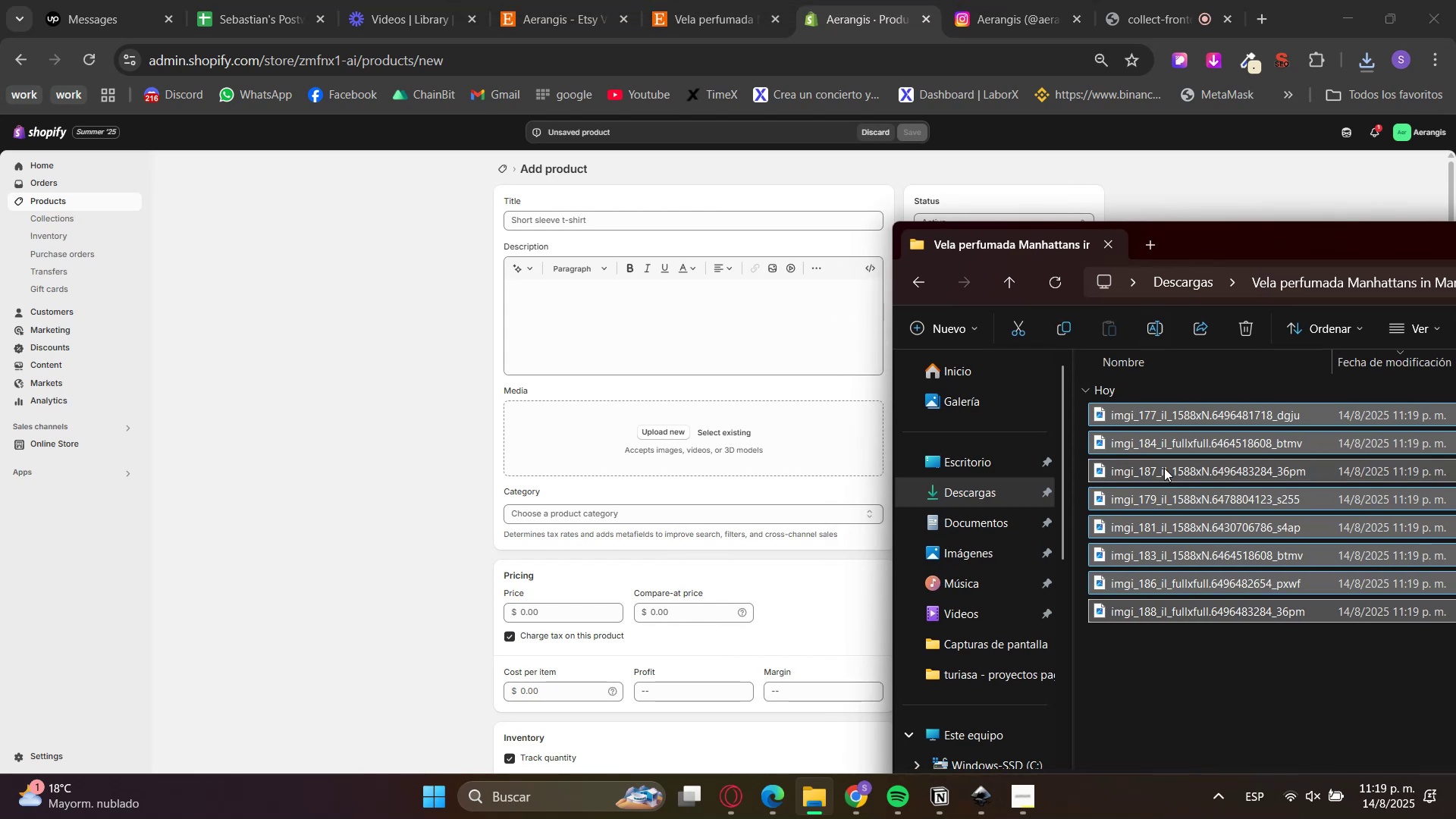 
left_click_drag(start_coordinate=[1152, 473], to_coordinate=[652, 426])
 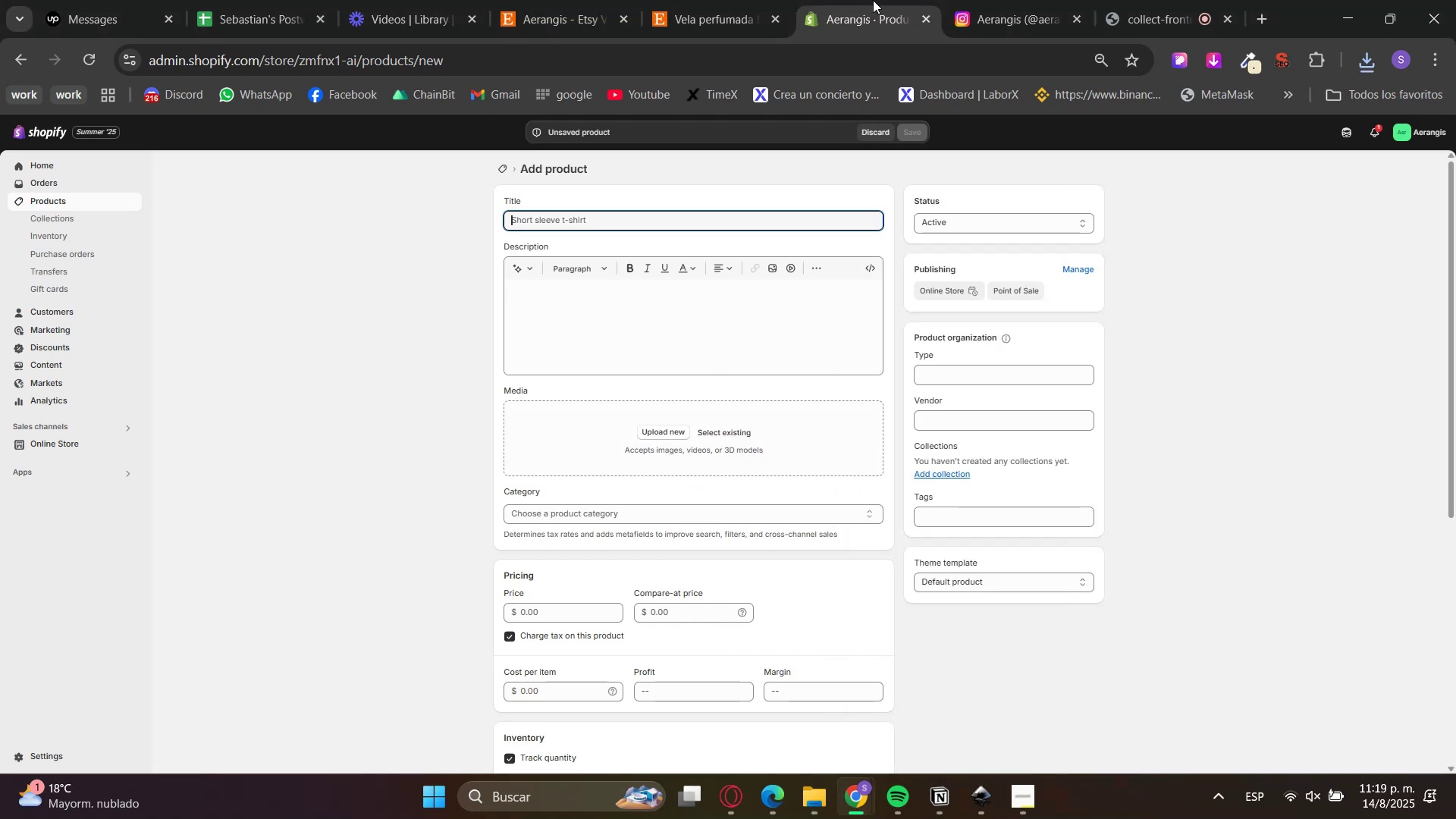 
left_click([776, 0])
 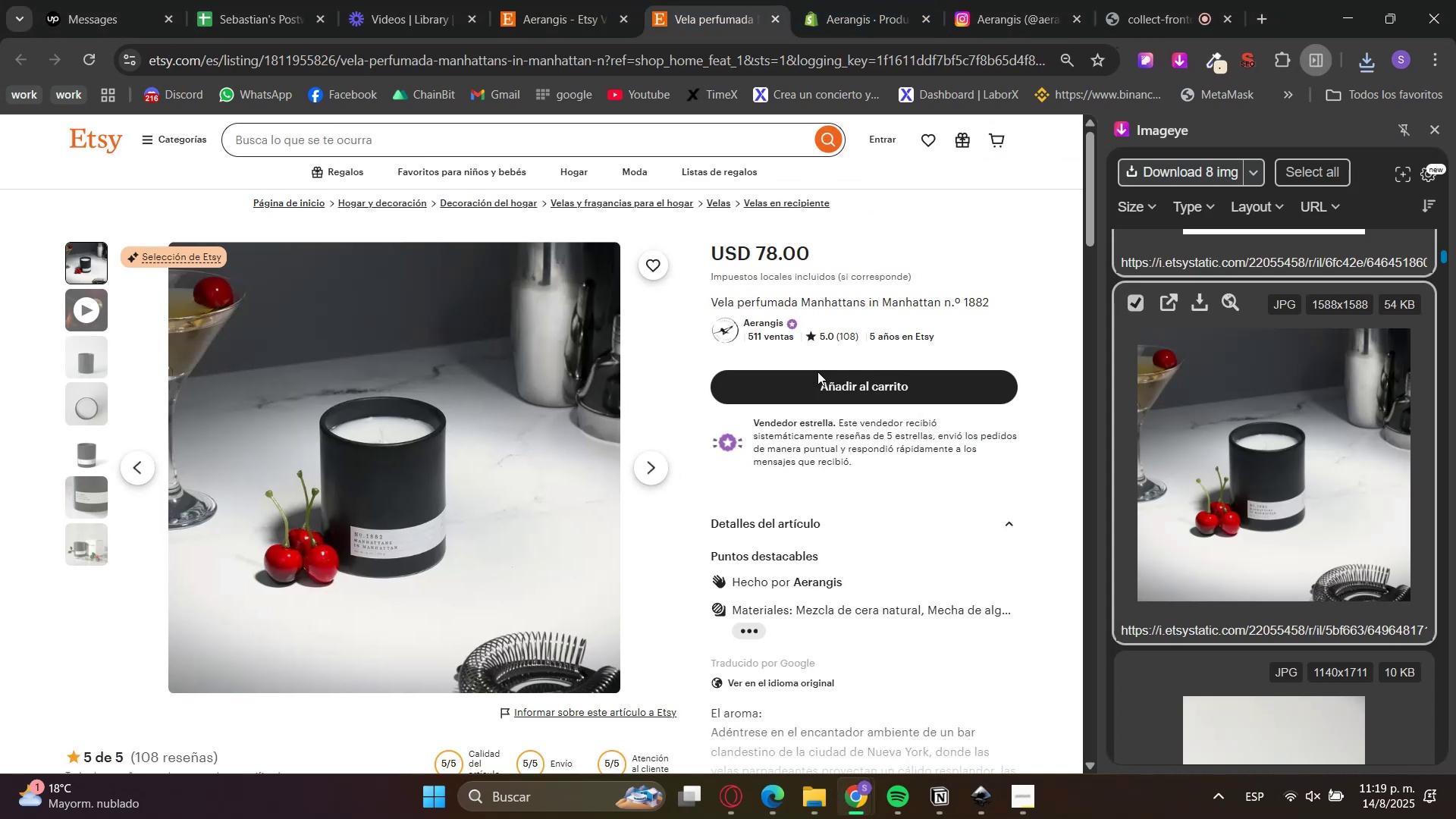 
scroll: coordinate [749, 679], scroll_direction: down, amount: 1.0
 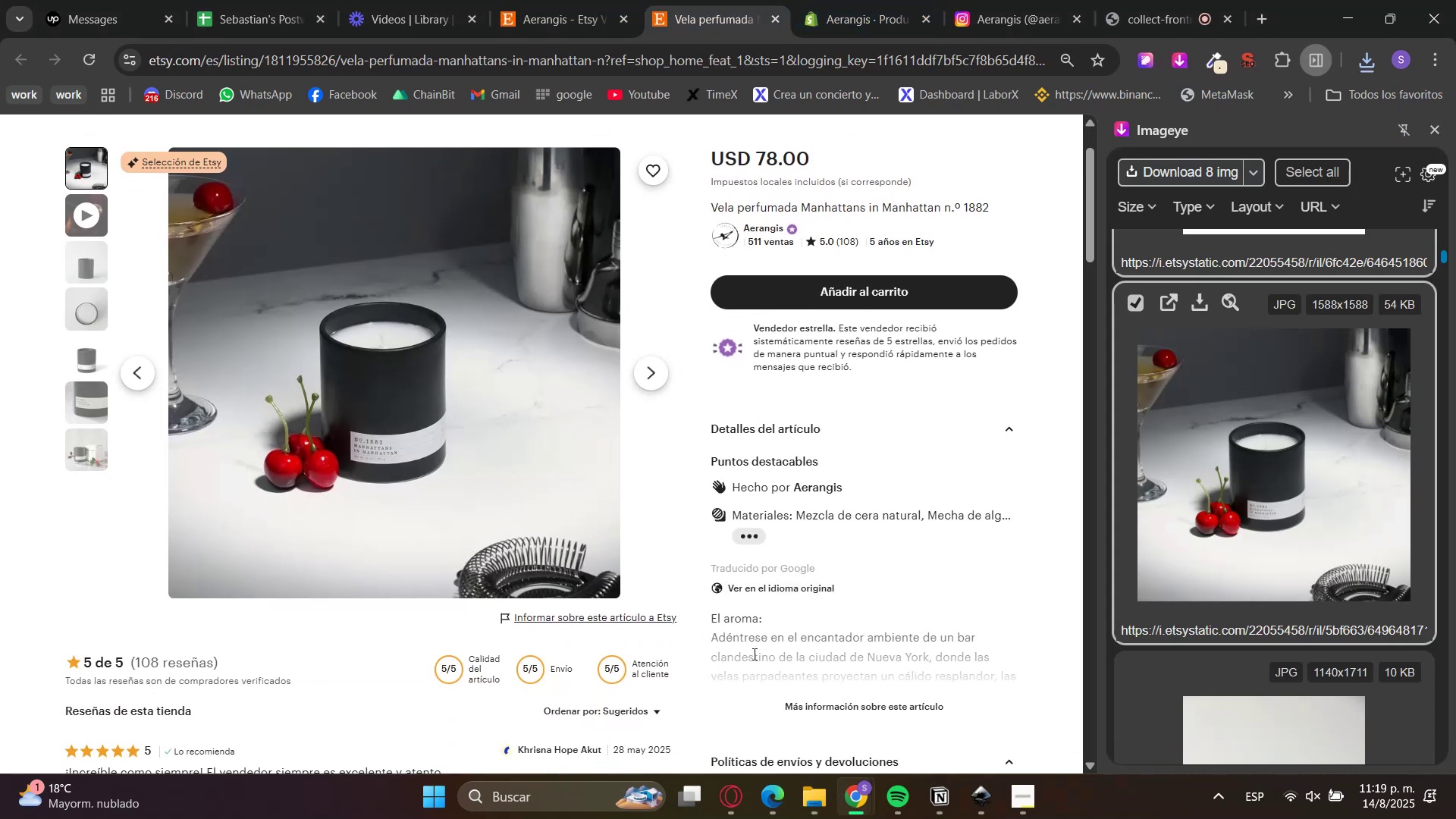 
left_click([780, 597])
 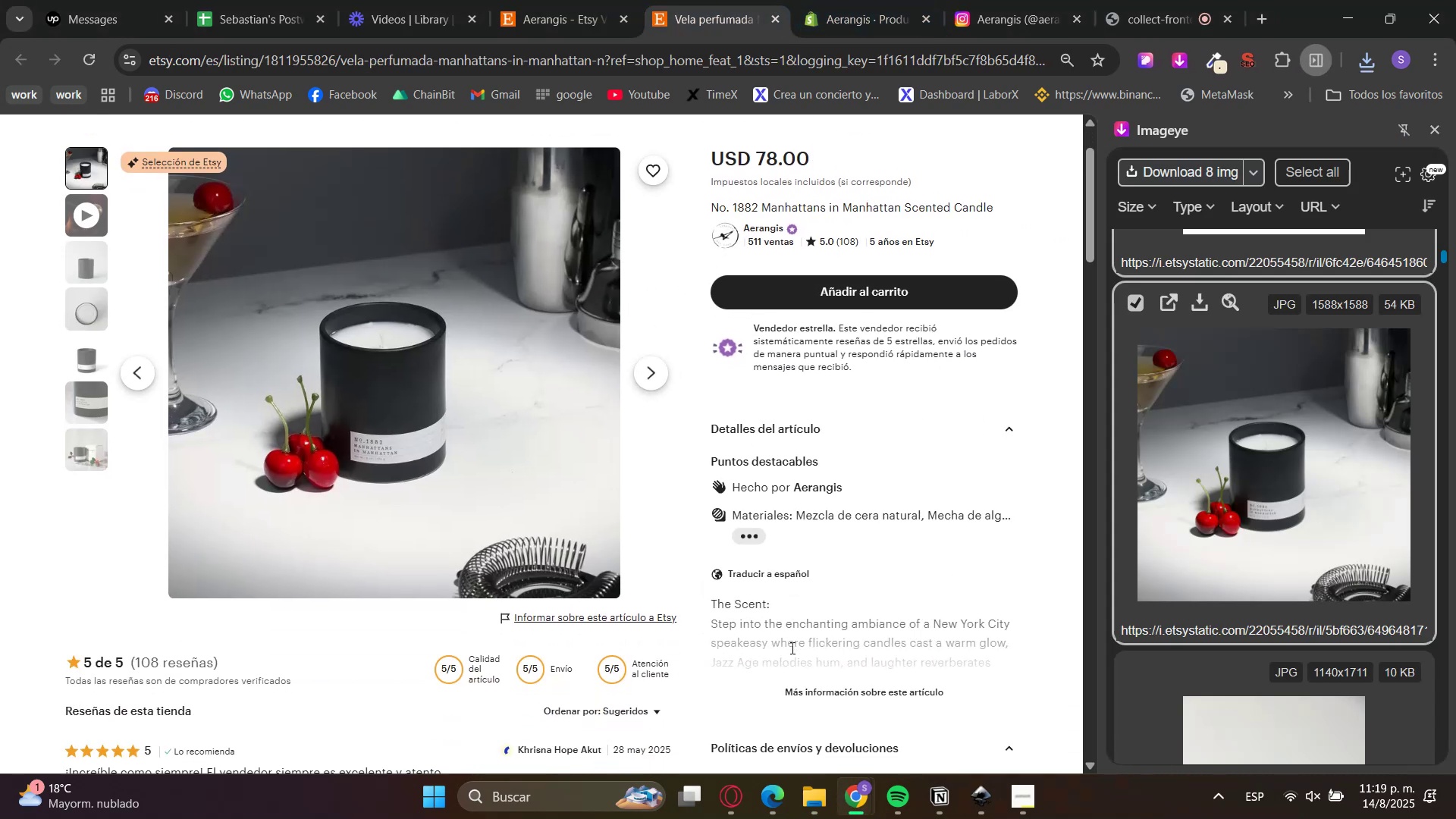 
left_click([804, 690])
 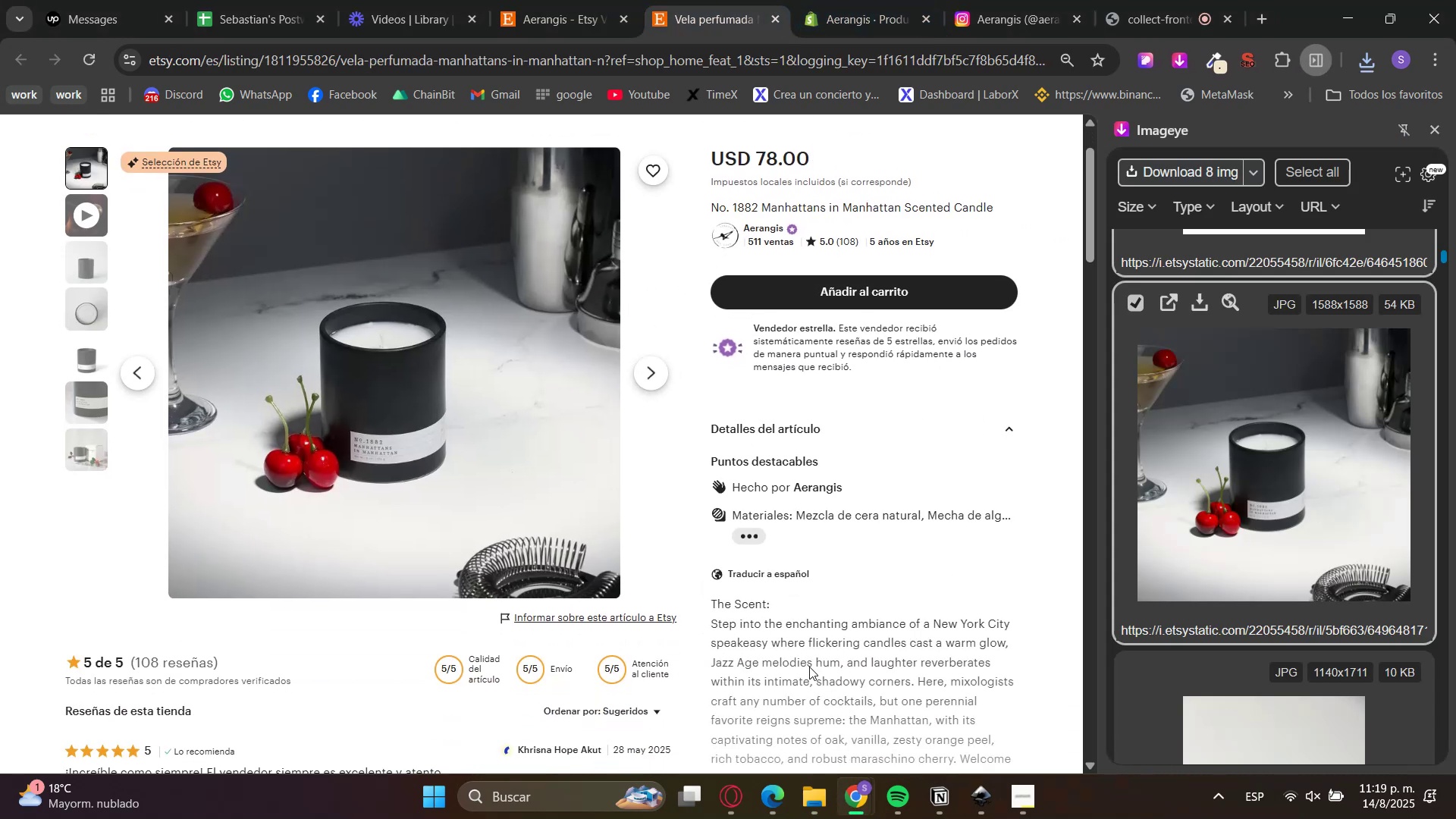 
scroll: coordinate [813, 653], scroll_direction: up, amount: 5.0
 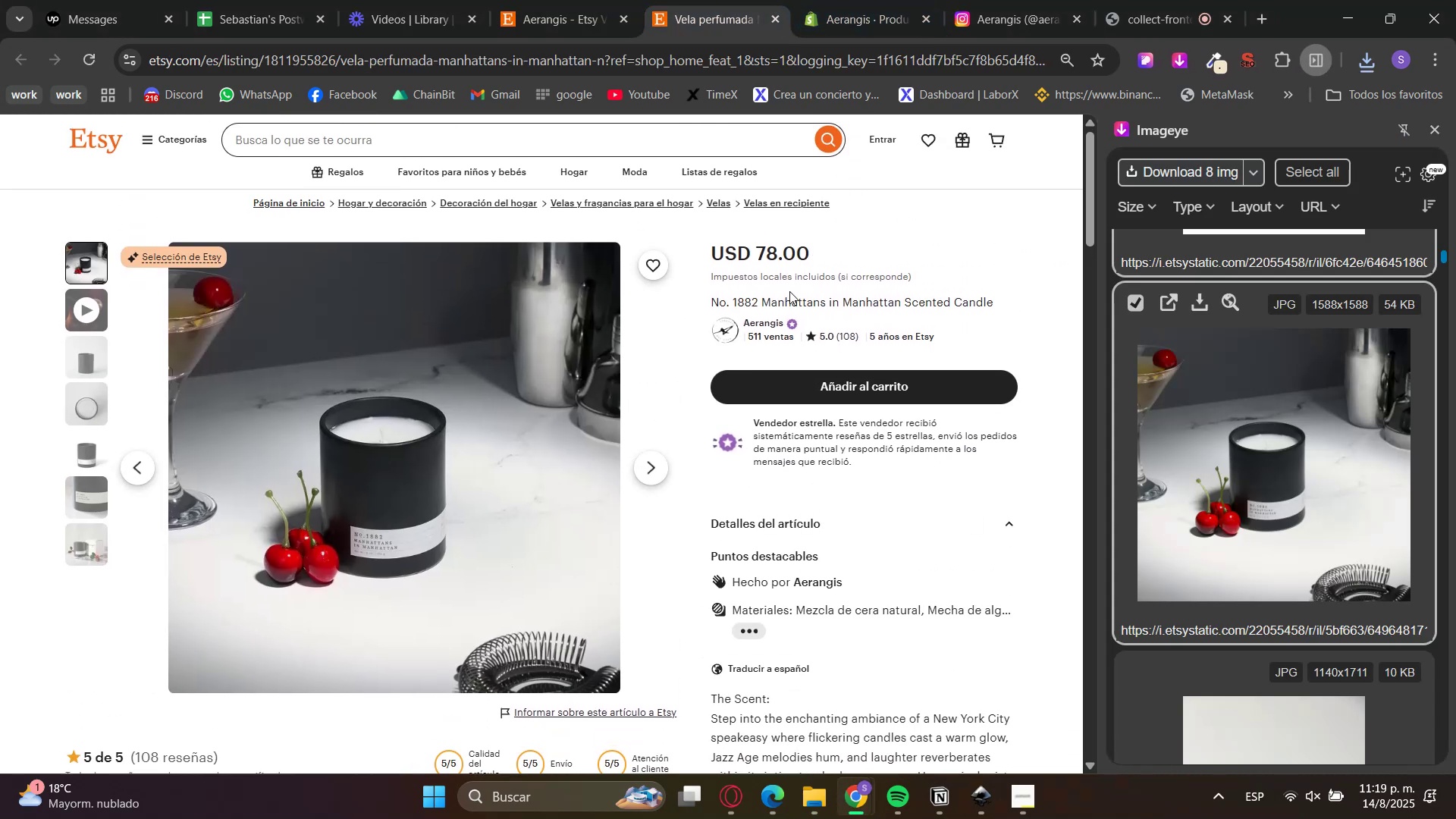 
double_click([793, 299])
 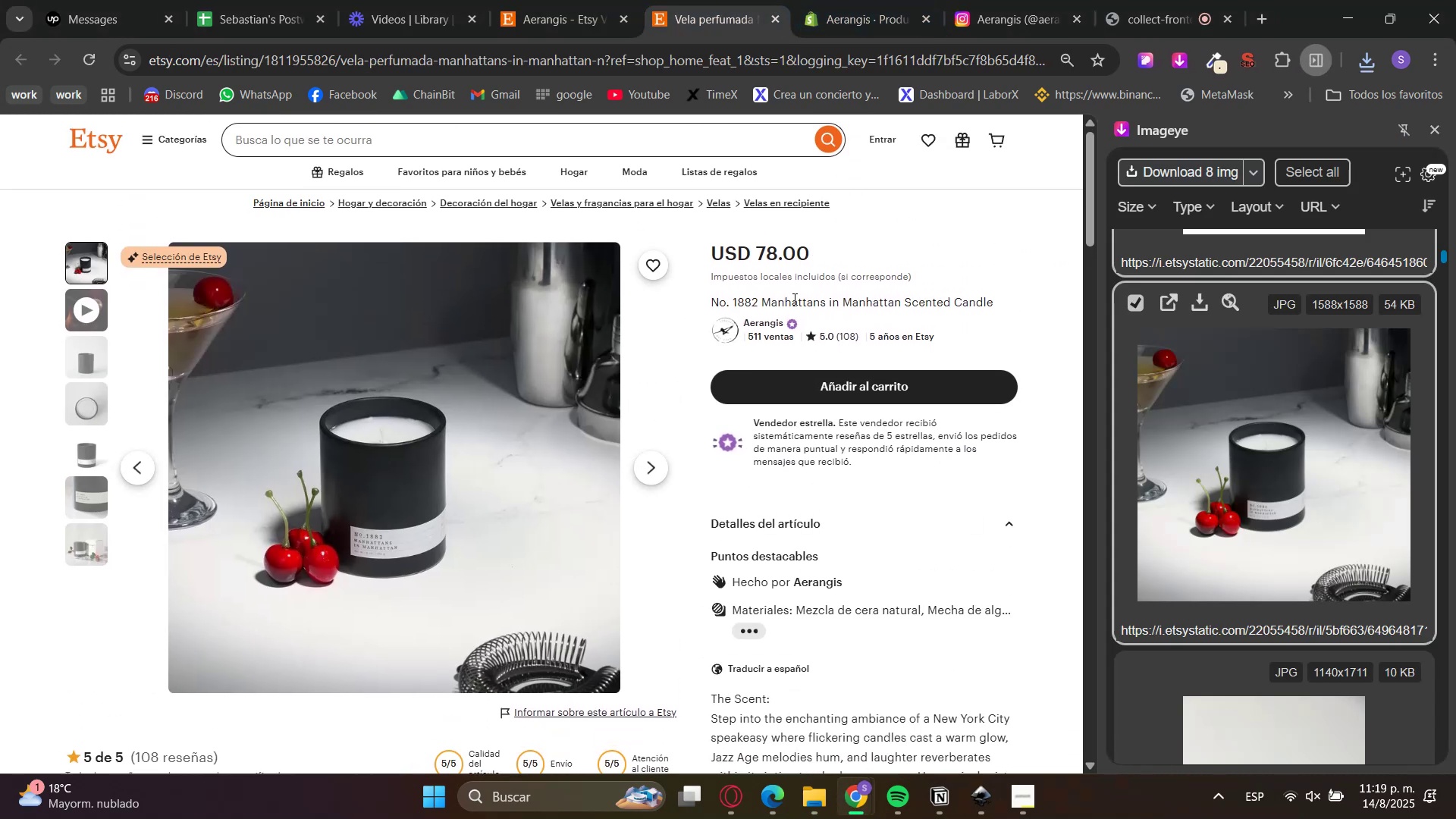 
triple_click([793, 299])
 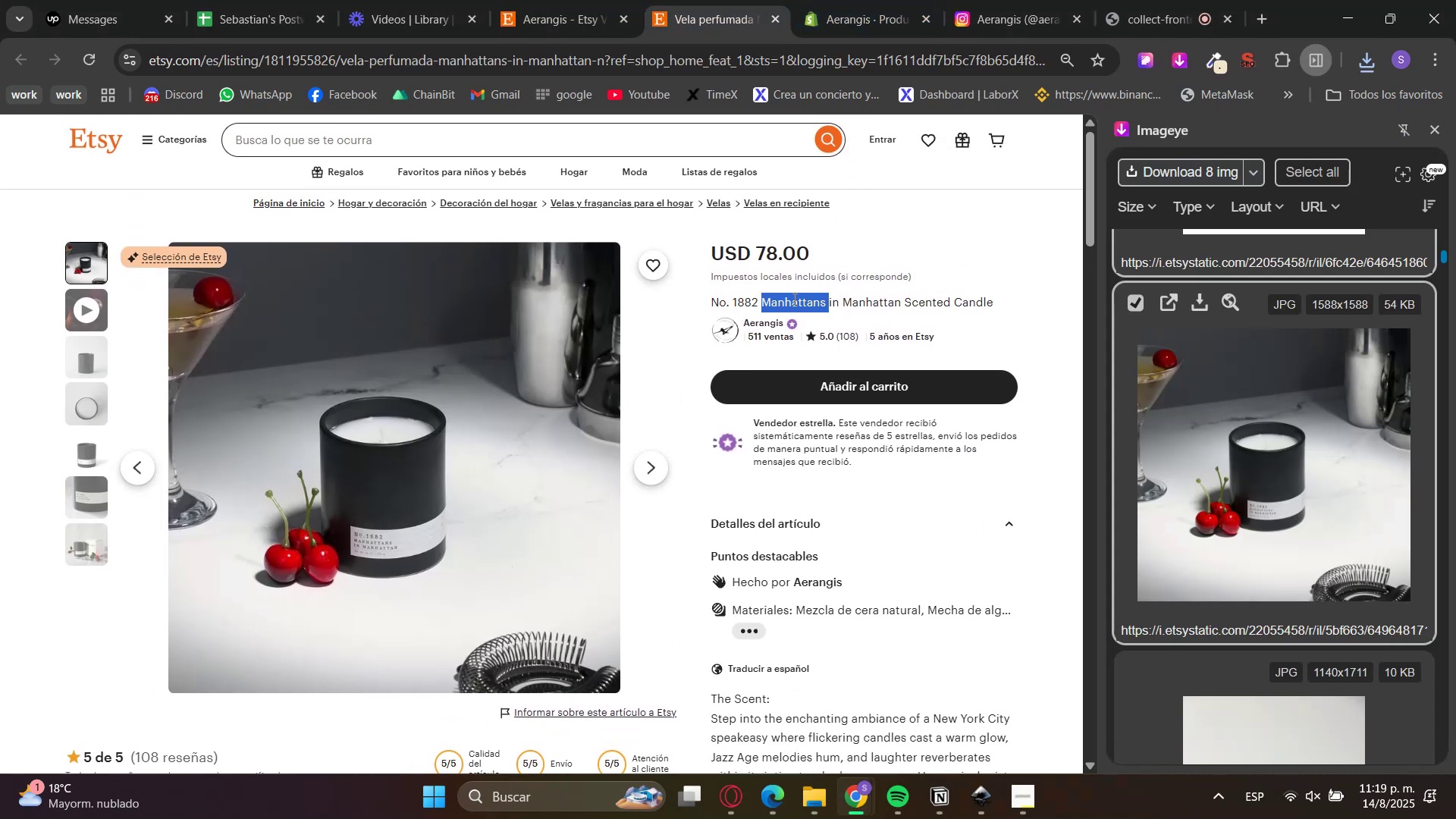 
triple_click([793, 299])
 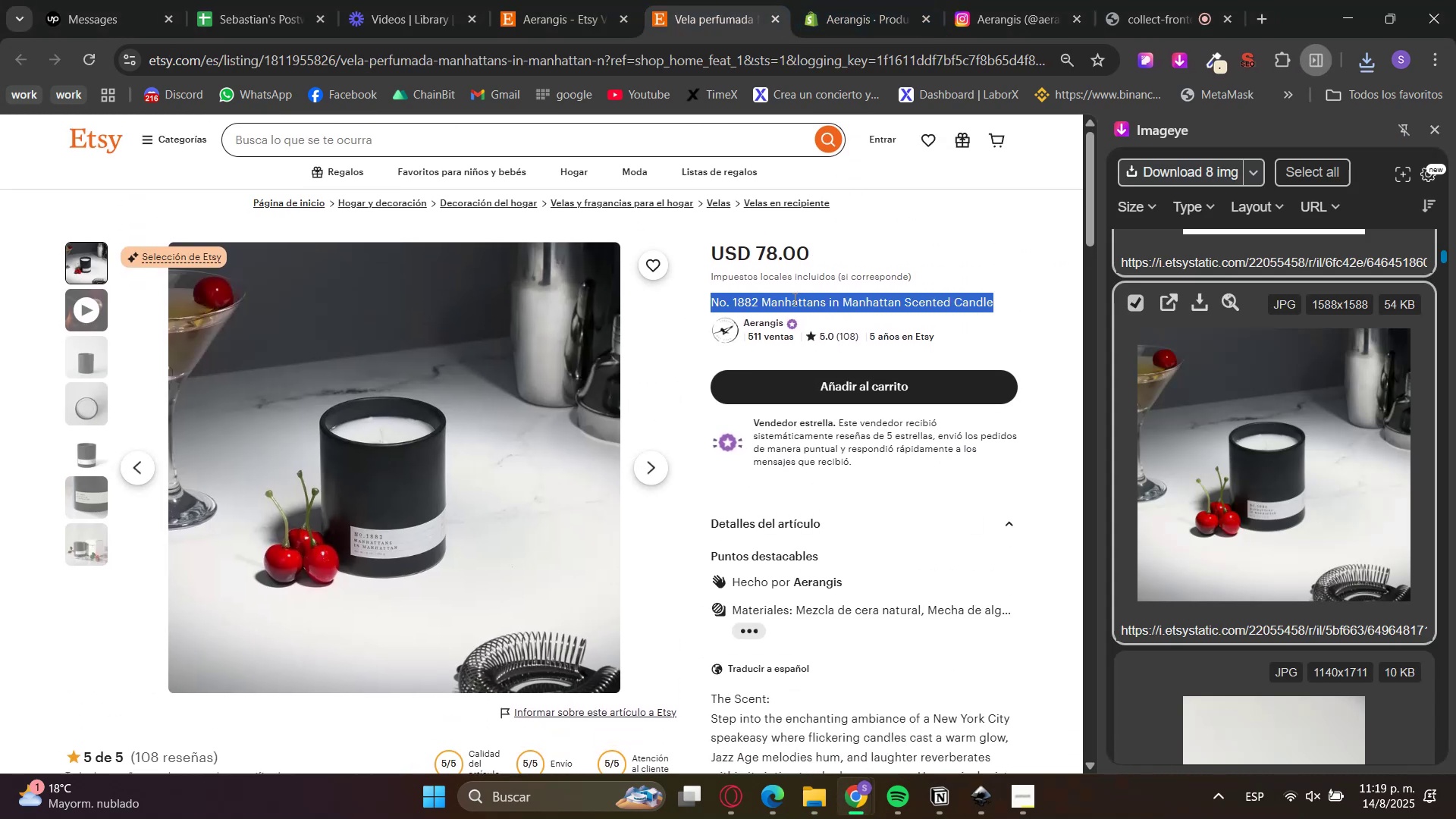 
key(Control+C)
 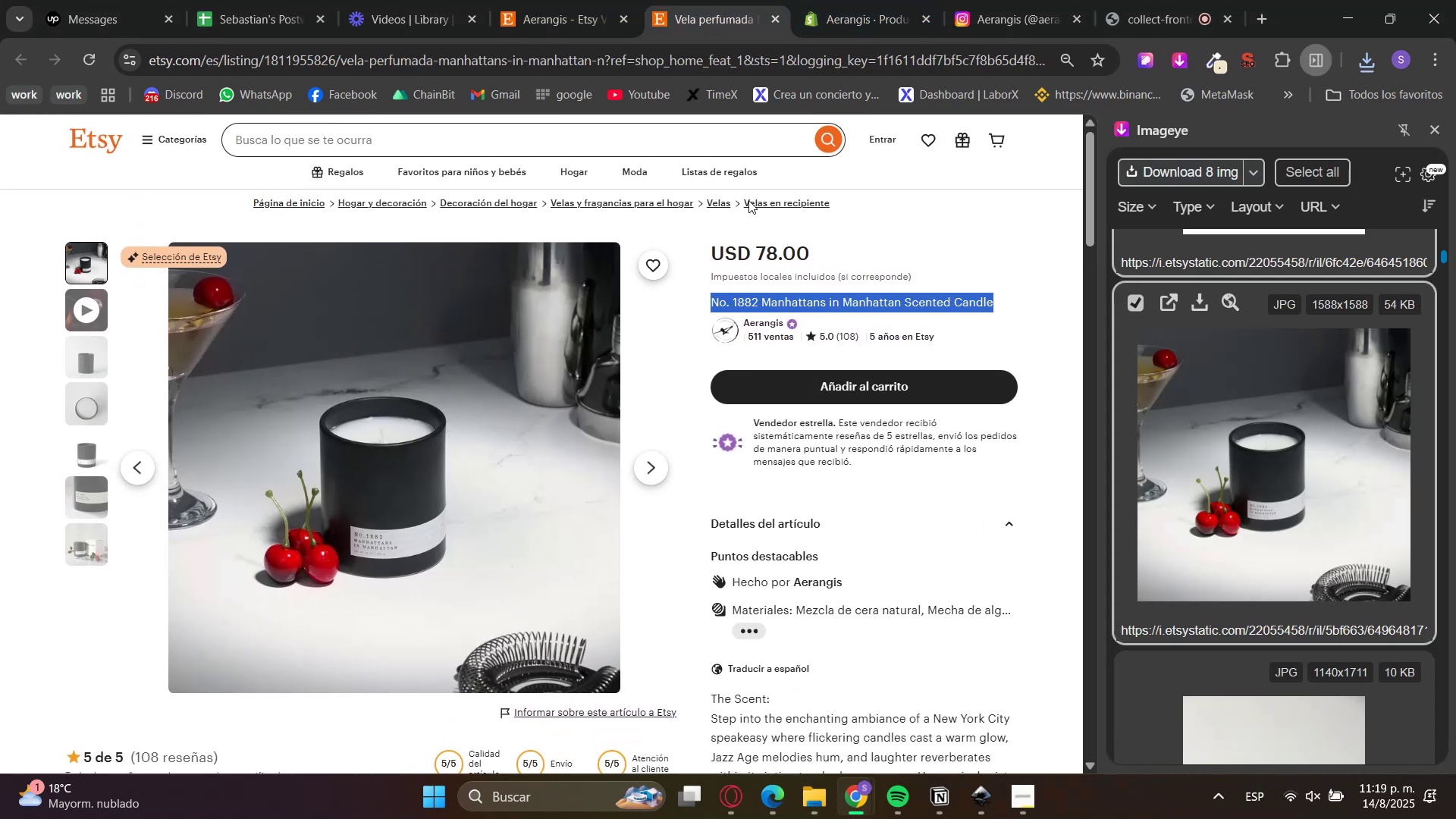 
key(Control+C)
 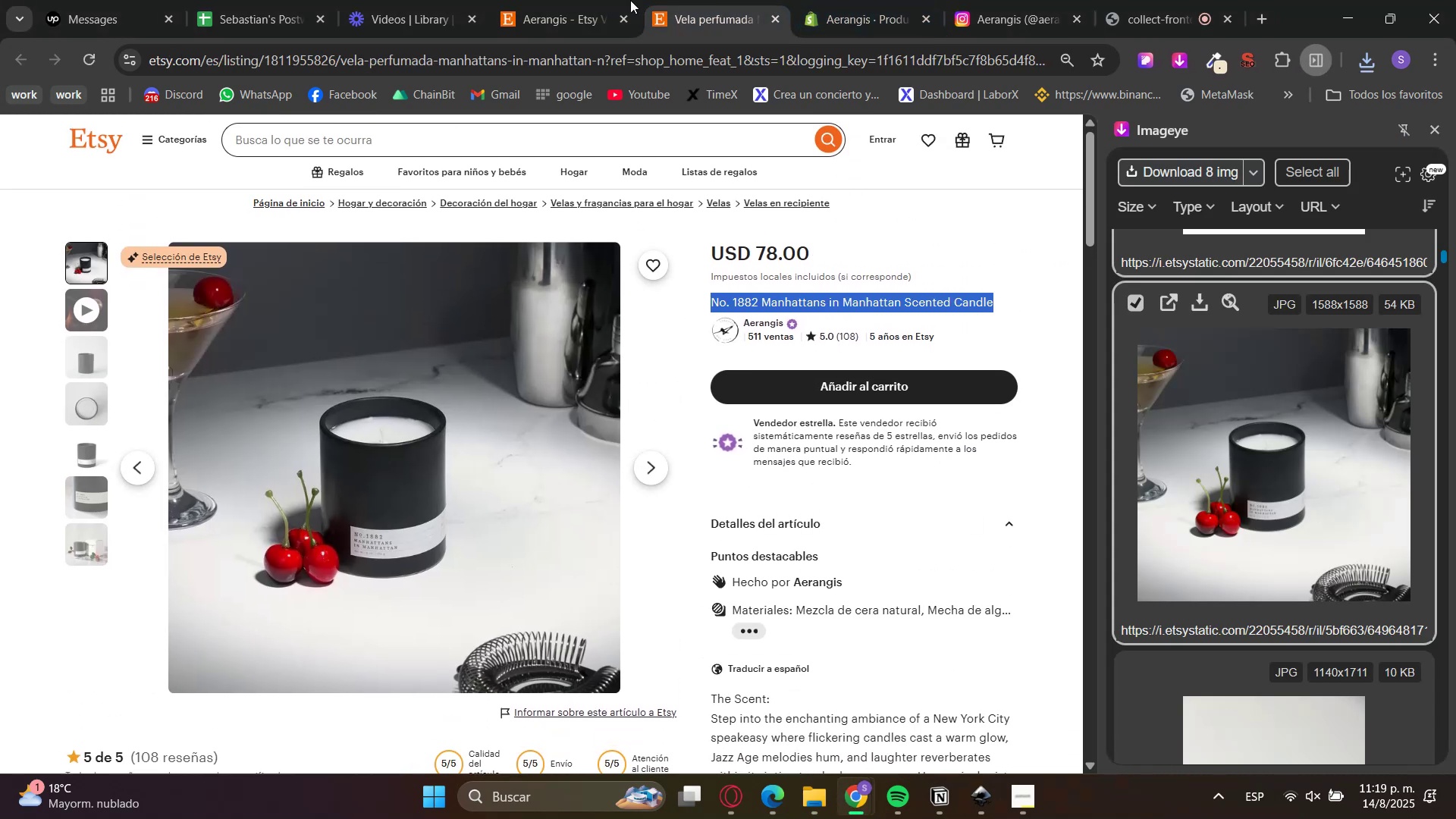 
key(Control+ControlLeft)
 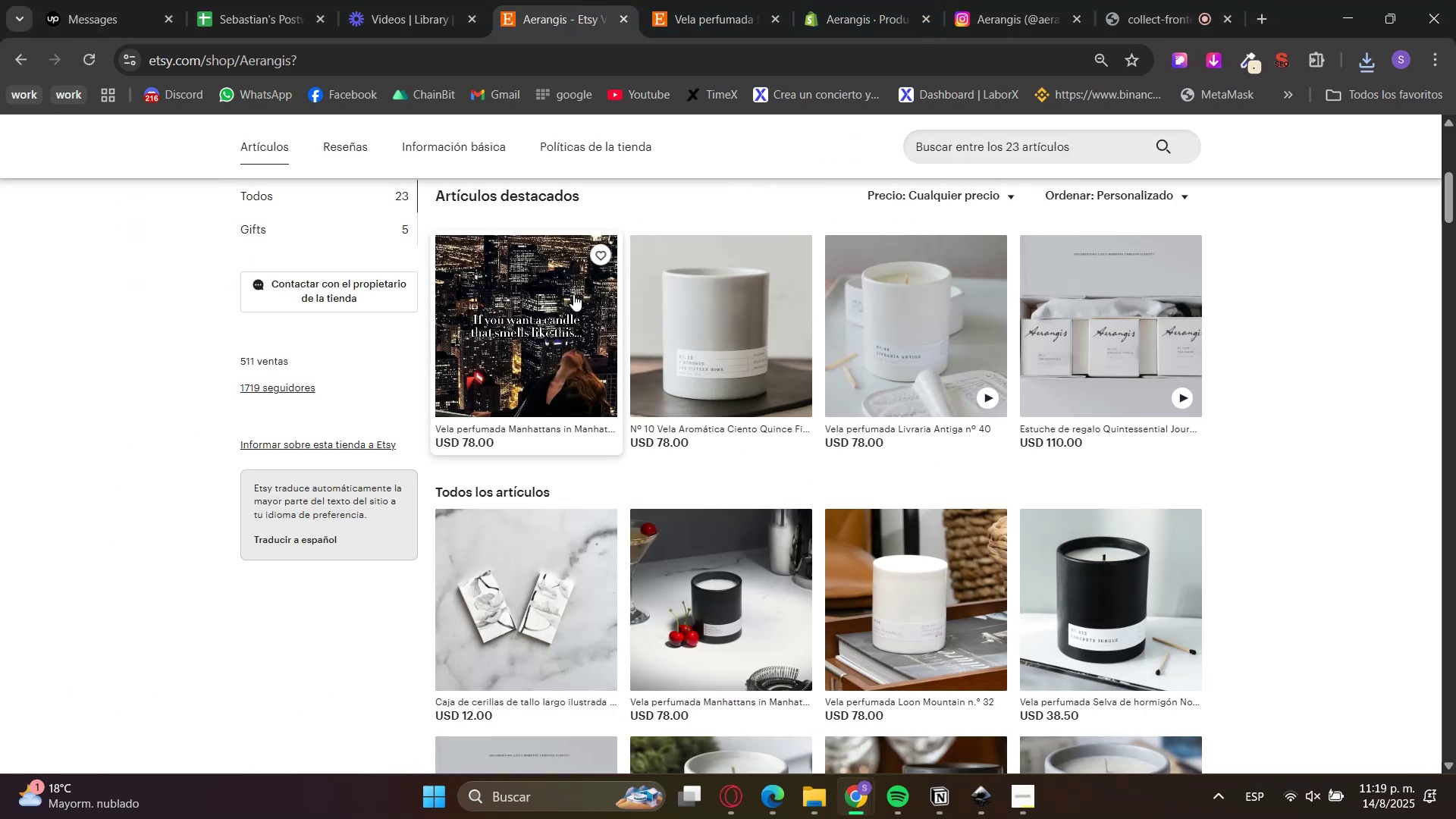 
left_click_drag(start_coordinate=[742, 0], to_coordinate=[746, 0])
 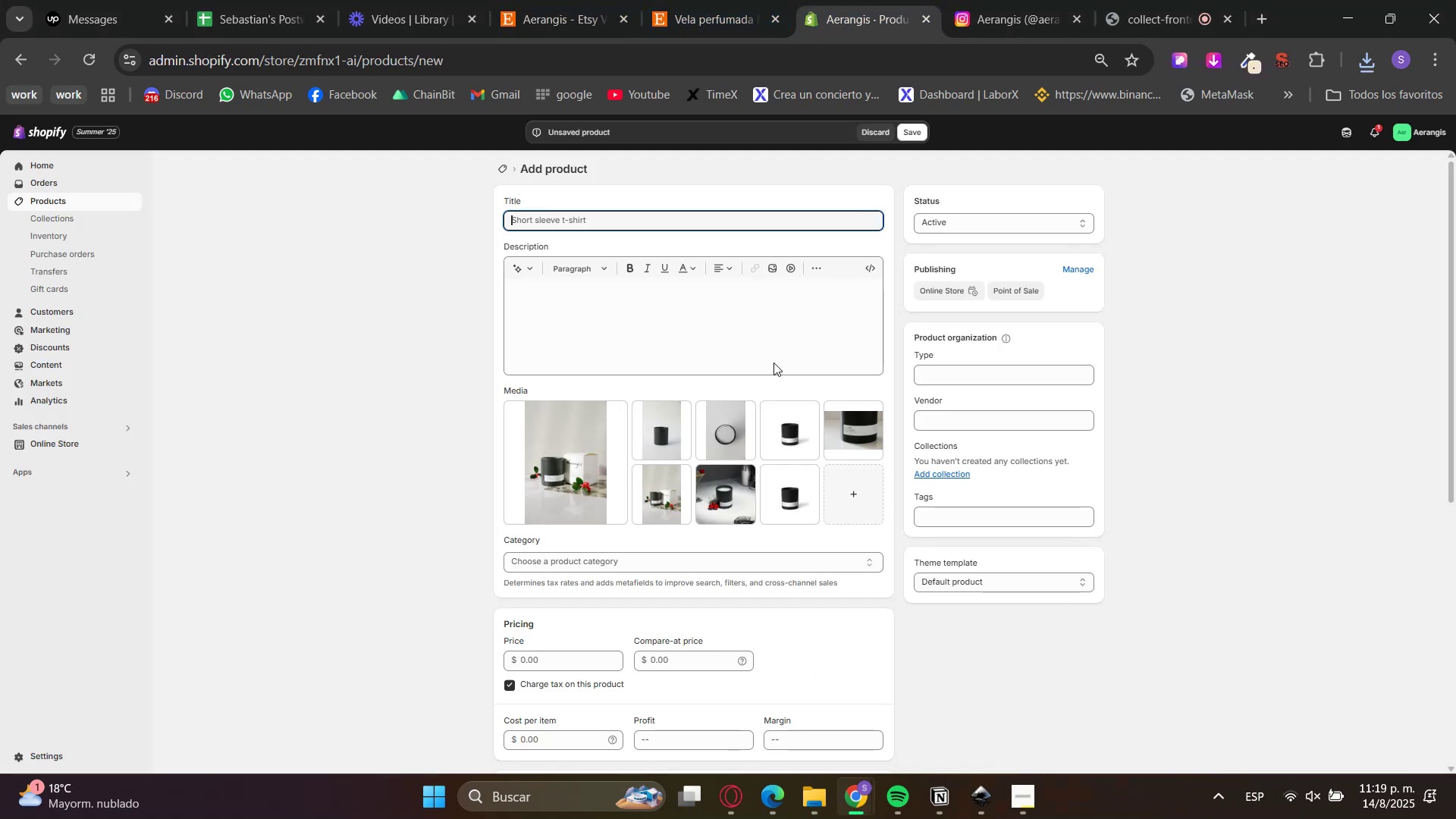 
key(Control+V)
 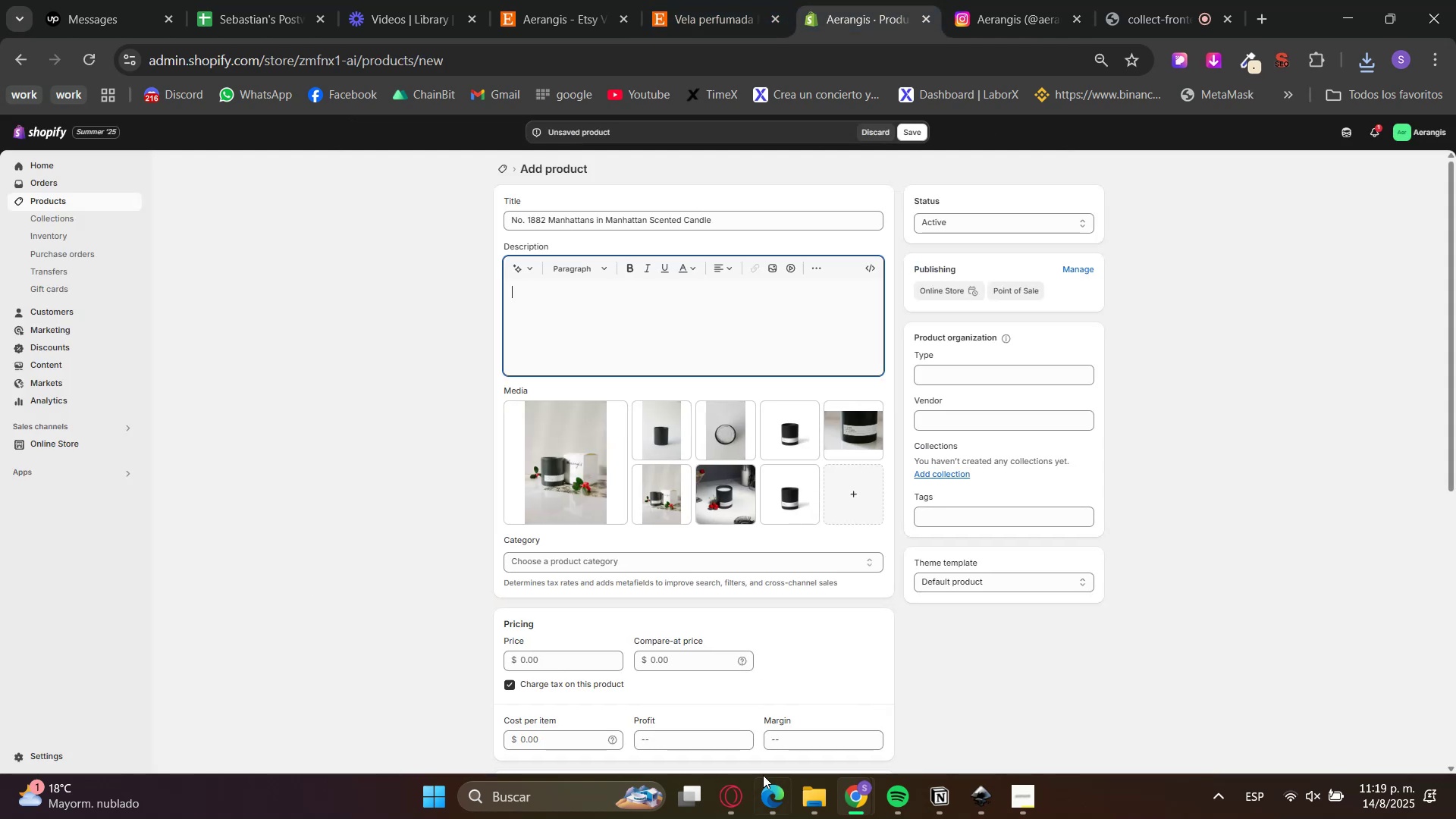 
left_click([811, 795])
 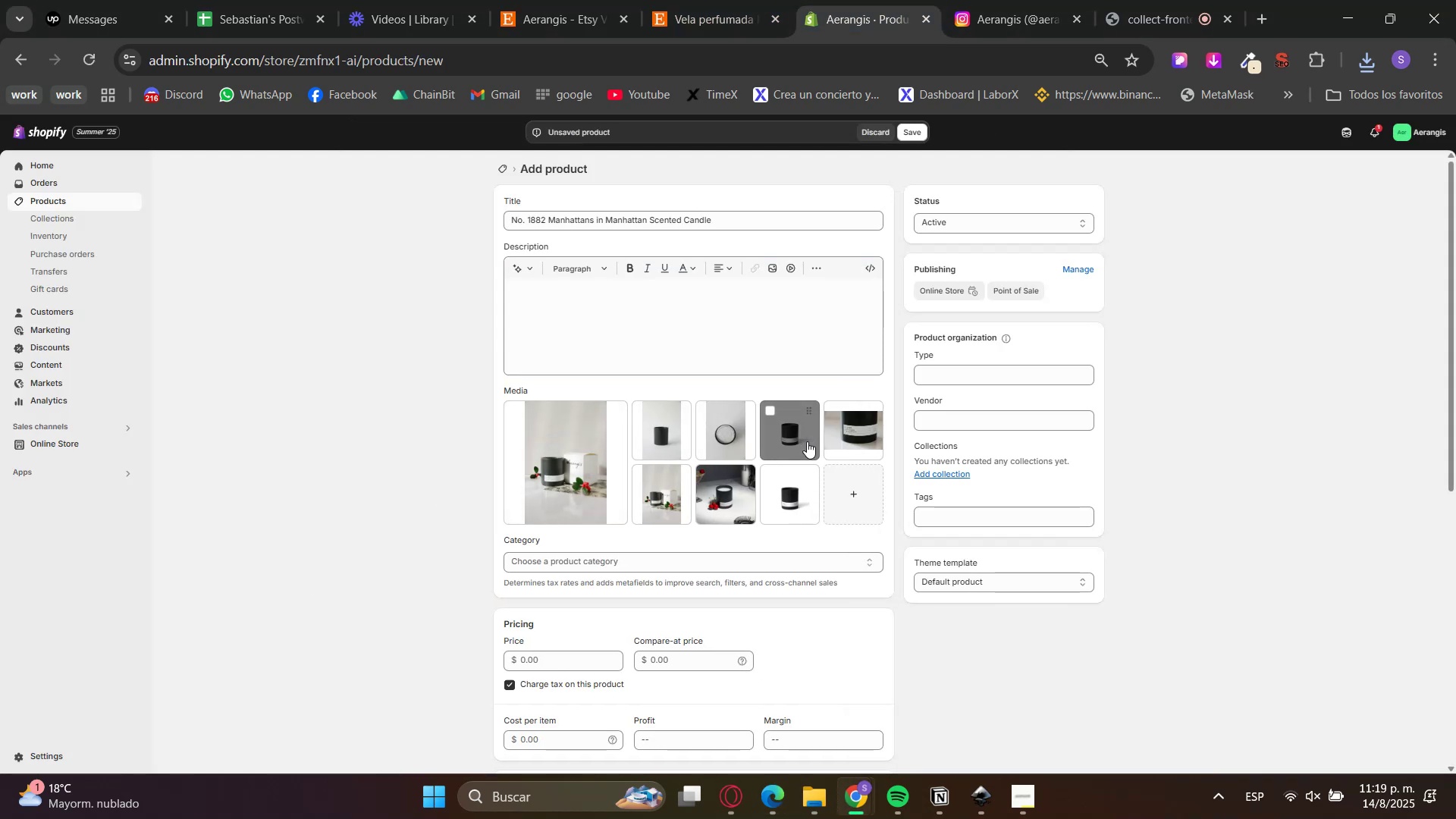 
left_click_drag(start_coordinate=[725, 504], to_coordinate=[584, 478])
 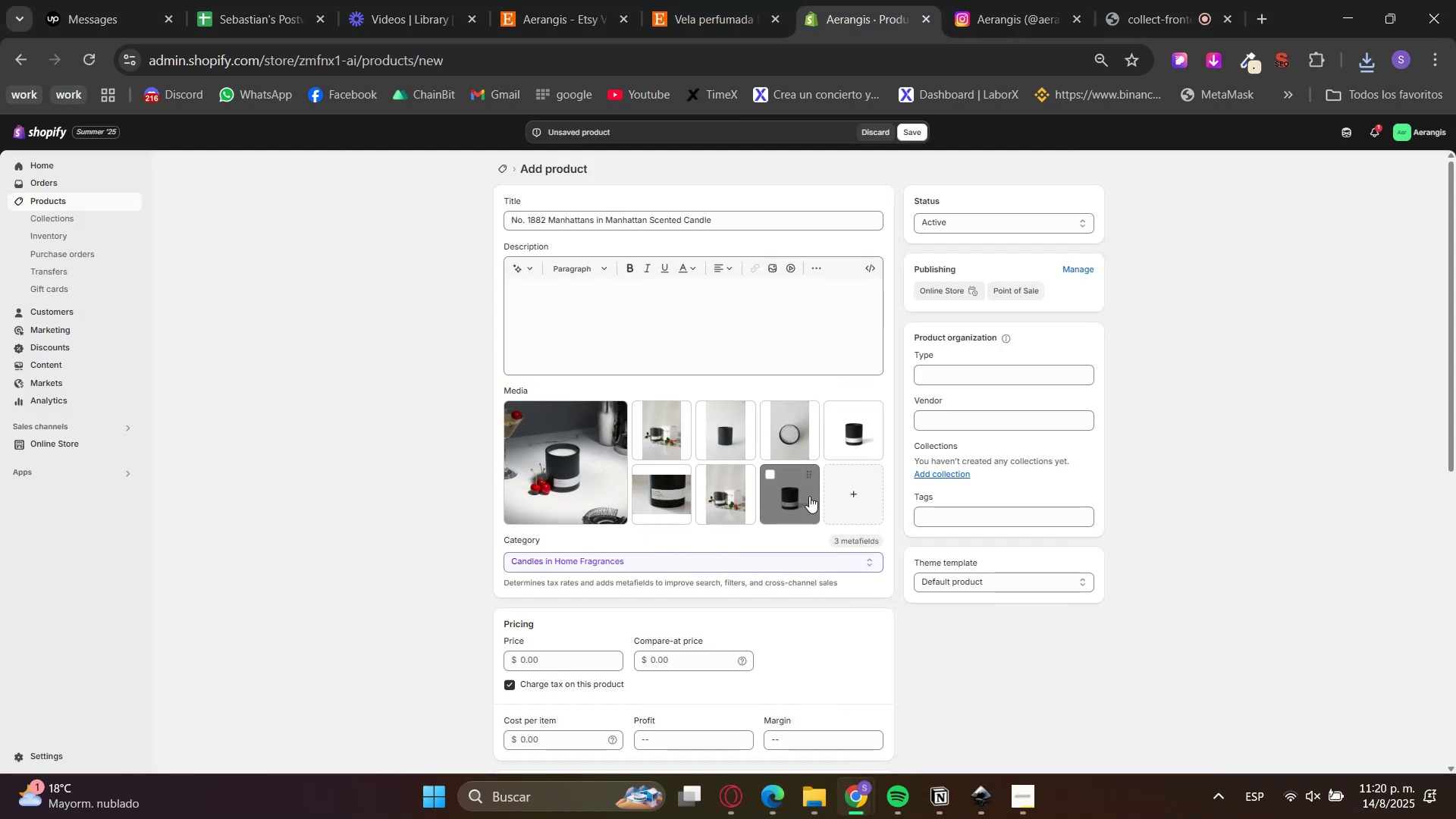 
left_click_drag(start_coordinate=[787, 501], to_coordinate=[651, 458])
 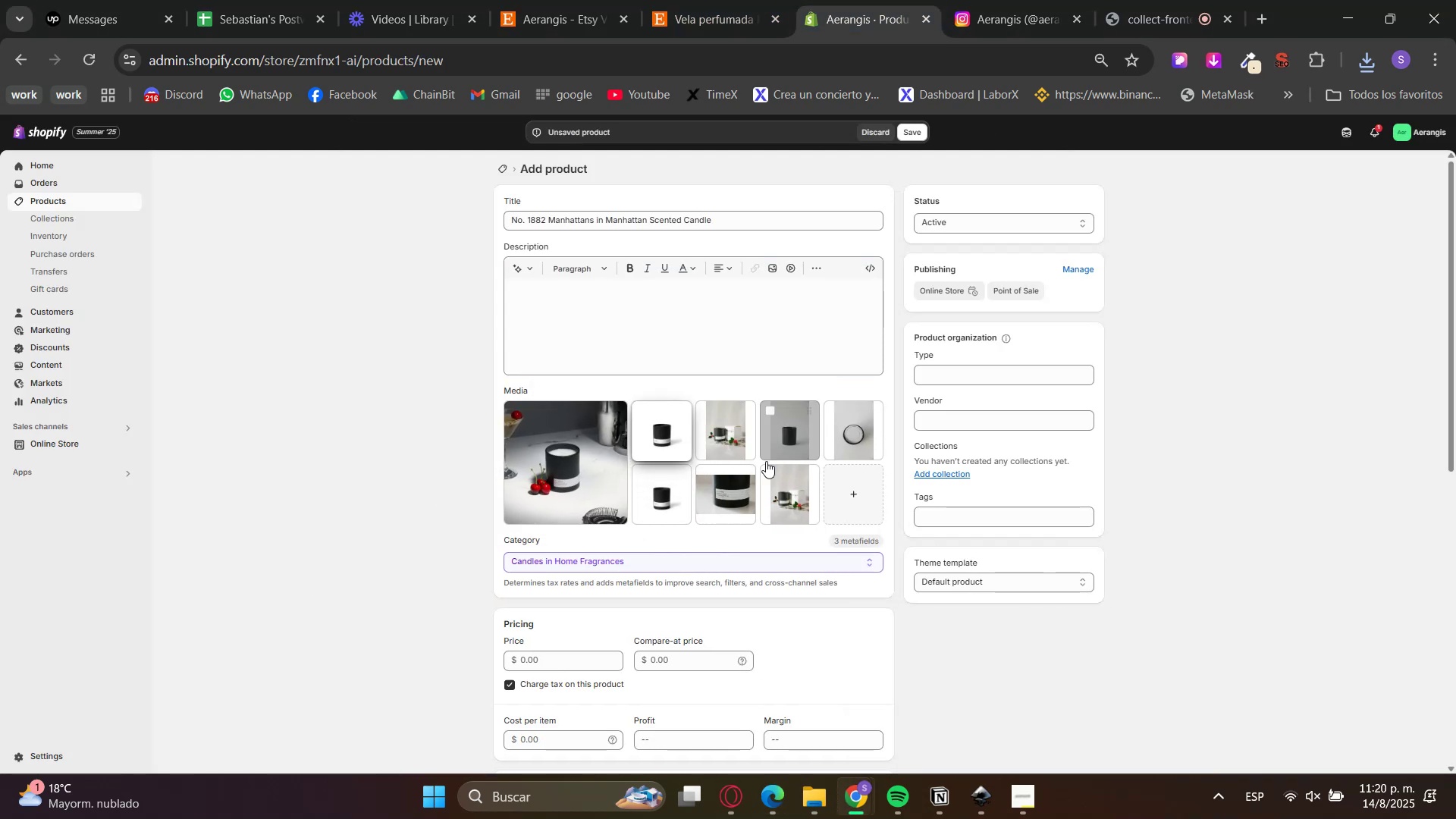 
left_click_drag(start_coordinate=[682, 509], to_coordinate=[728, 460])
 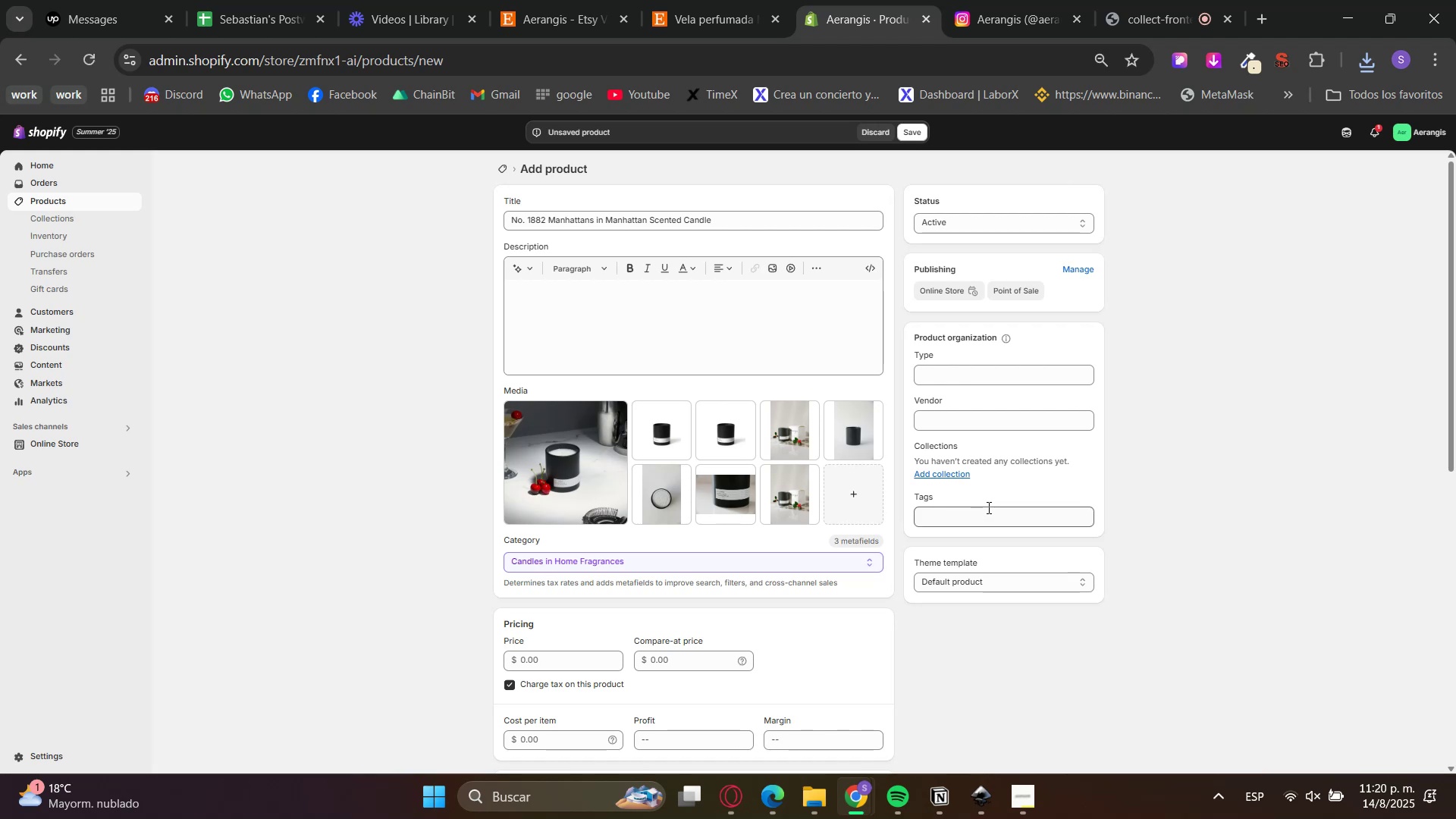 
left_click([954, 479])
 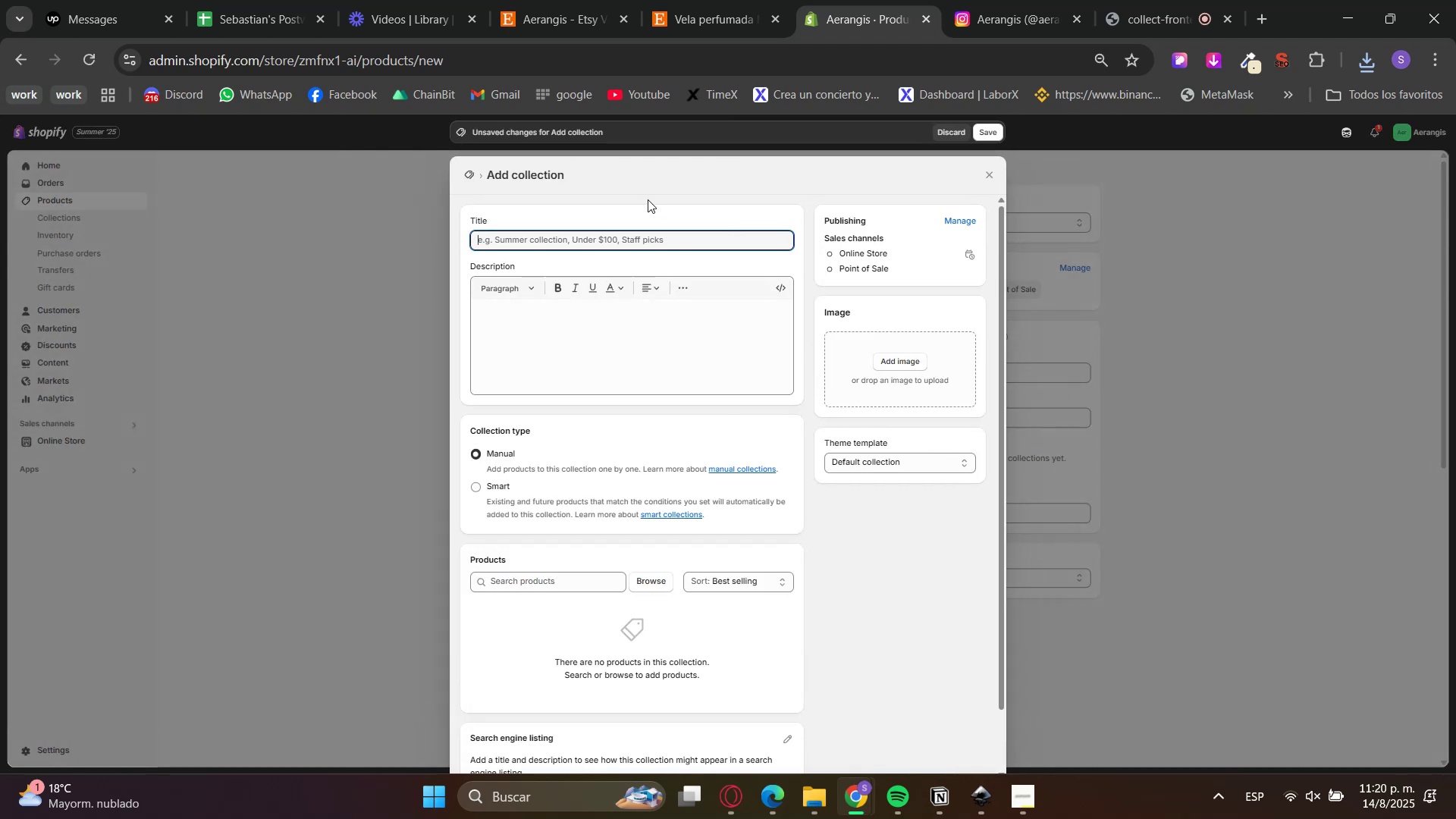 
type(Candles)
 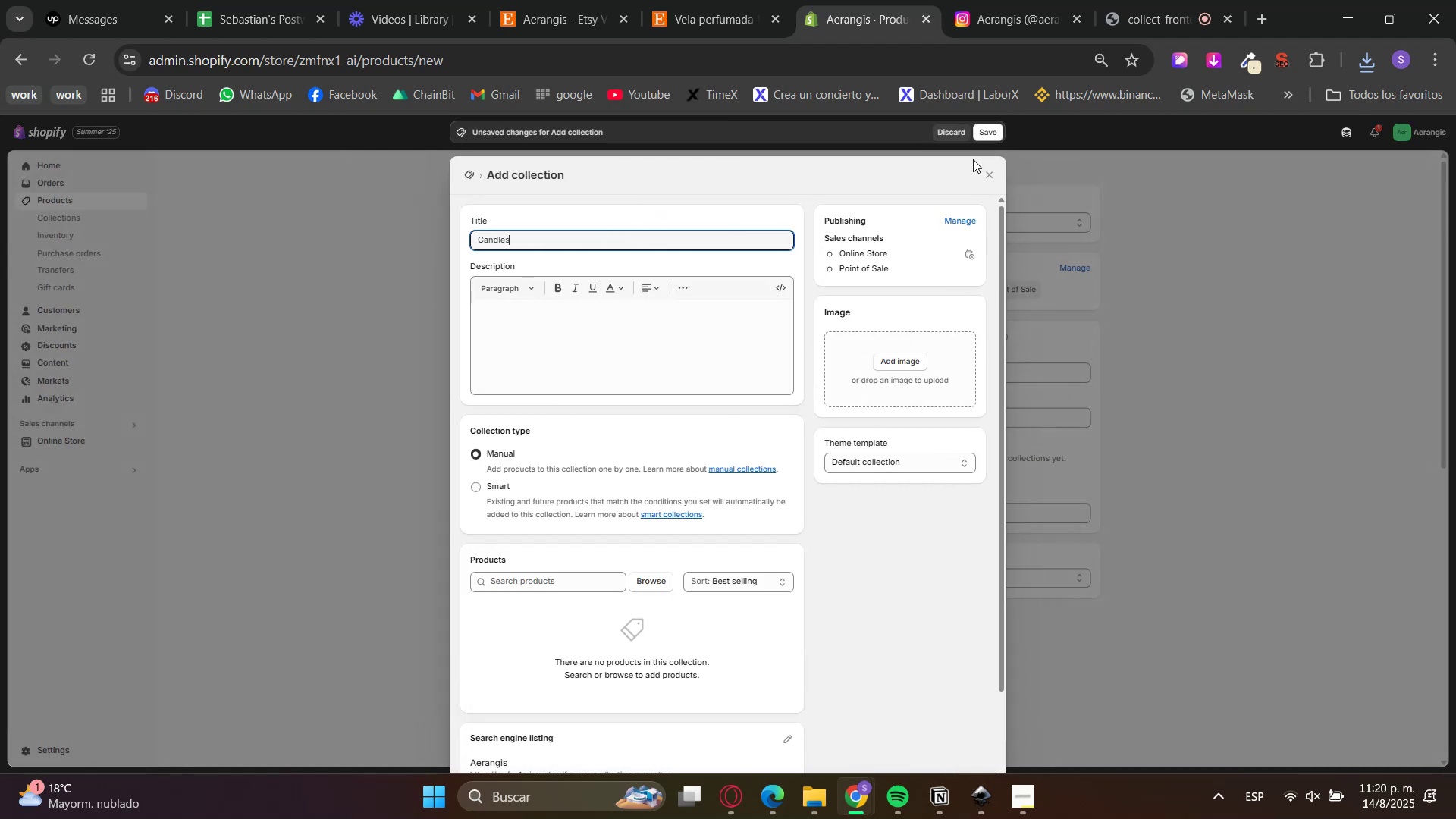 
left_click([990, 137])
 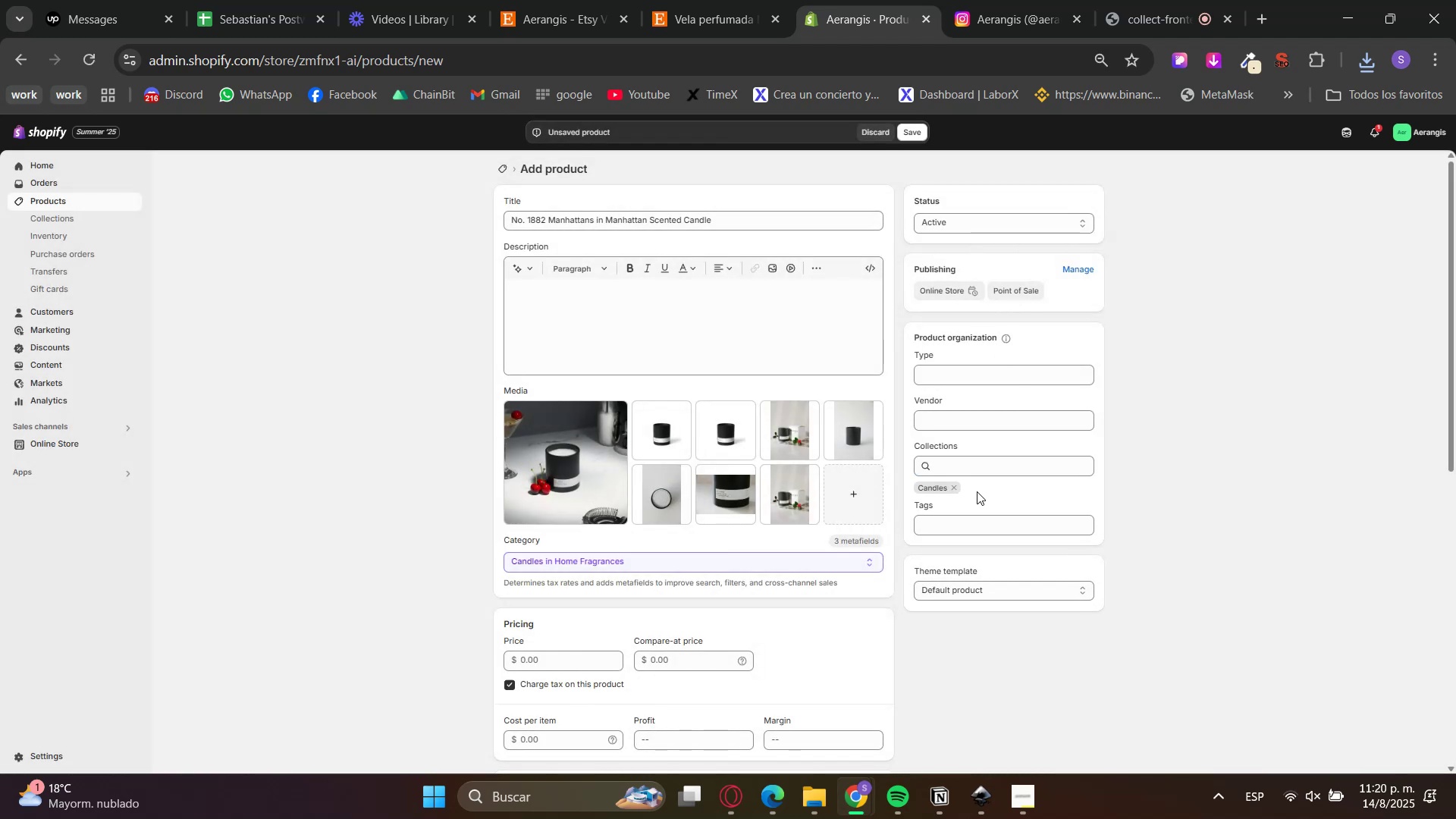 
double_click([1214, 483])
 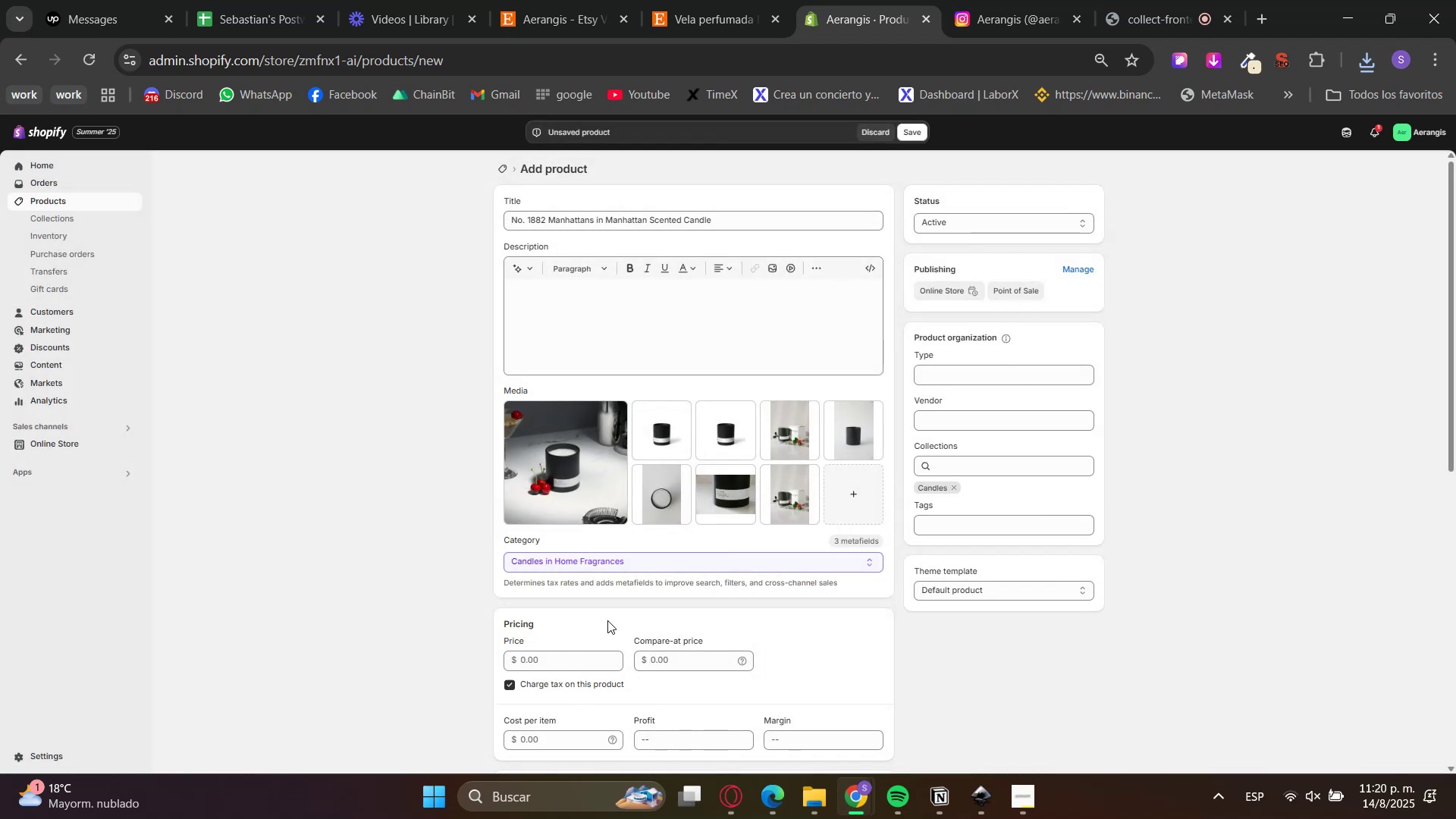 
double_click([772, 0])
 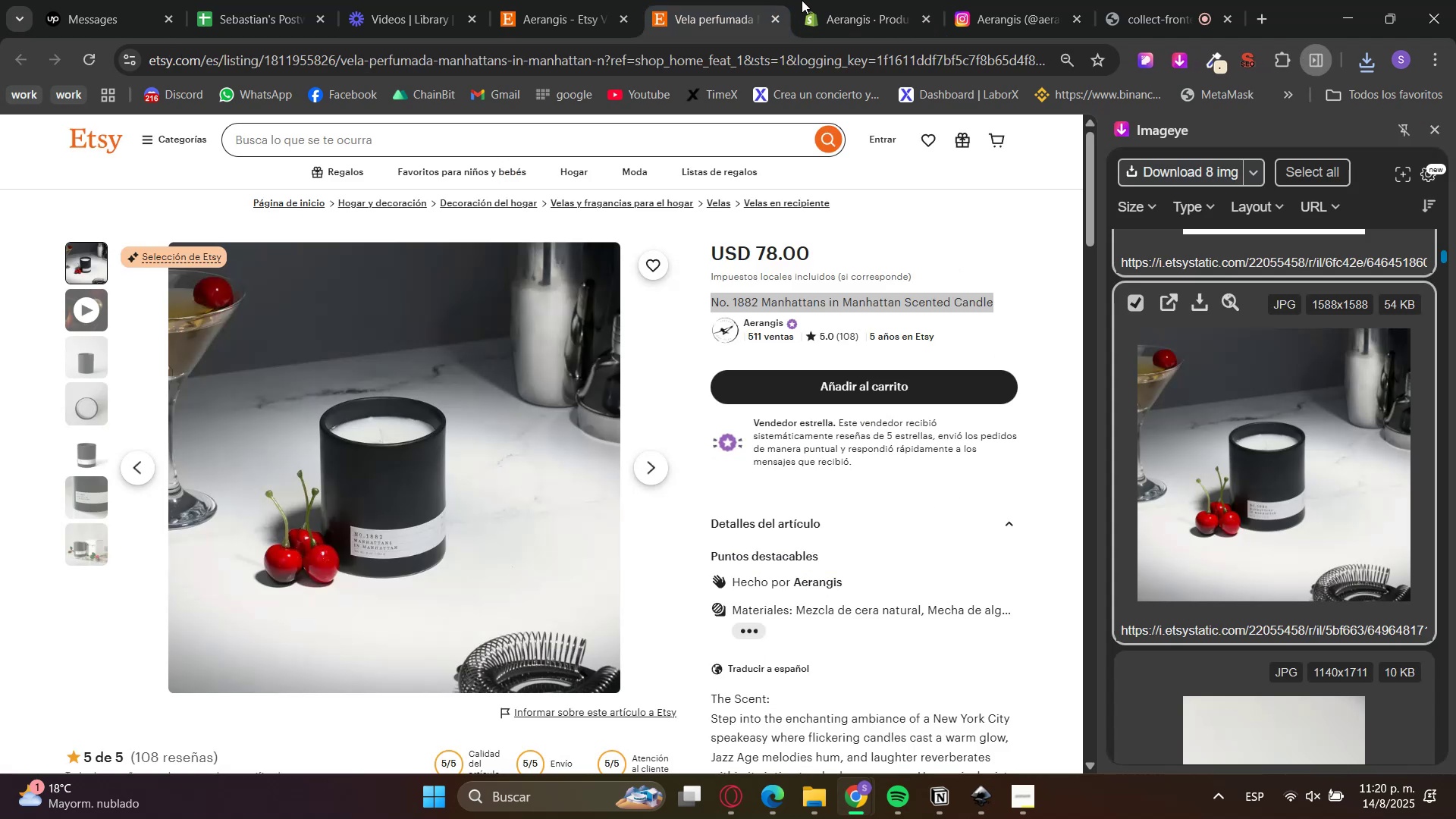 
left_click([855, 0])
 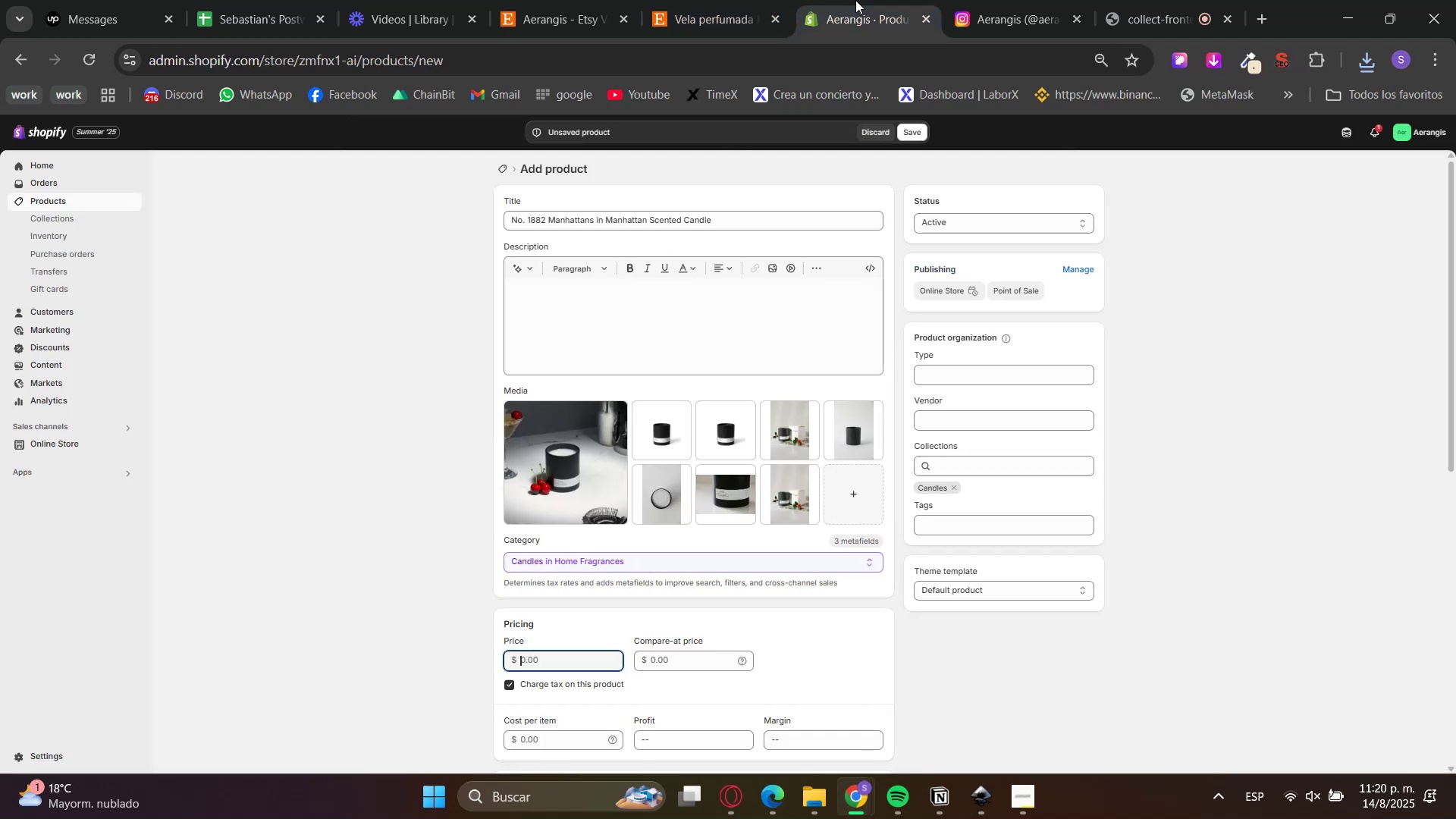 
key(Numpad7)
 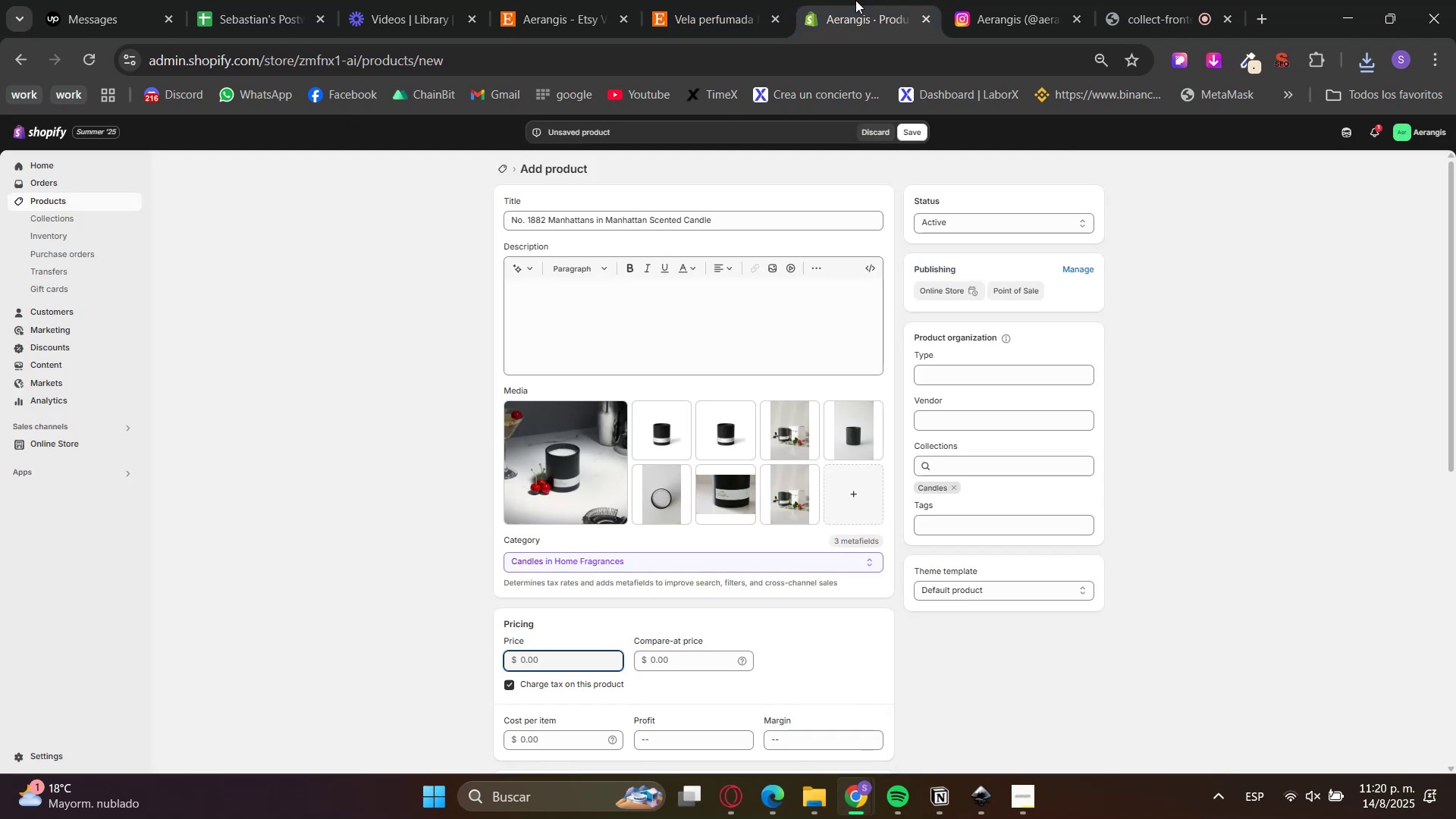 
key(Numpad7)
 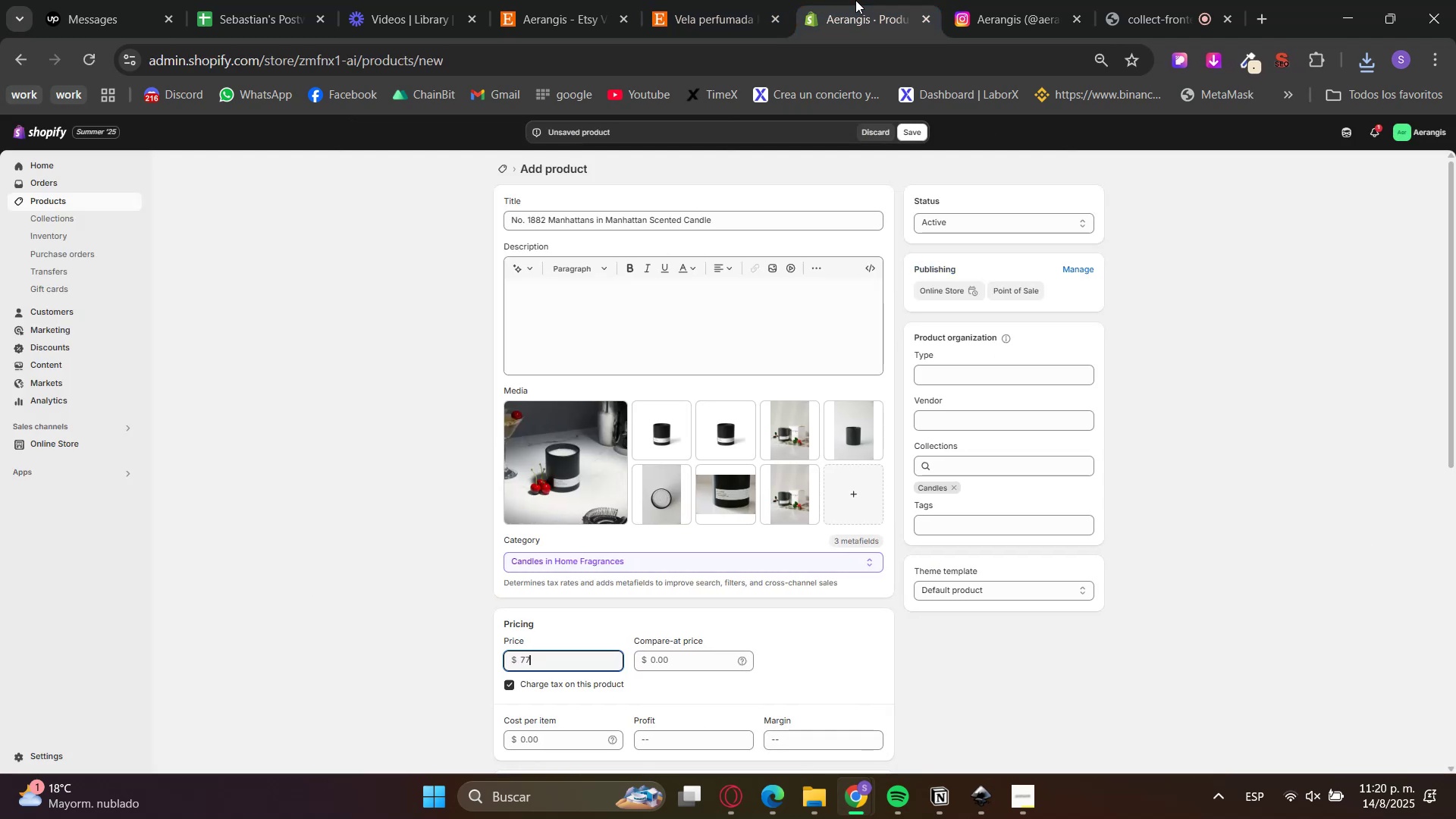 
key(NumpadDecimal)
 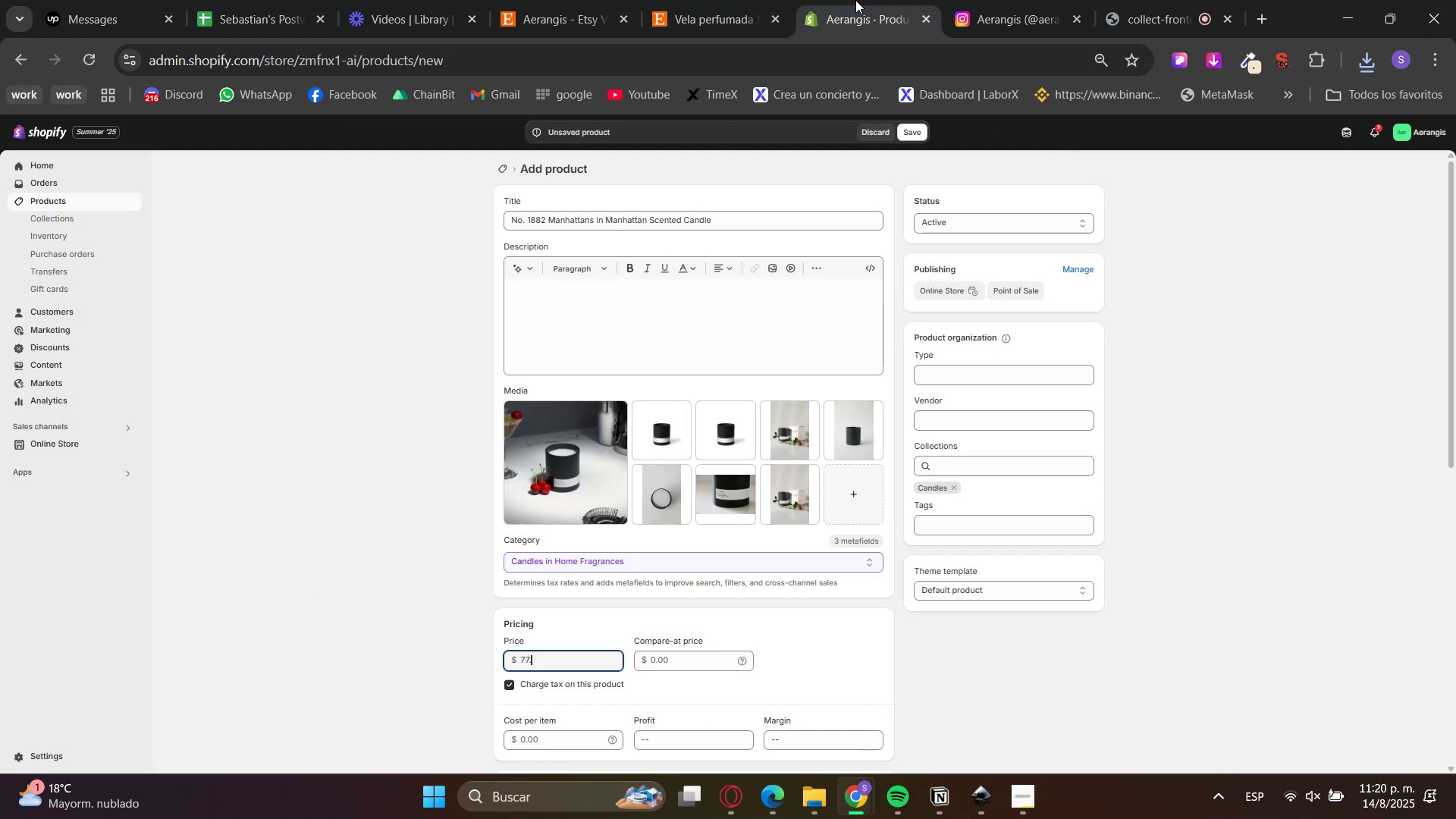 
key(Numpad9)
 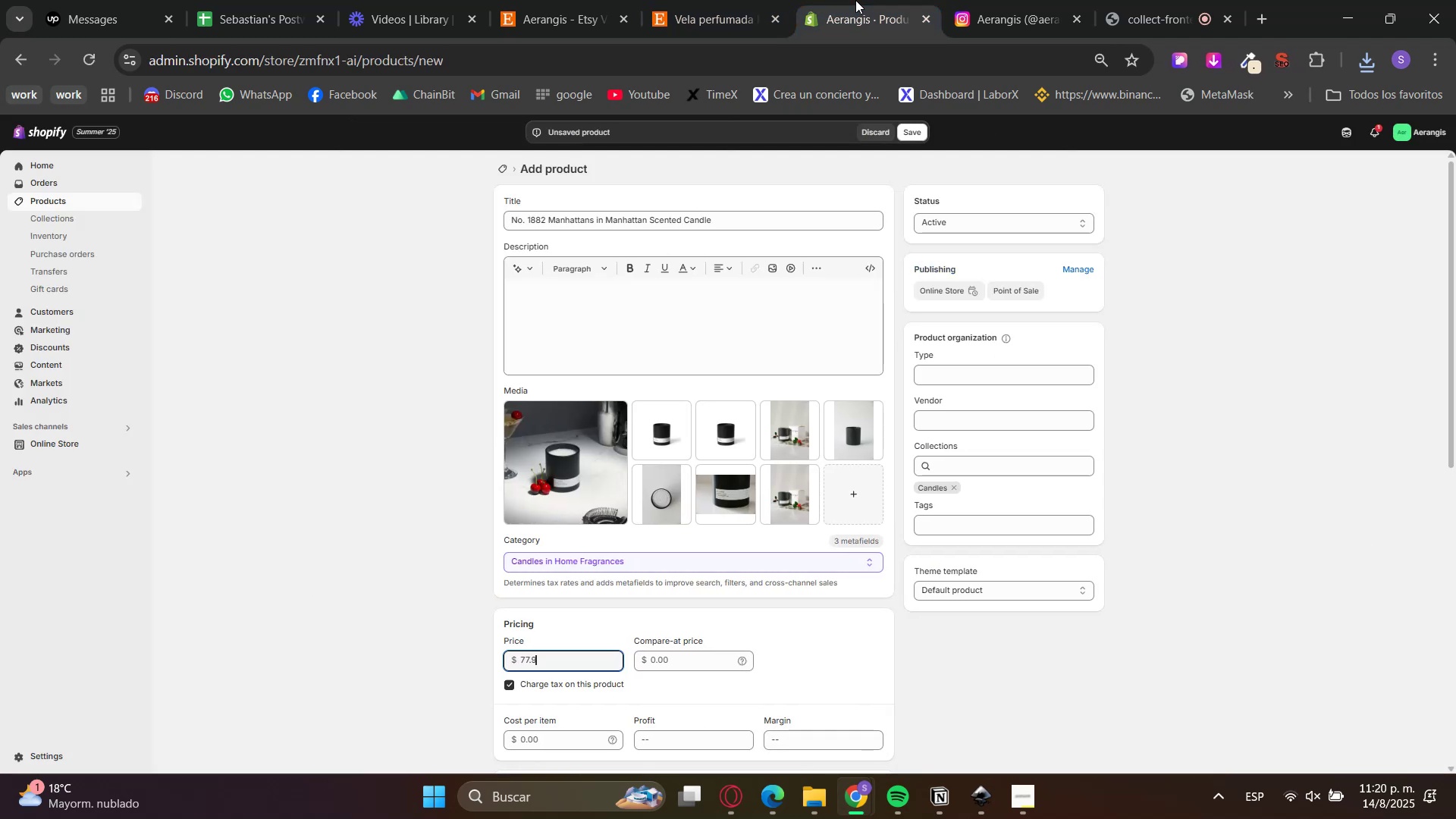 
key(Numpad9)
 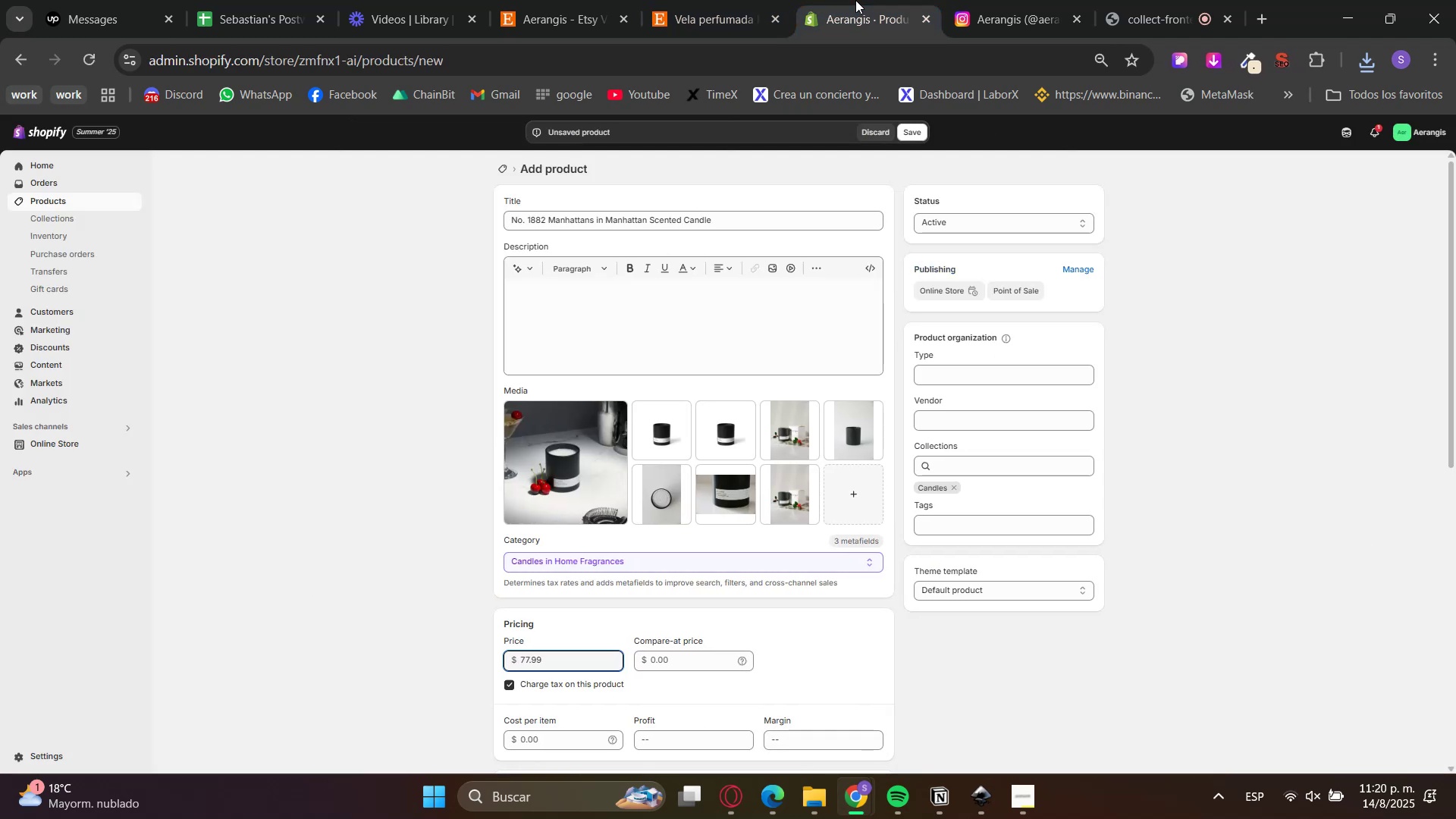 
key(Tab)
 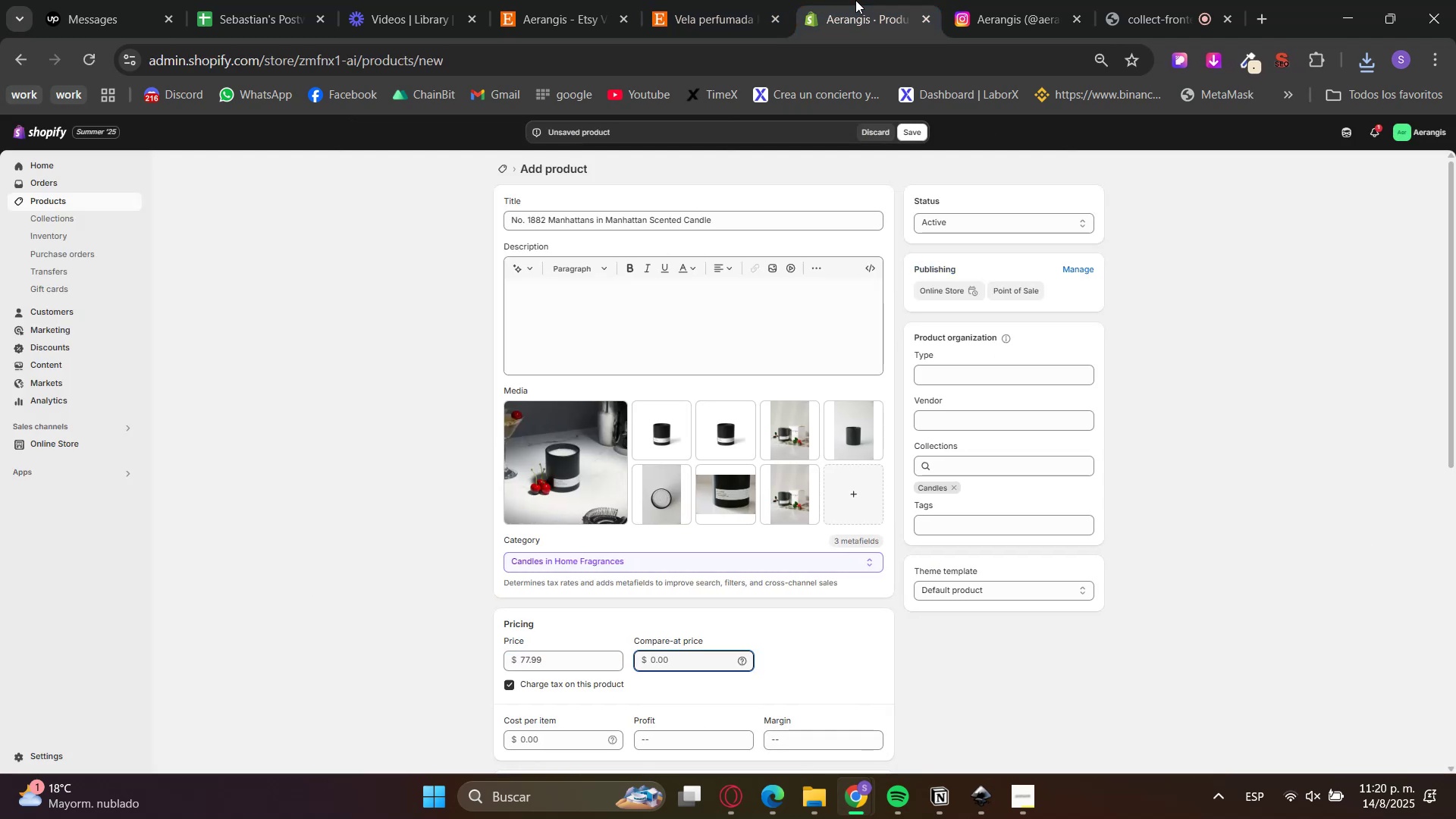 
key(Numpad8)
 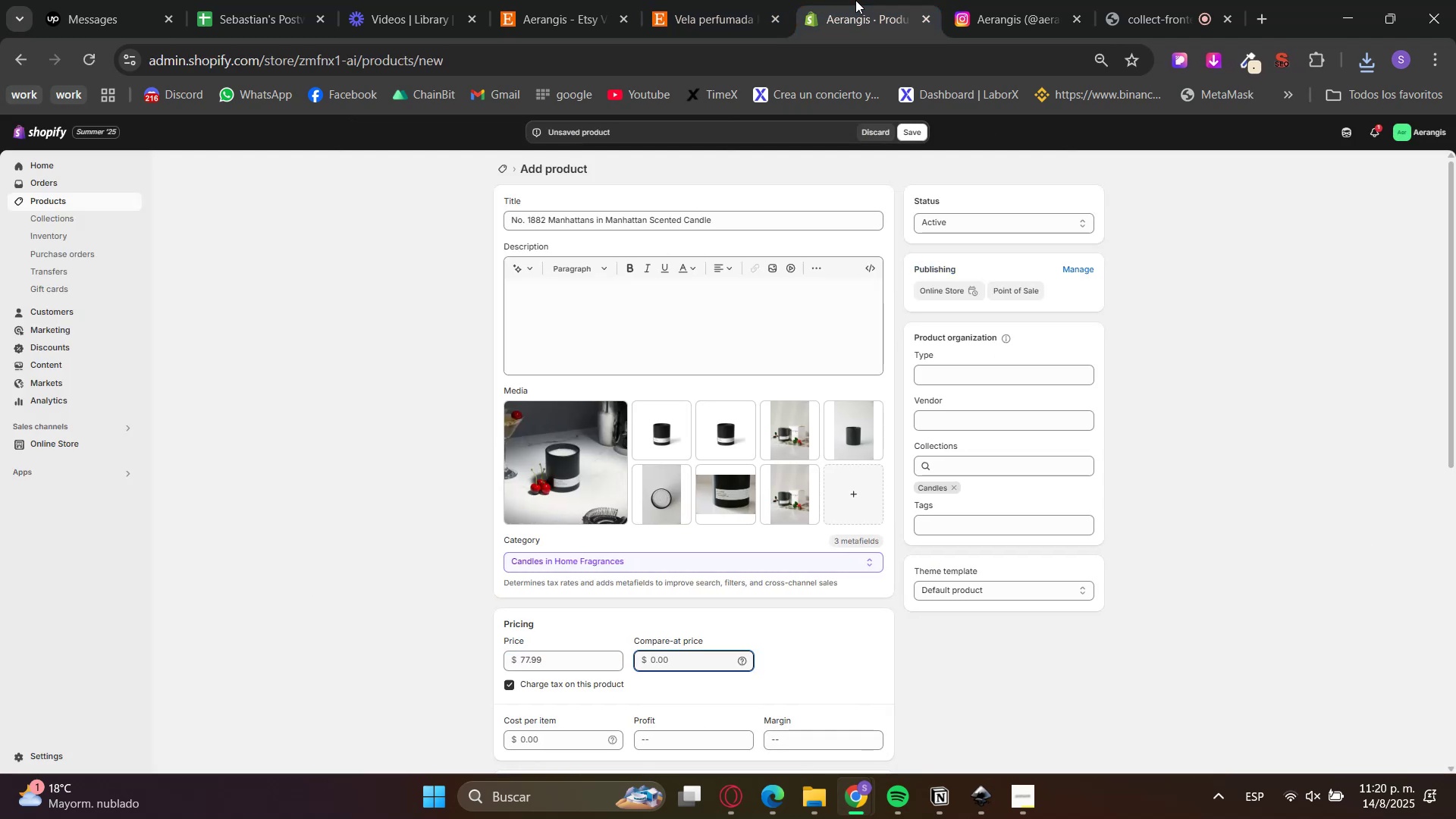 
key(Numpad5)
 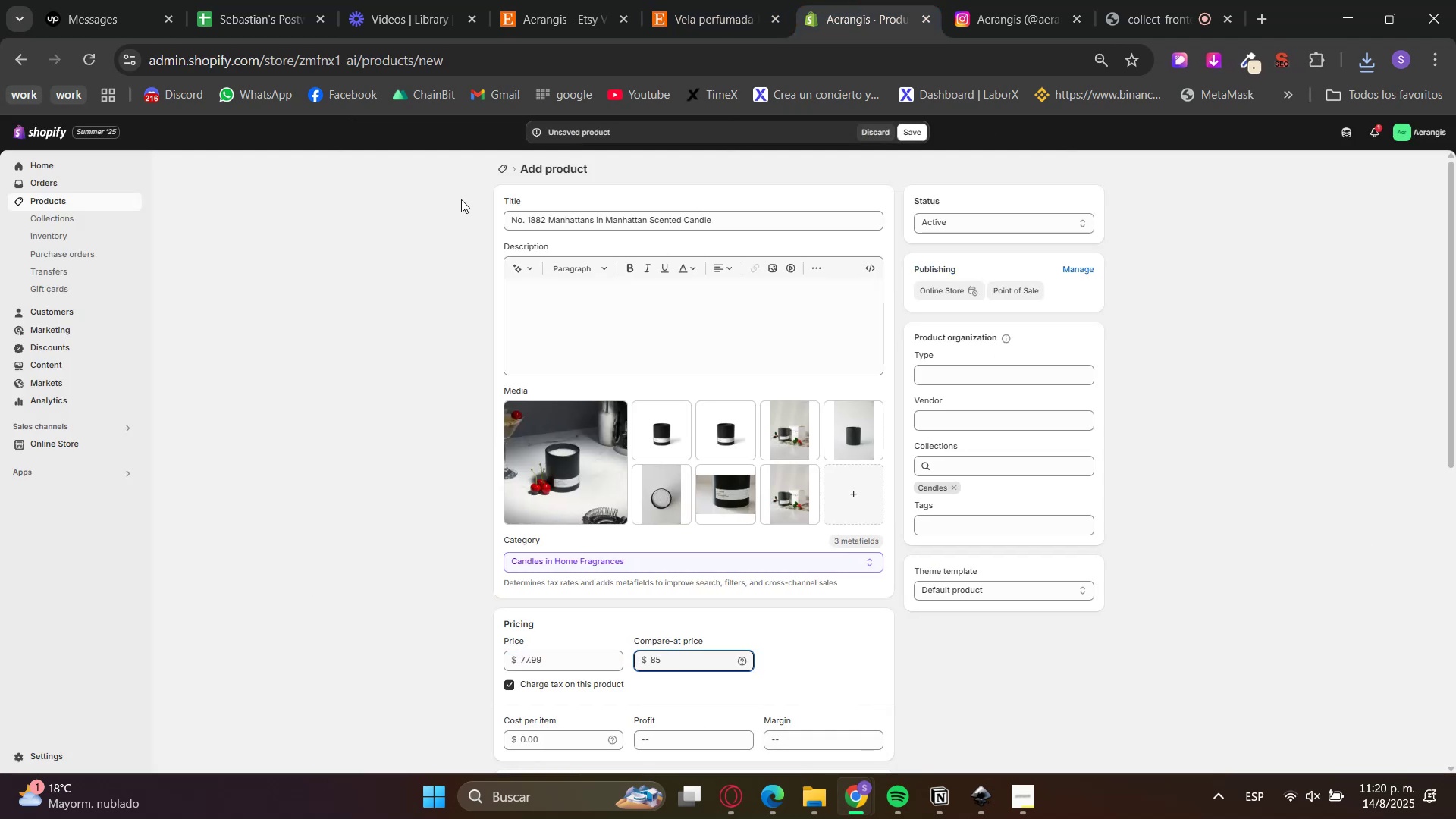 
scroll: coordinate [286, 434], scroll_direction: down, amount: 3.0
 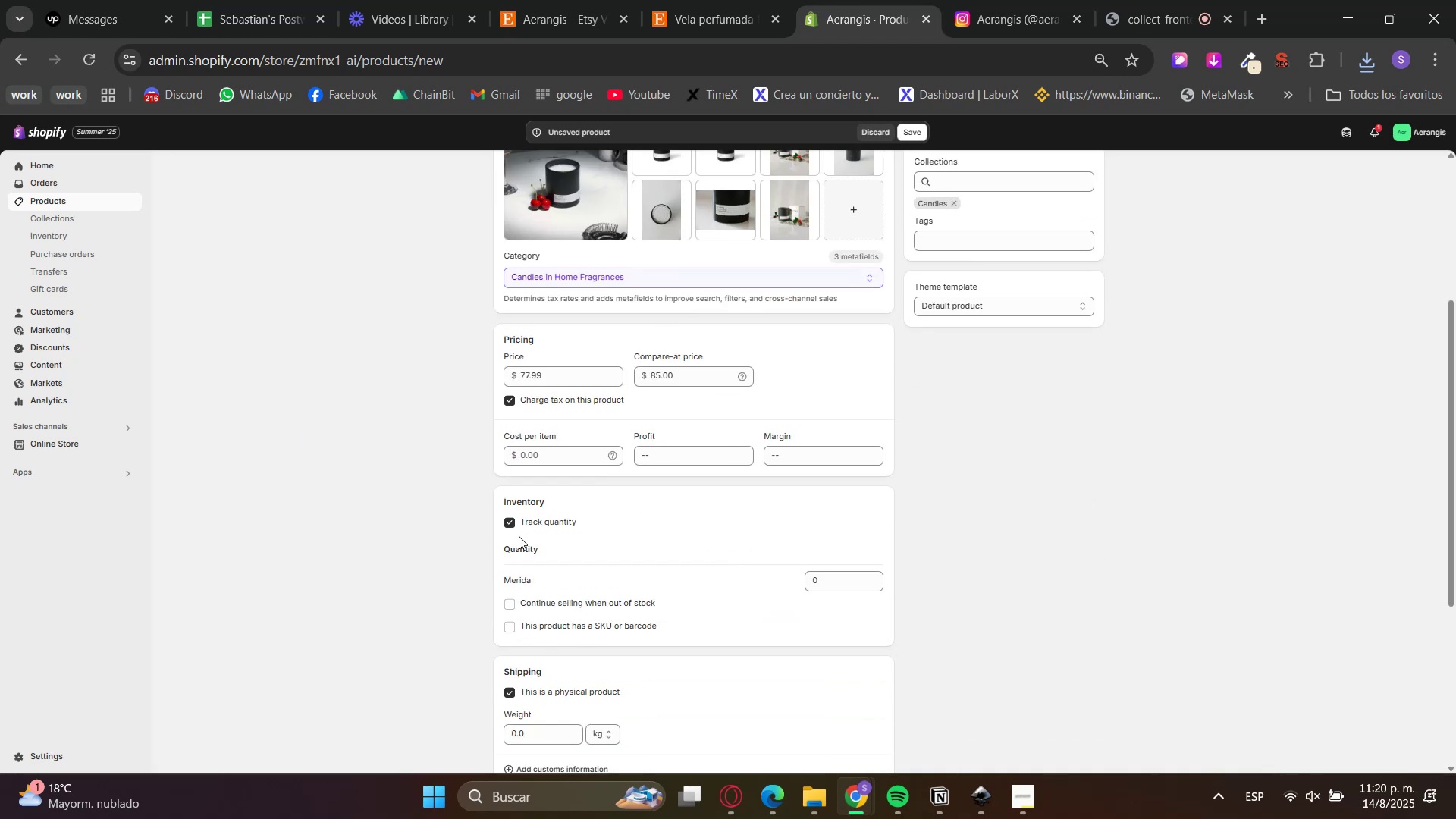 
left_click([532, 527])
 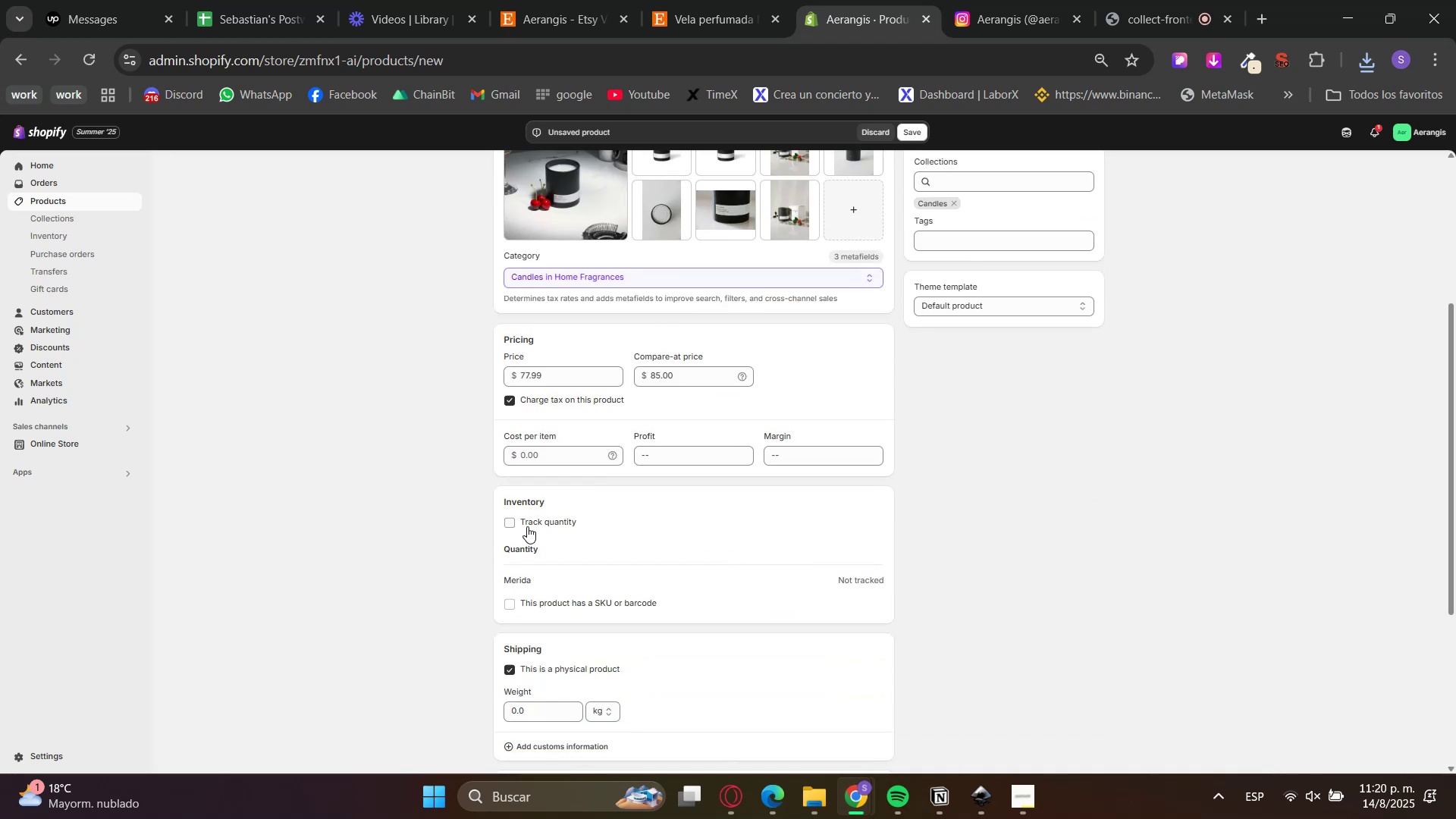 
scroll: coordinate [467, 518], scroll_direction: up, amount: 3.0
 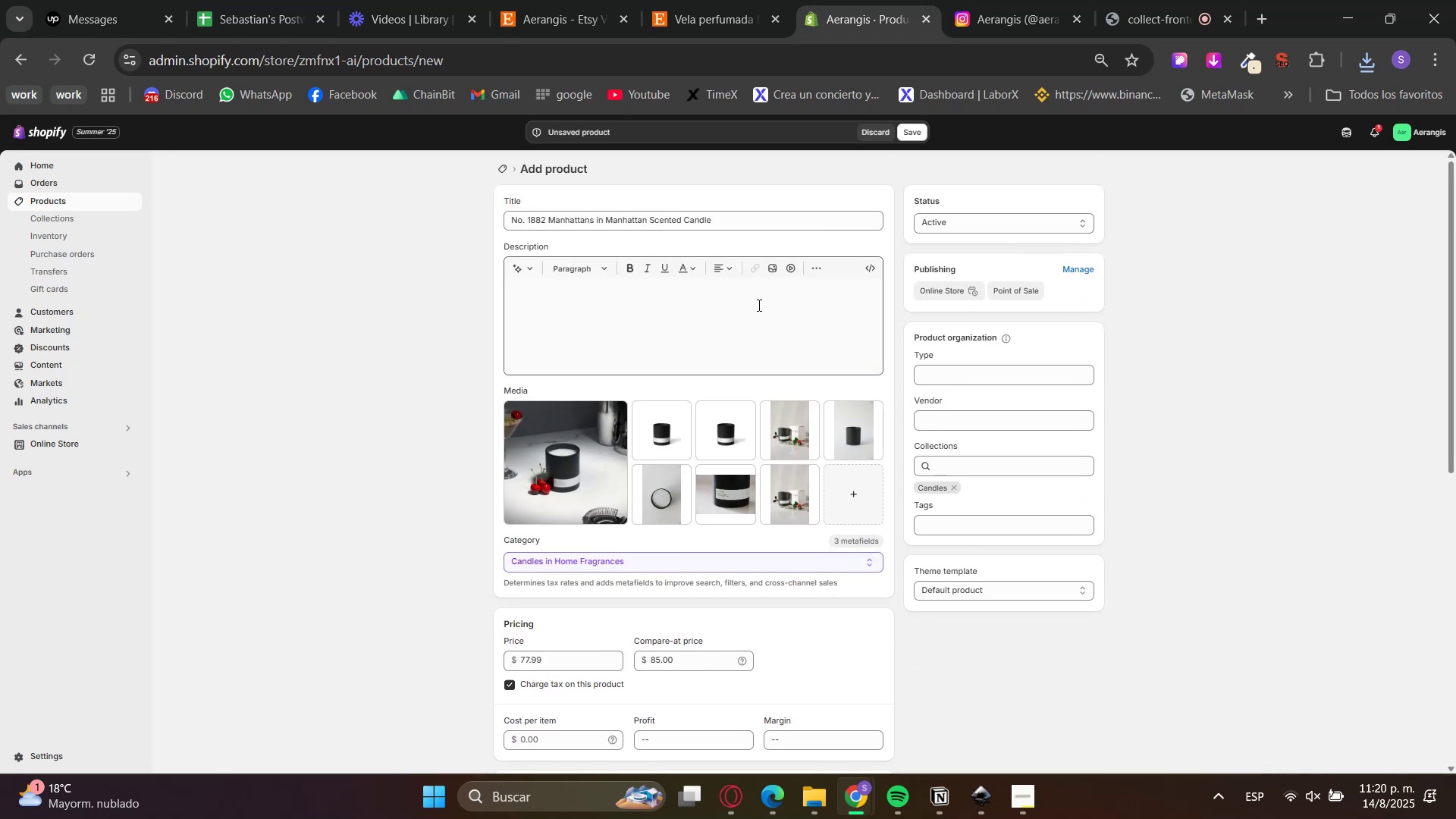 
double_click([765, 0])
 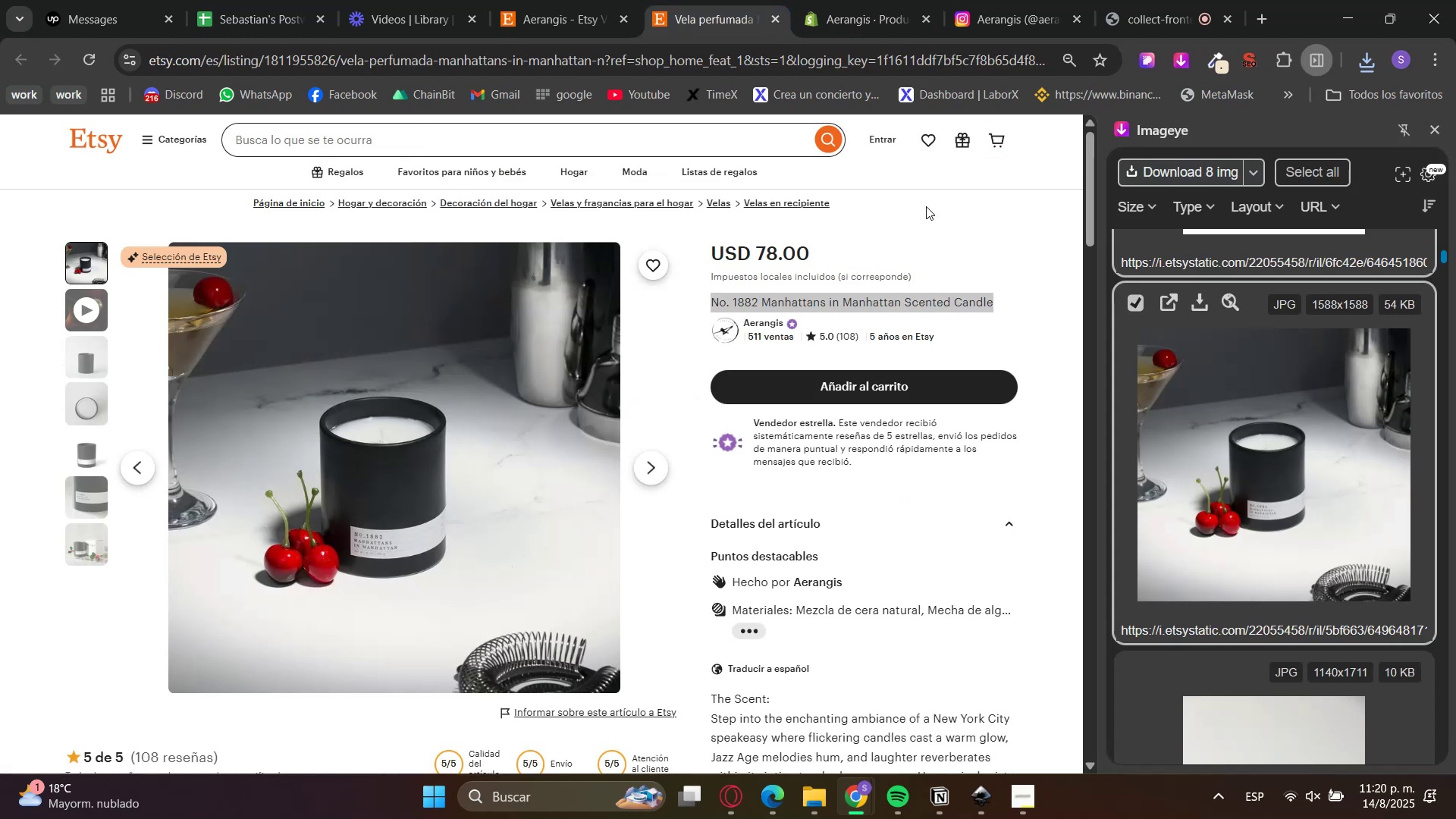 
scroll: coordinate [891, 432], scroll_direction: down, amount: 4.0
 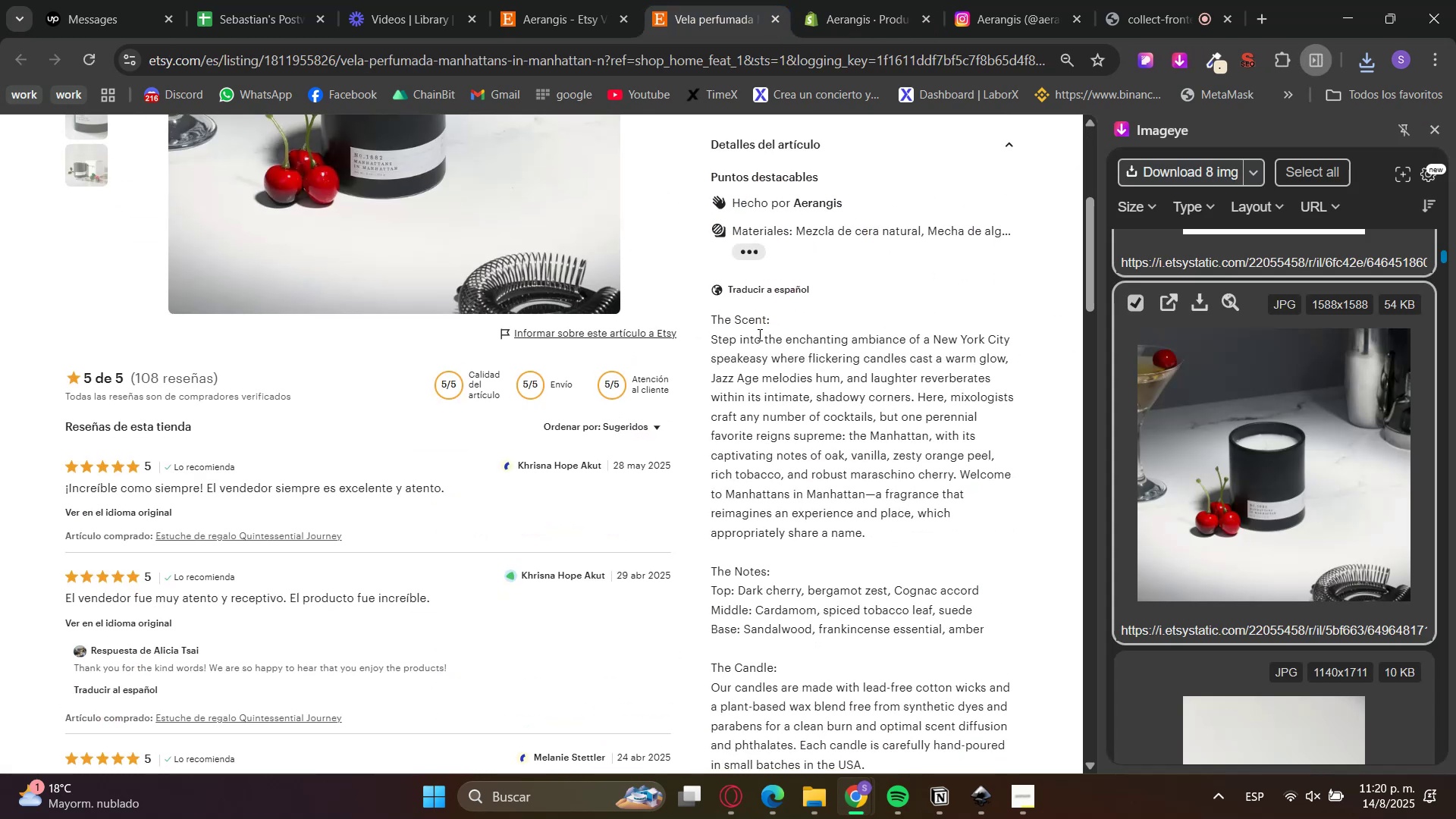 
double_click([735, 322])
 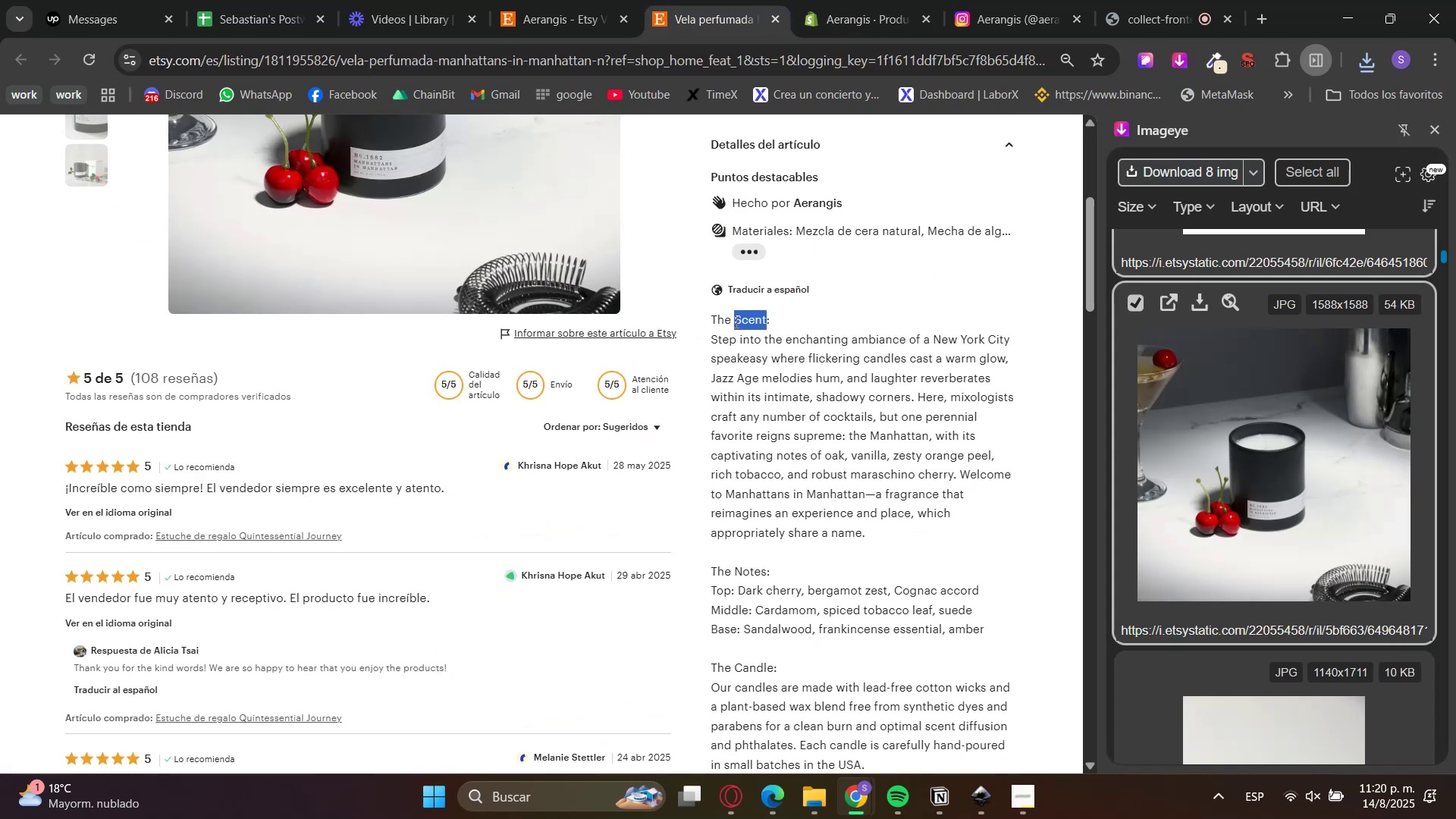 
left_click_drag(start_coordinate=[735, 322], to_coordinate=[802, 574])
 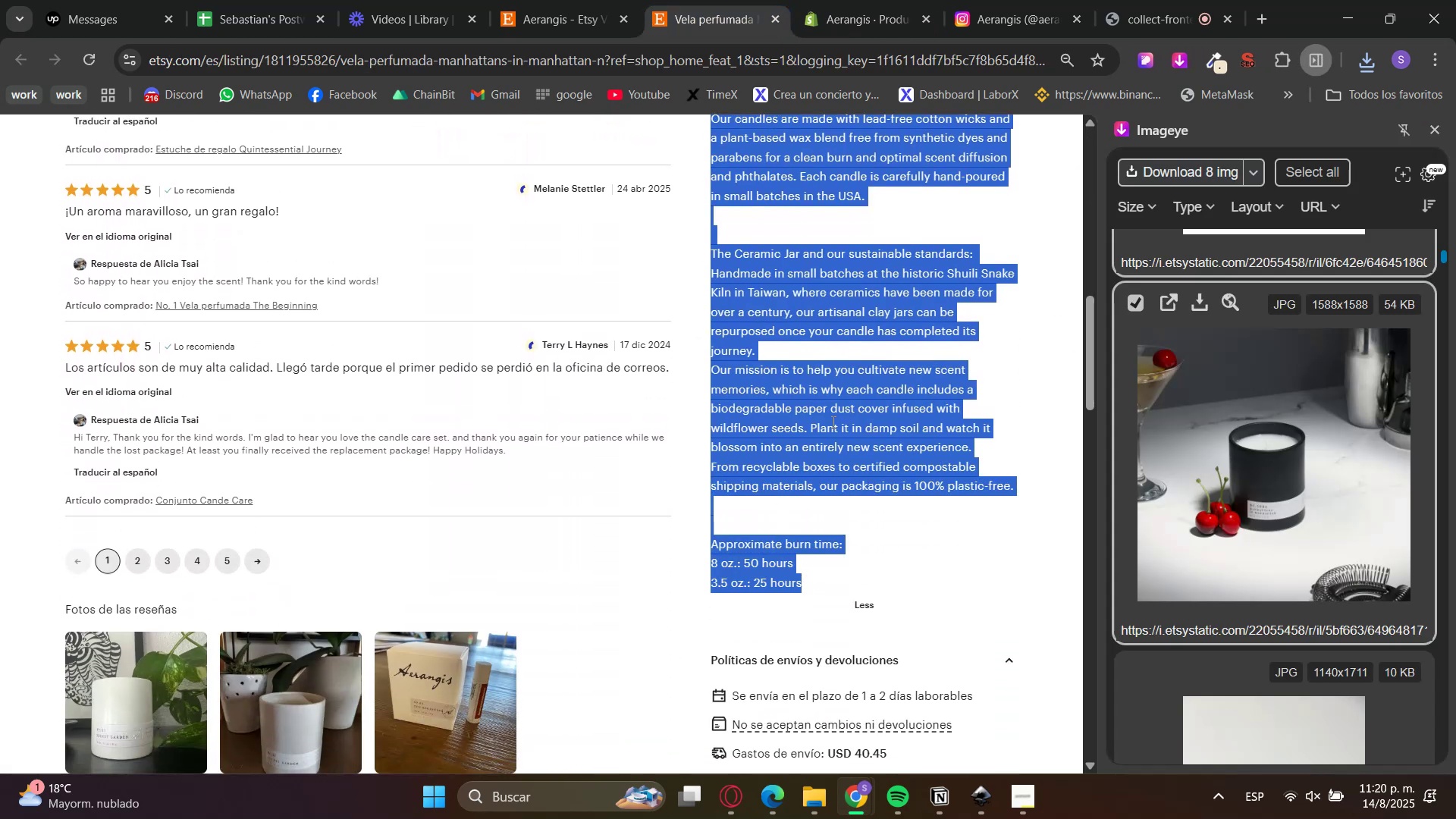 
scroll: coordinate [795, 425], scroll_direction: down, amount: 6.0
 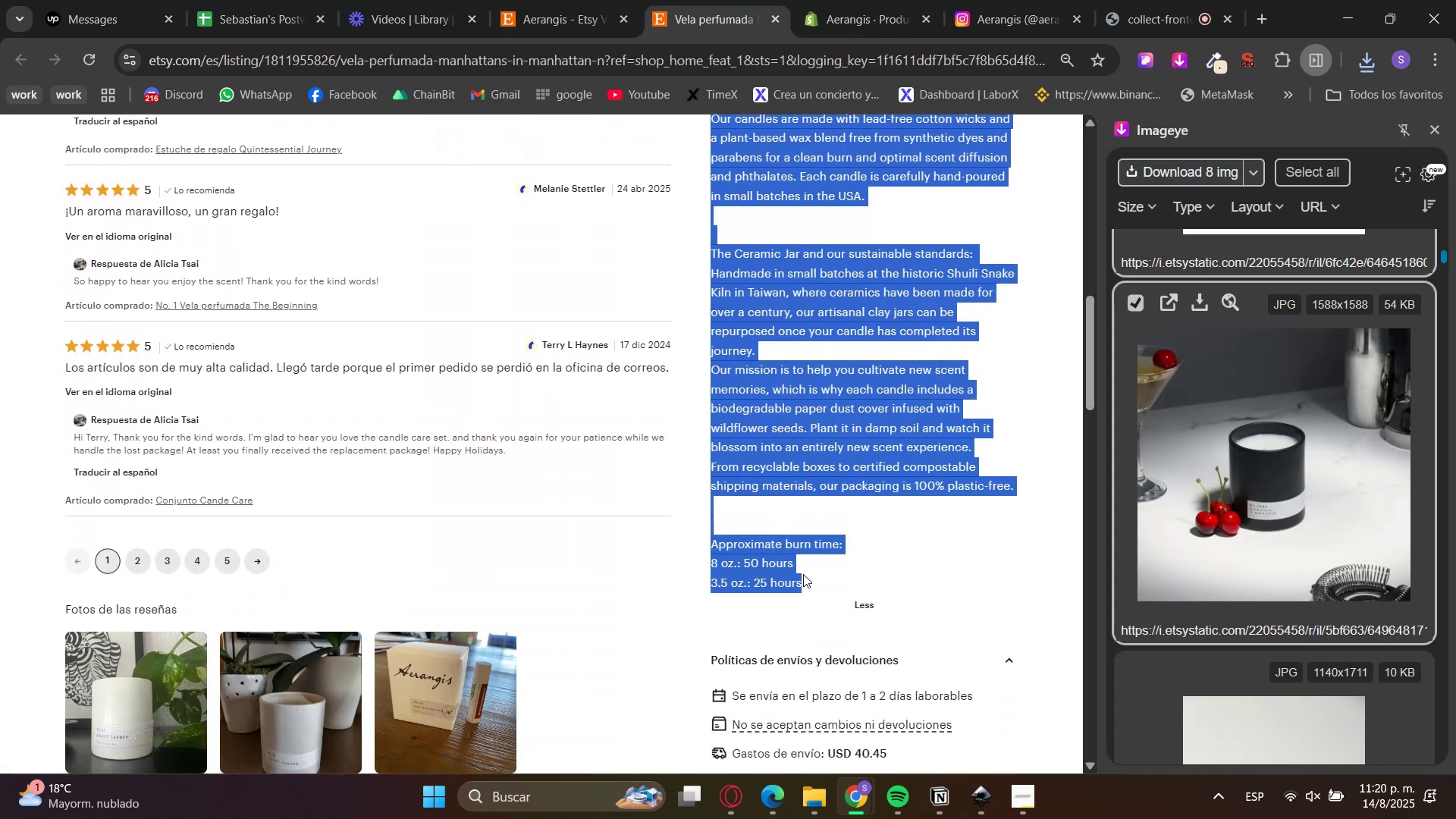 
key(Control+C)
 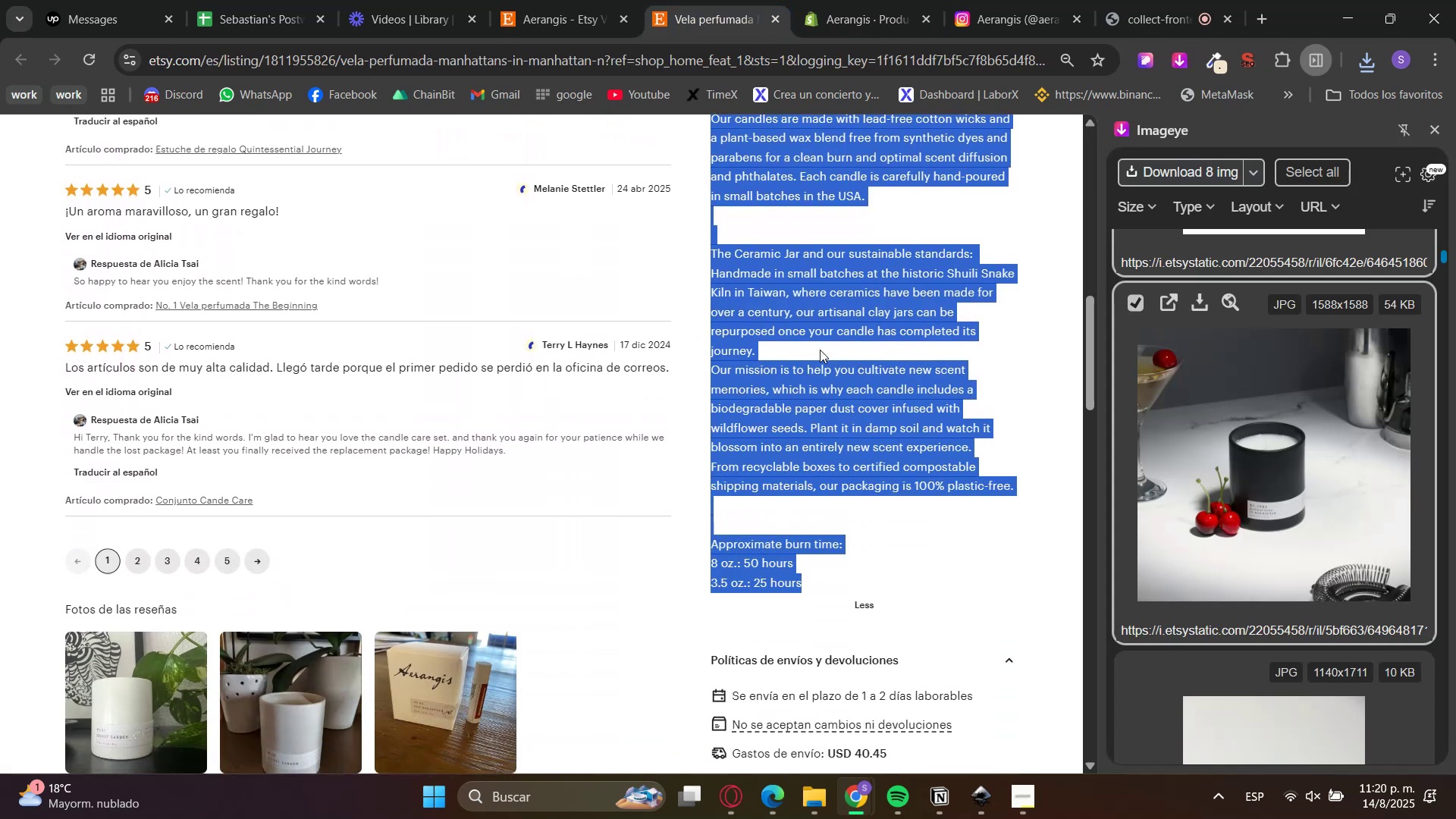 
key(Control+C)
 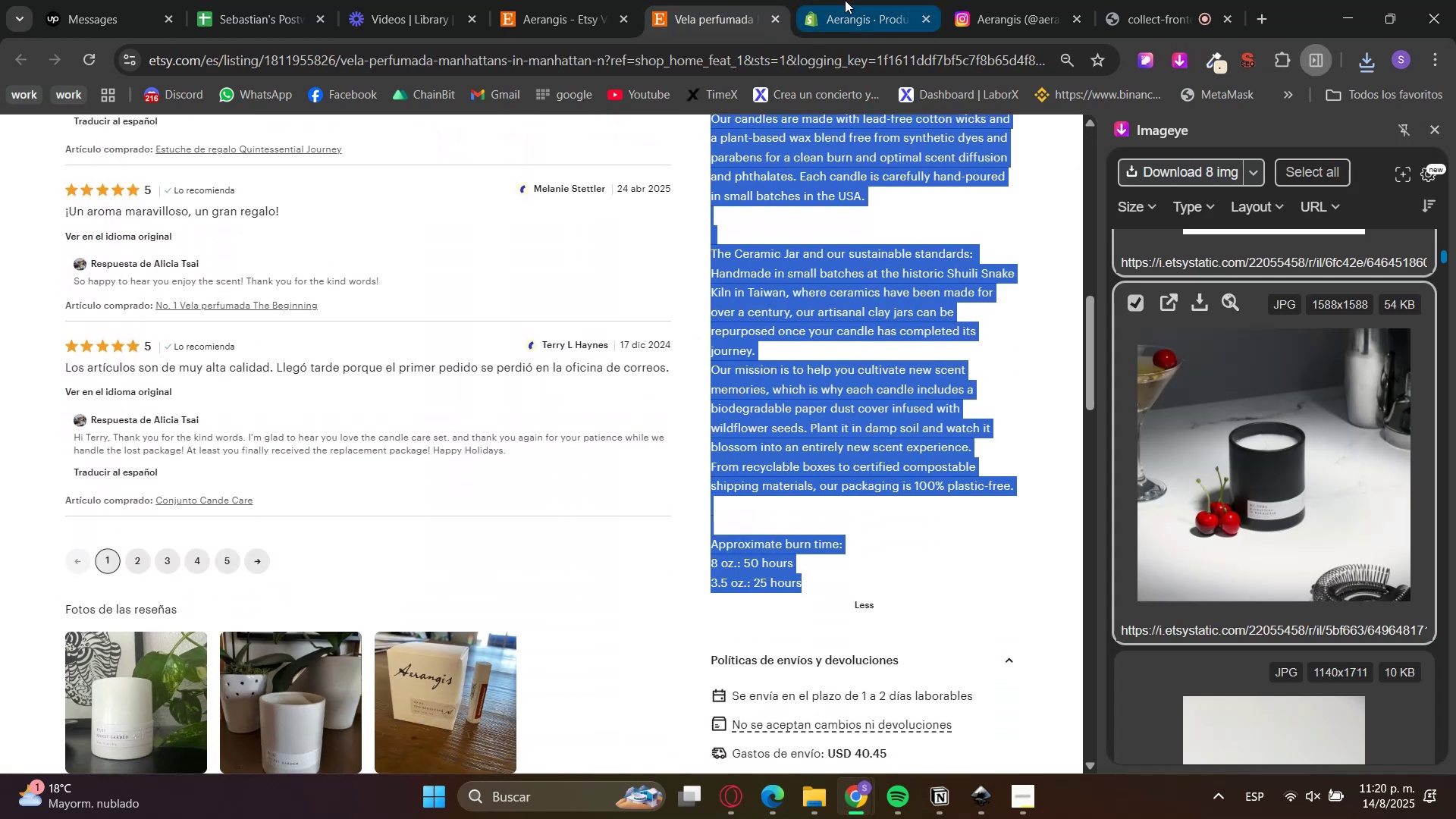 
key(Control+V)
 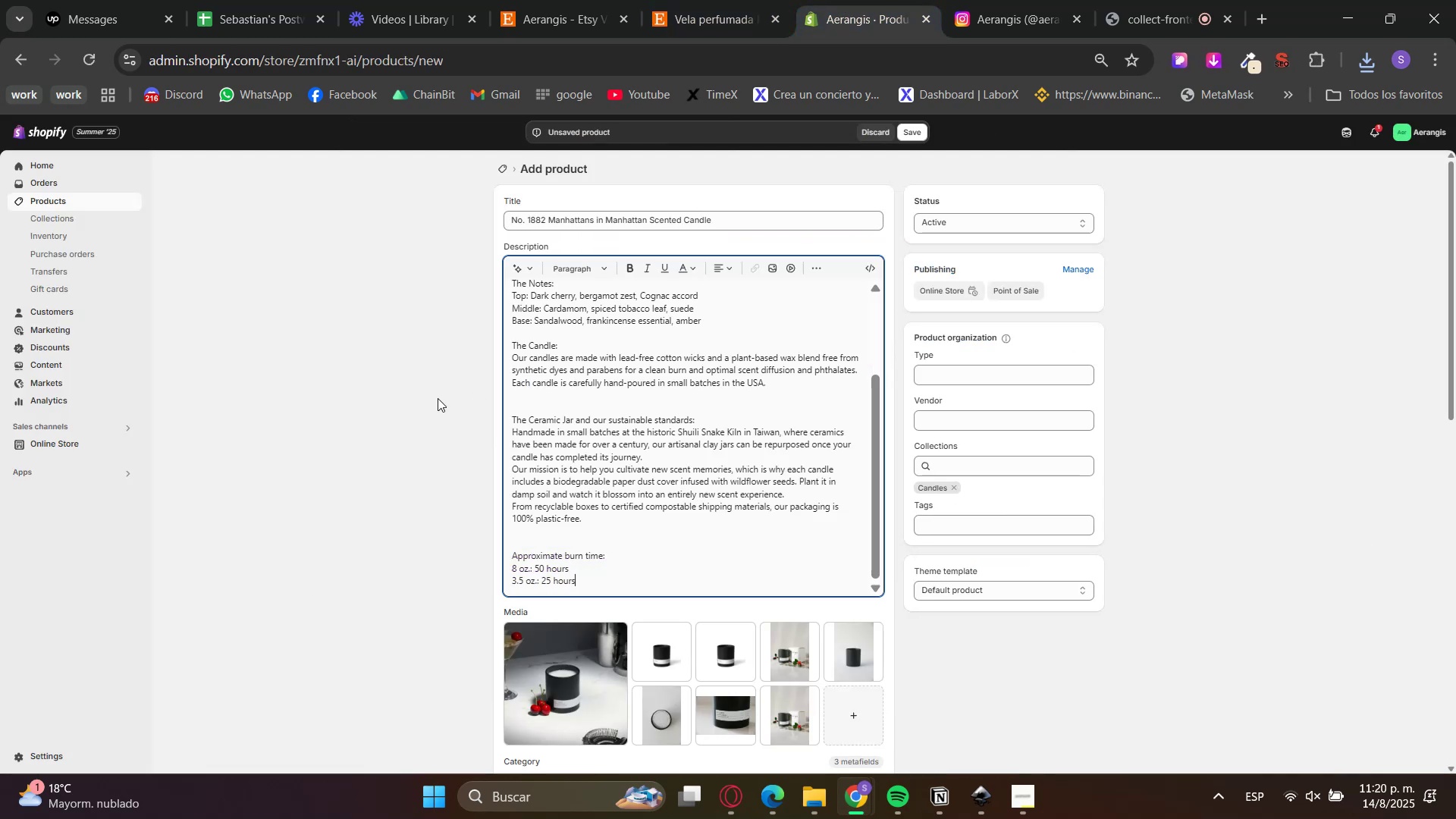 
left_click([437, 398])
 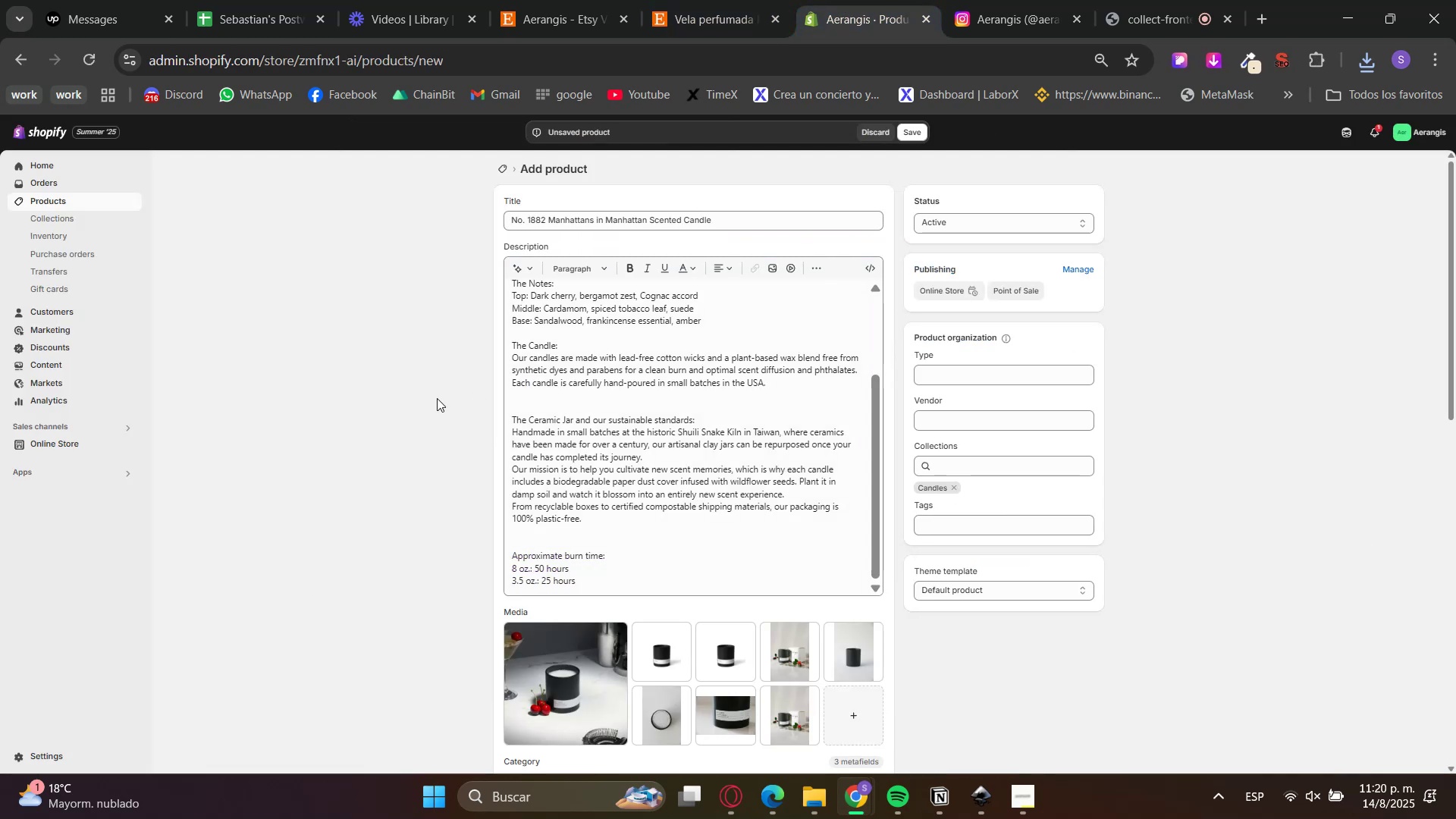 
scroll: coordinate [437, 398], scroll_direction: down, amount: 4.0
 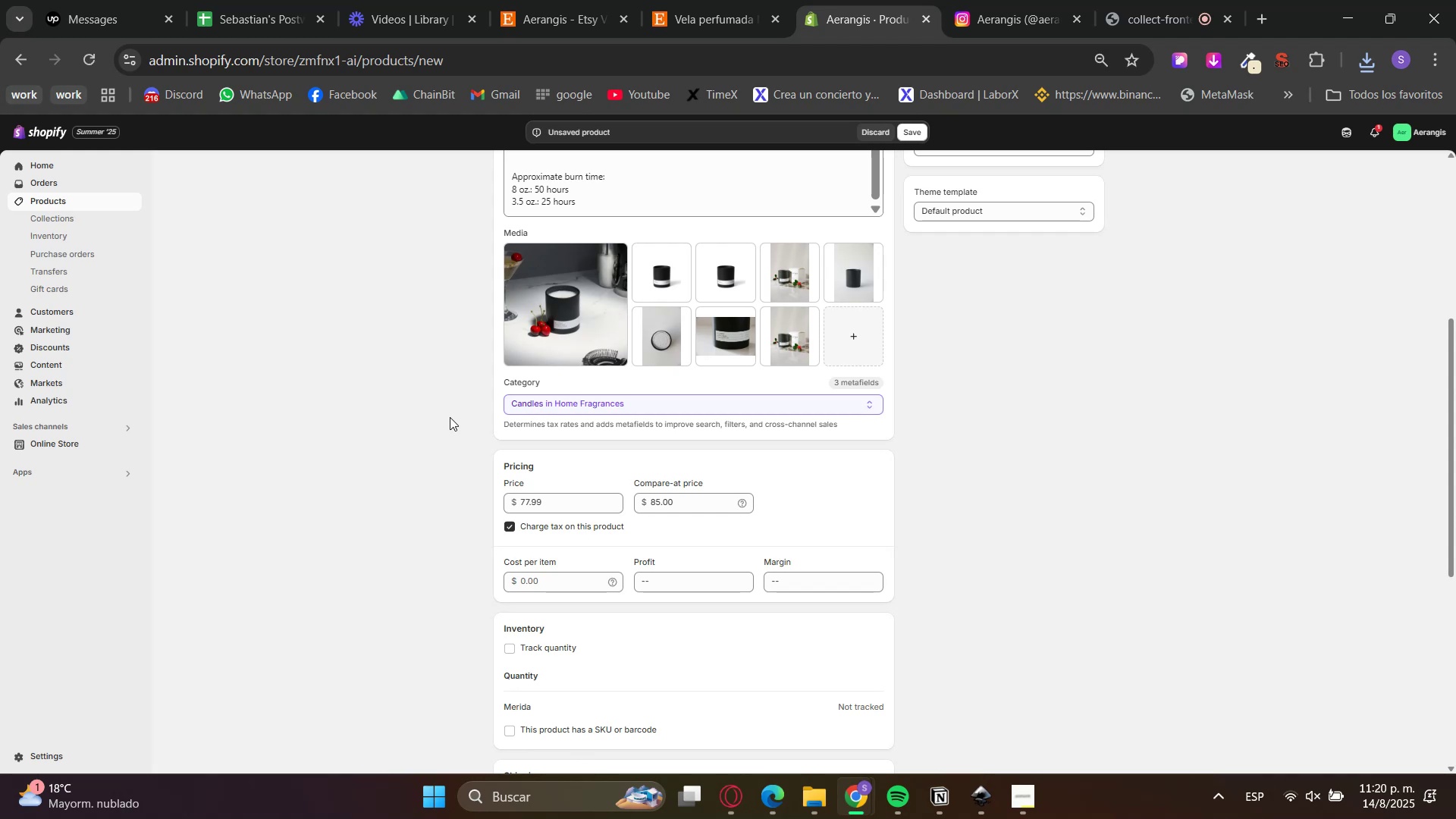 
scroll: coordinate [687, 612], scroll_direction: up, amount: 5.0
 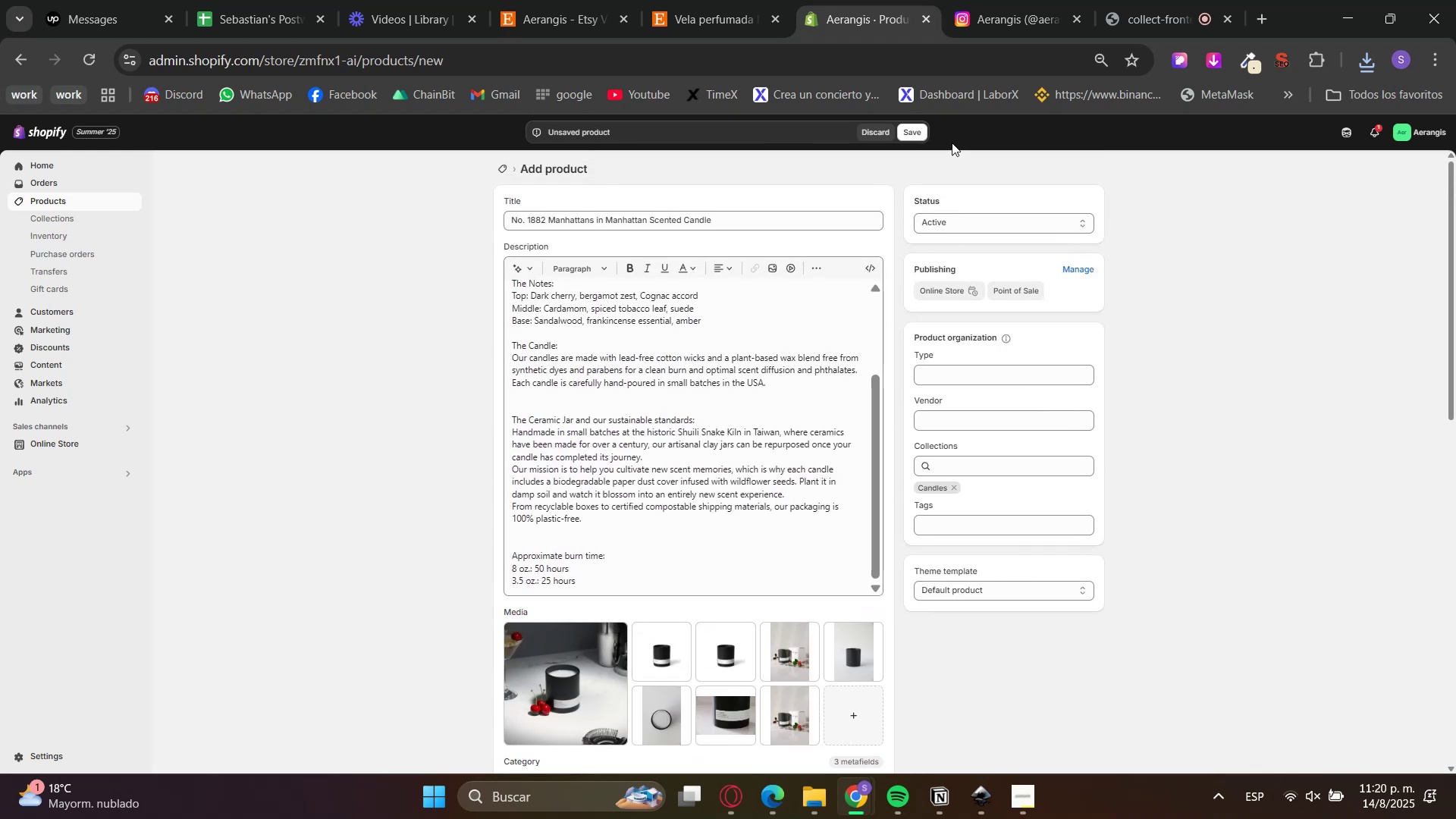 
left_click([911, 133])
 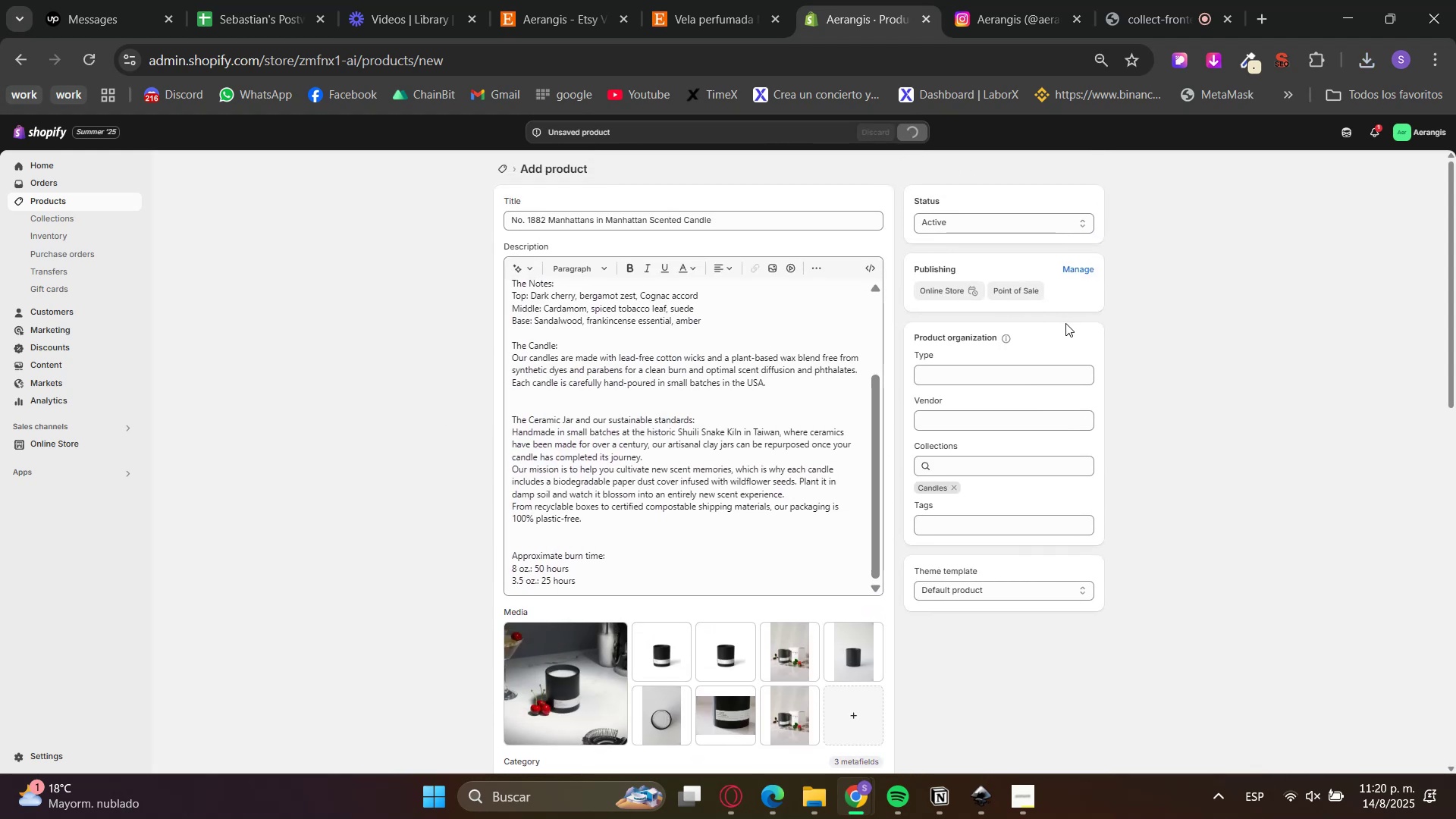 
wait(6.2)
 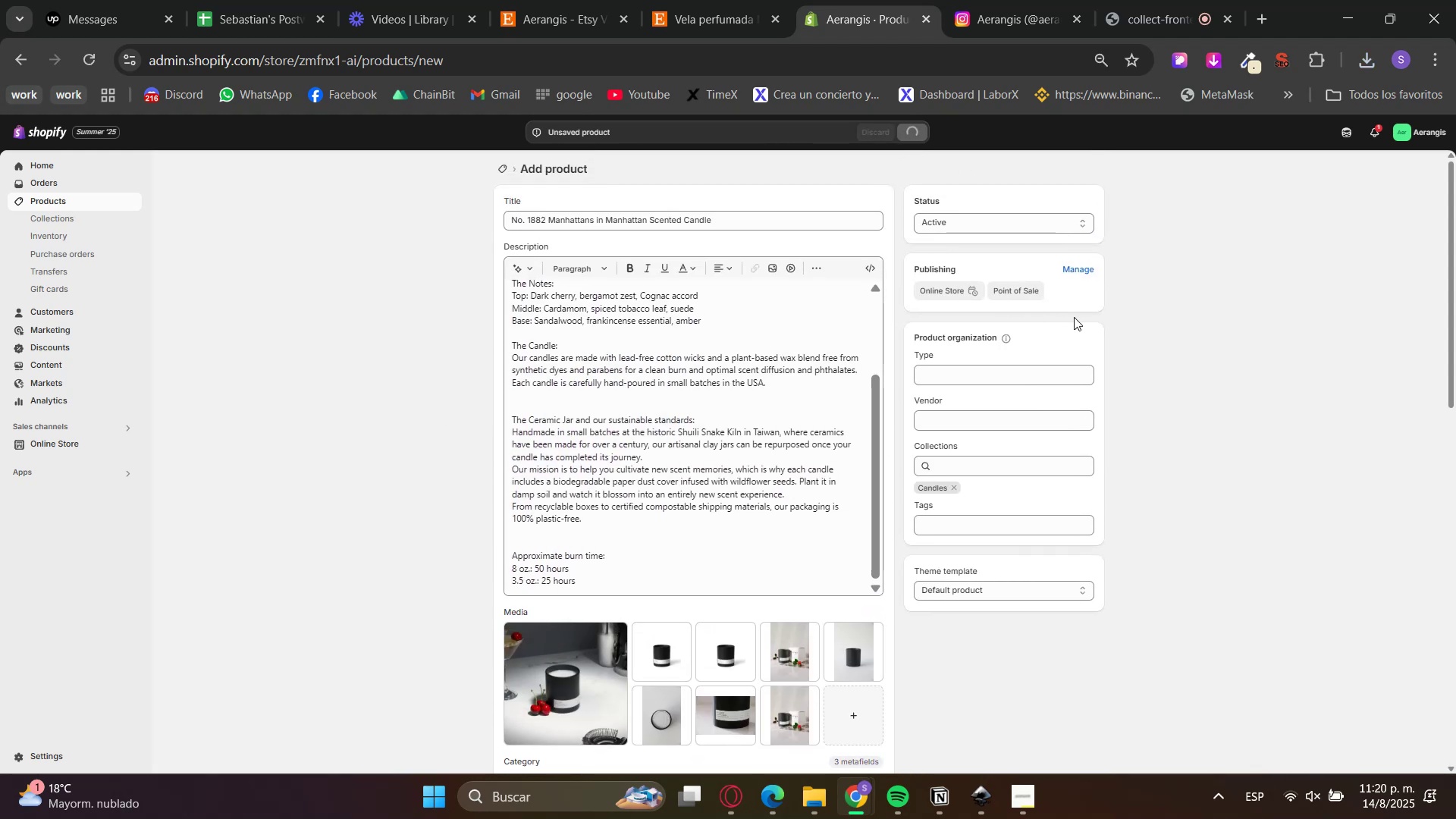 
left_click([758, 0])
 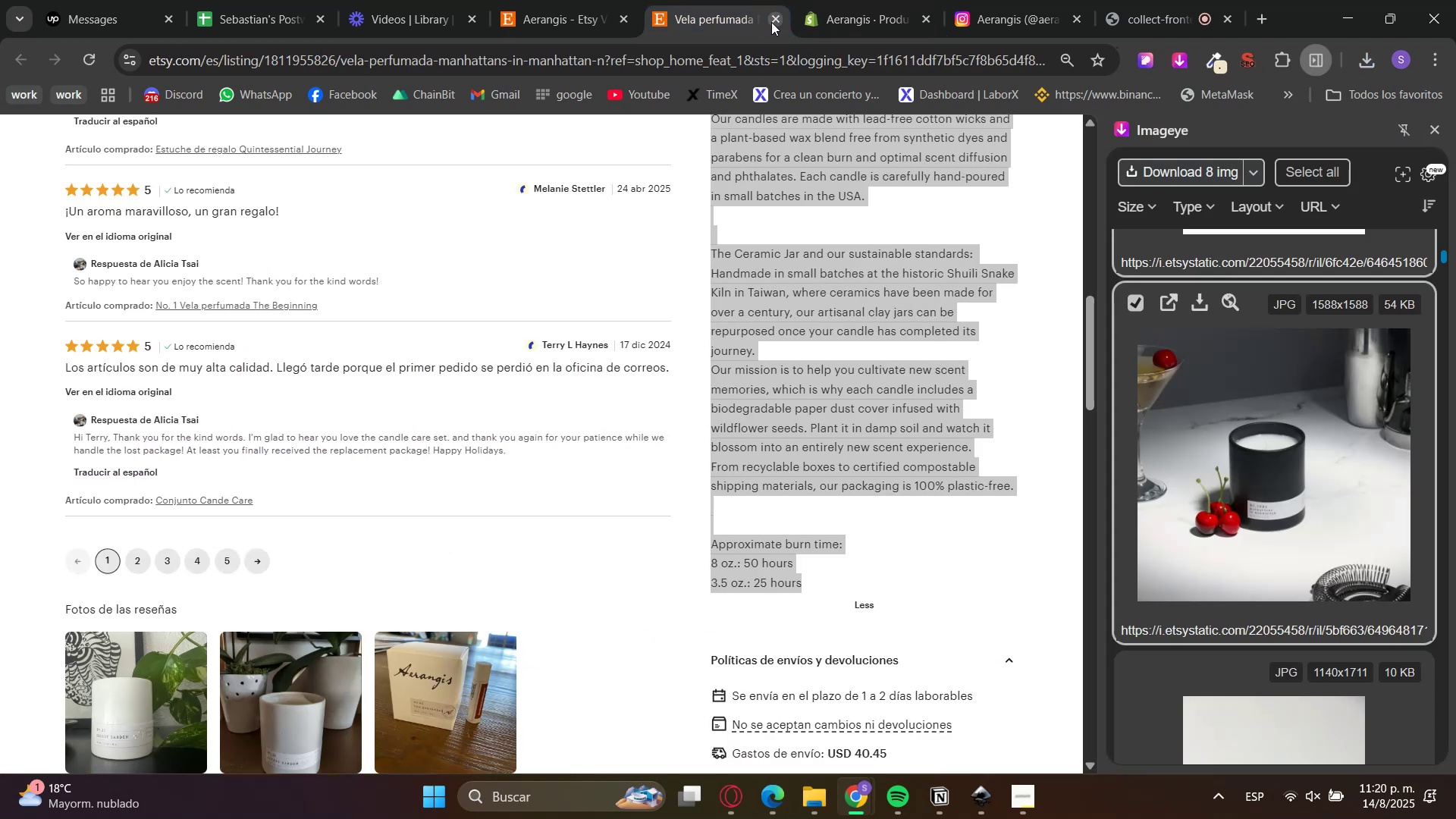 
left_click([771, 22])
 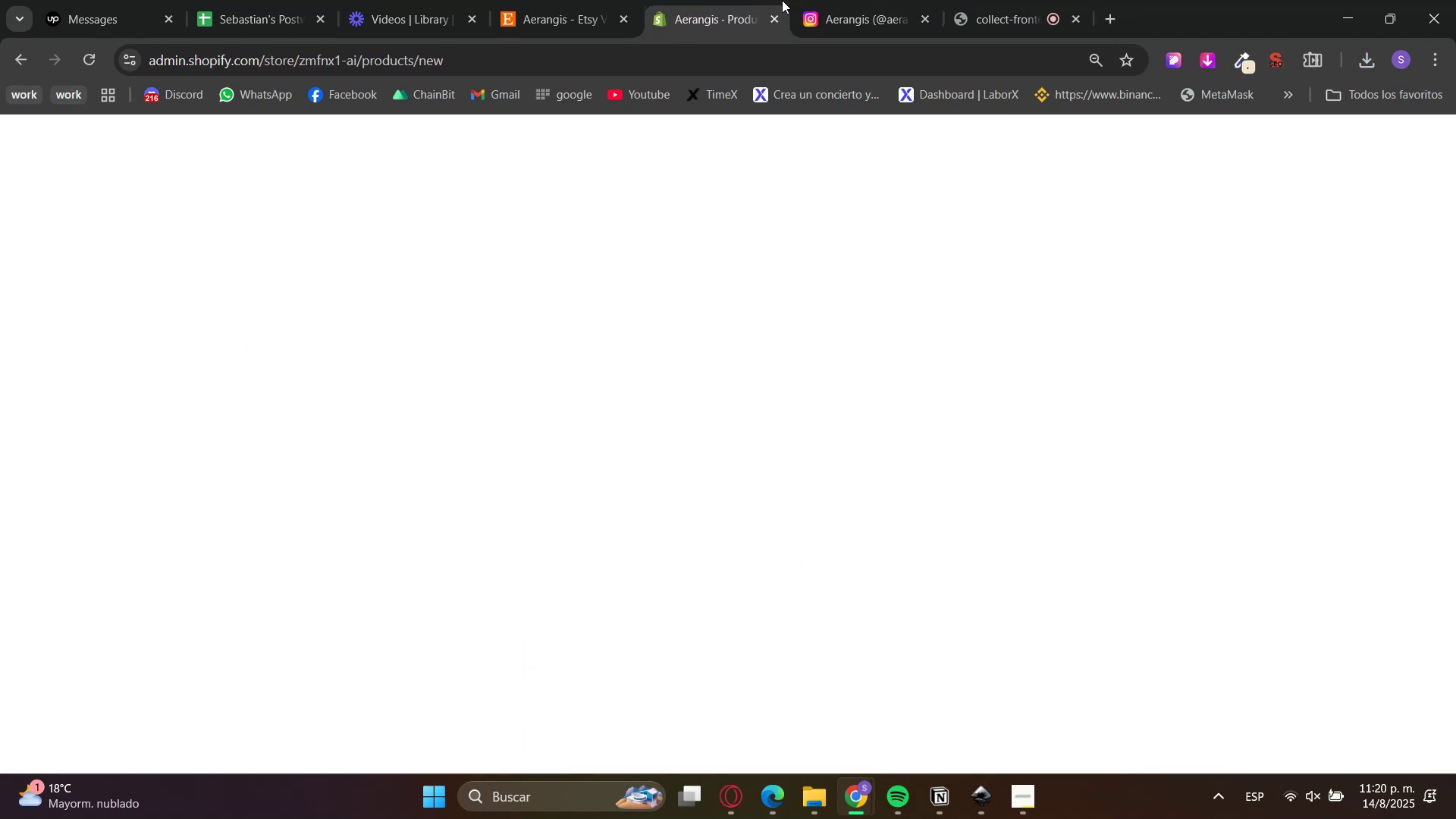 
left_click_drag(start_coordinate=[787, 0], to_coordinate=[653, 0])
 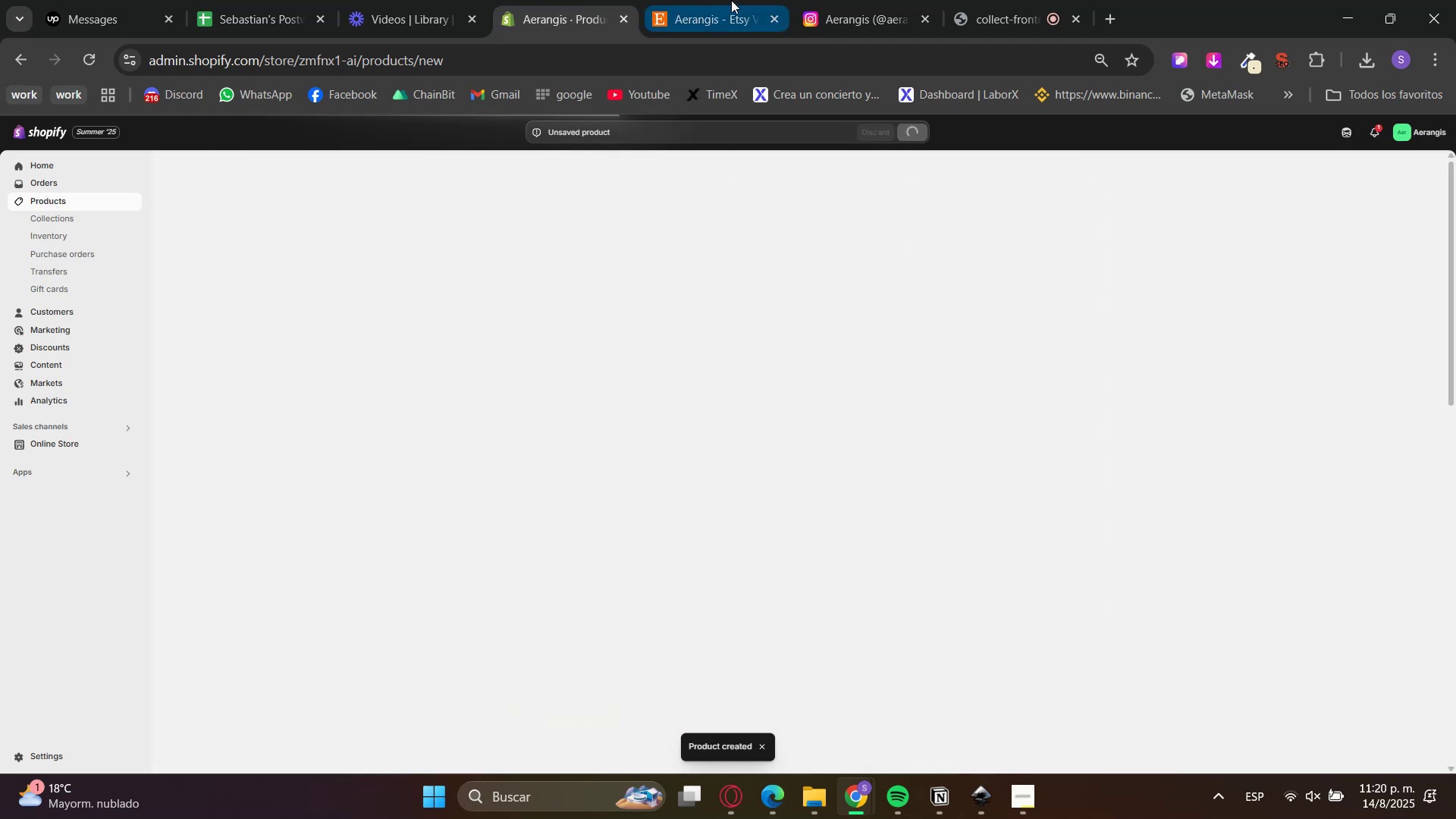 
left_click([731, 0])
 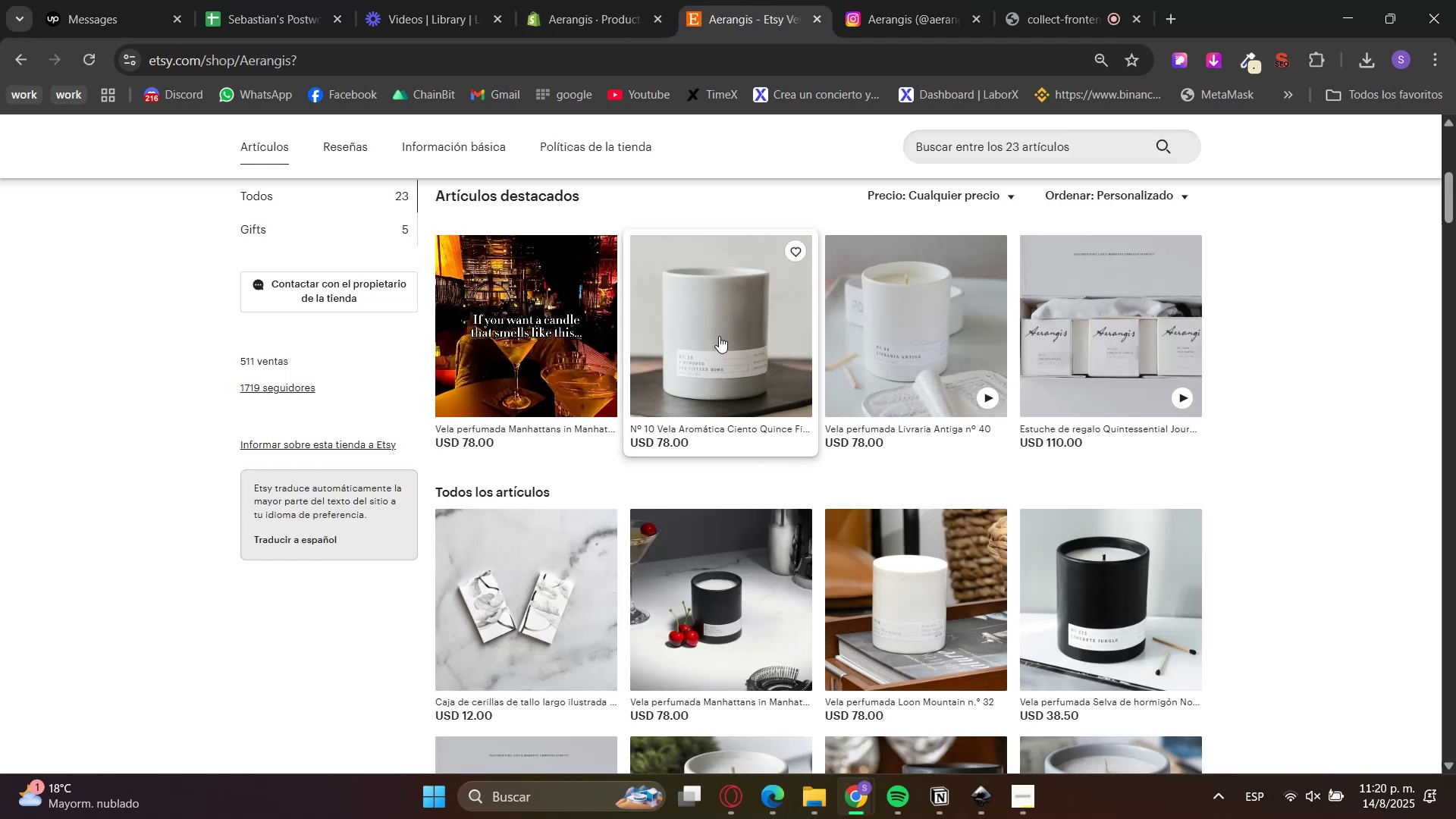 
key(Control+ControlLeft)
 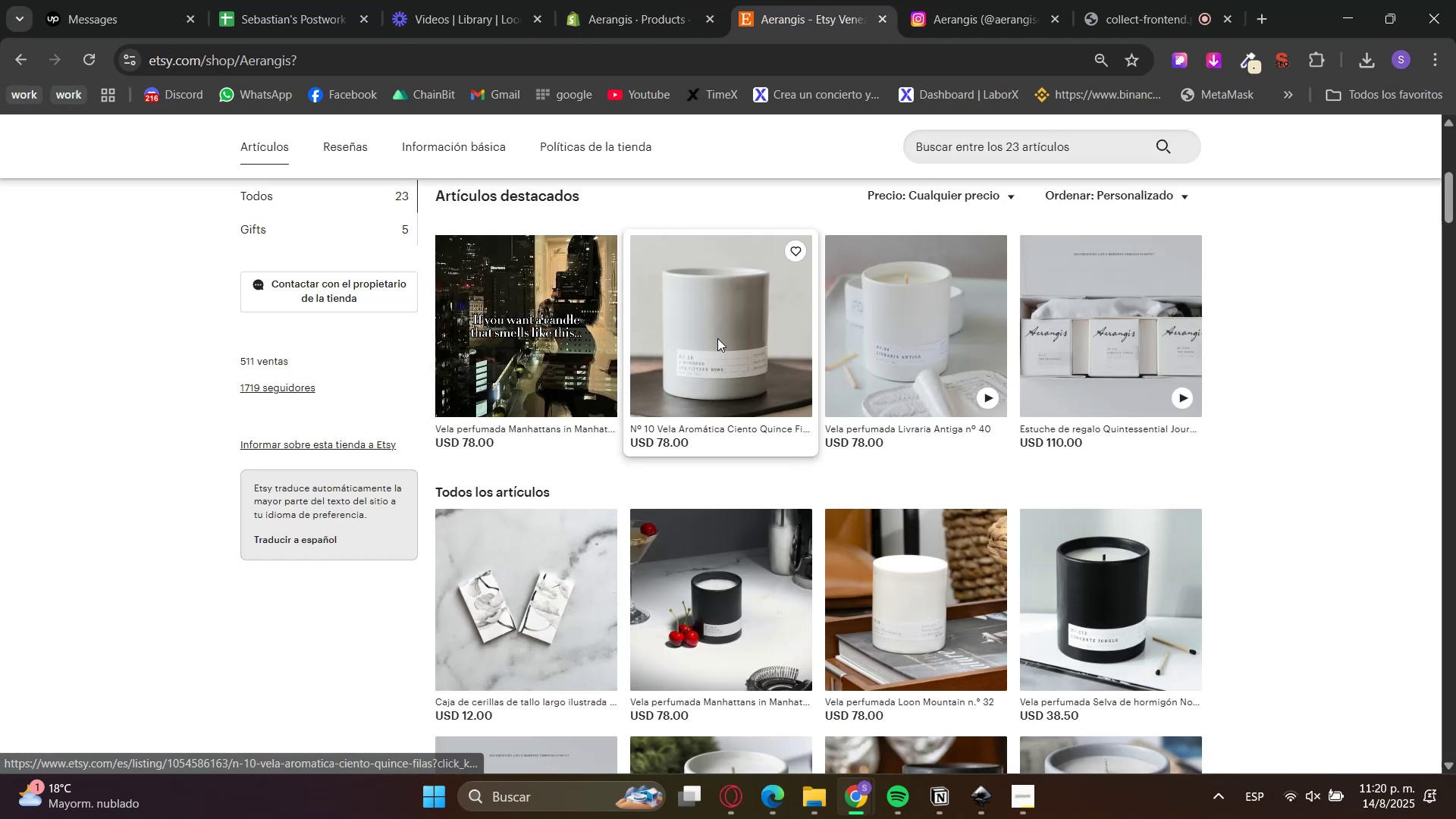 
hold_key(key=ControlLeft, duration=1.54)
left_click([717, 338])
 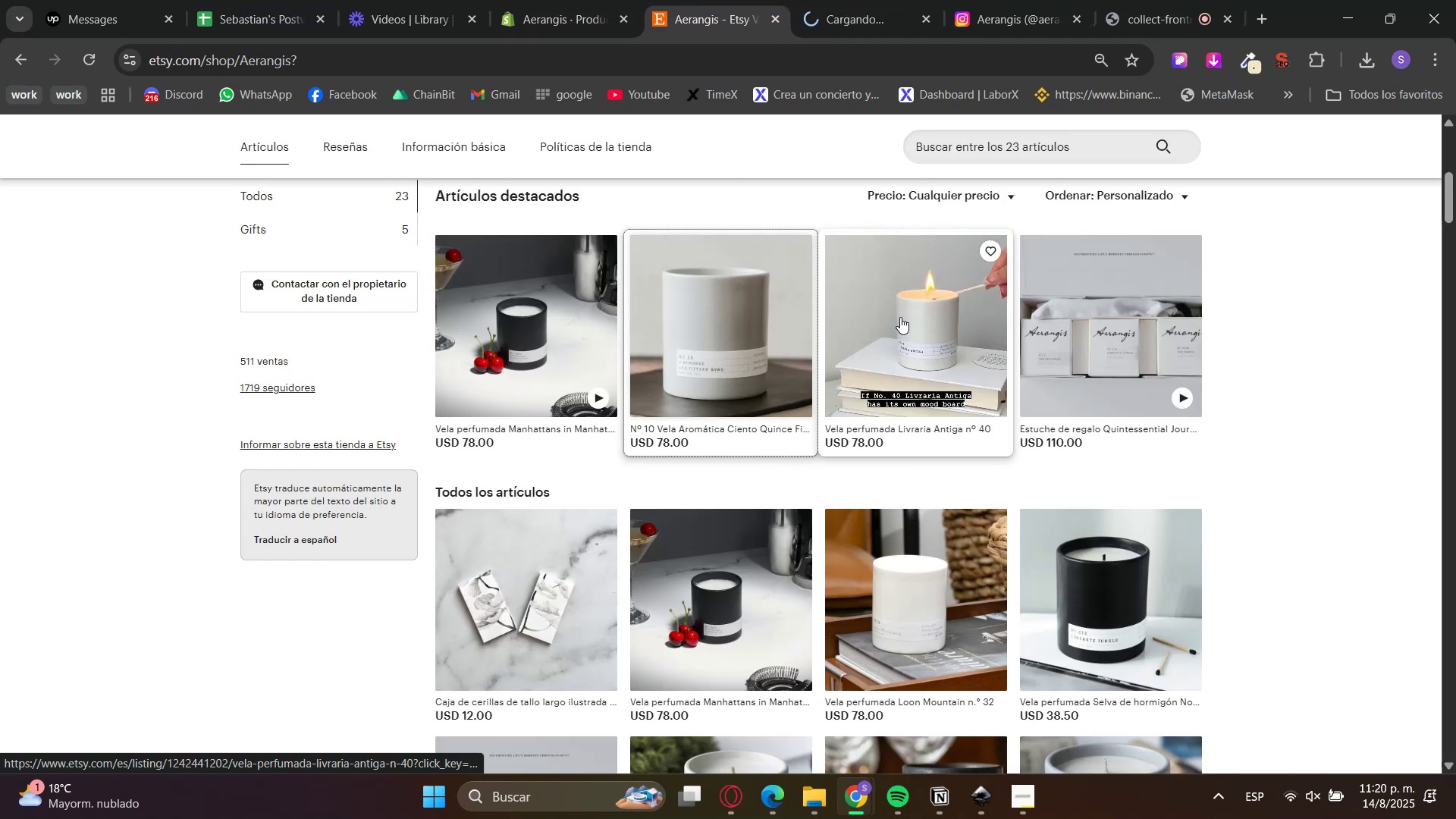 
hold_key(key=ControlLeft, duration=1.51)
left_click([900, 317])
 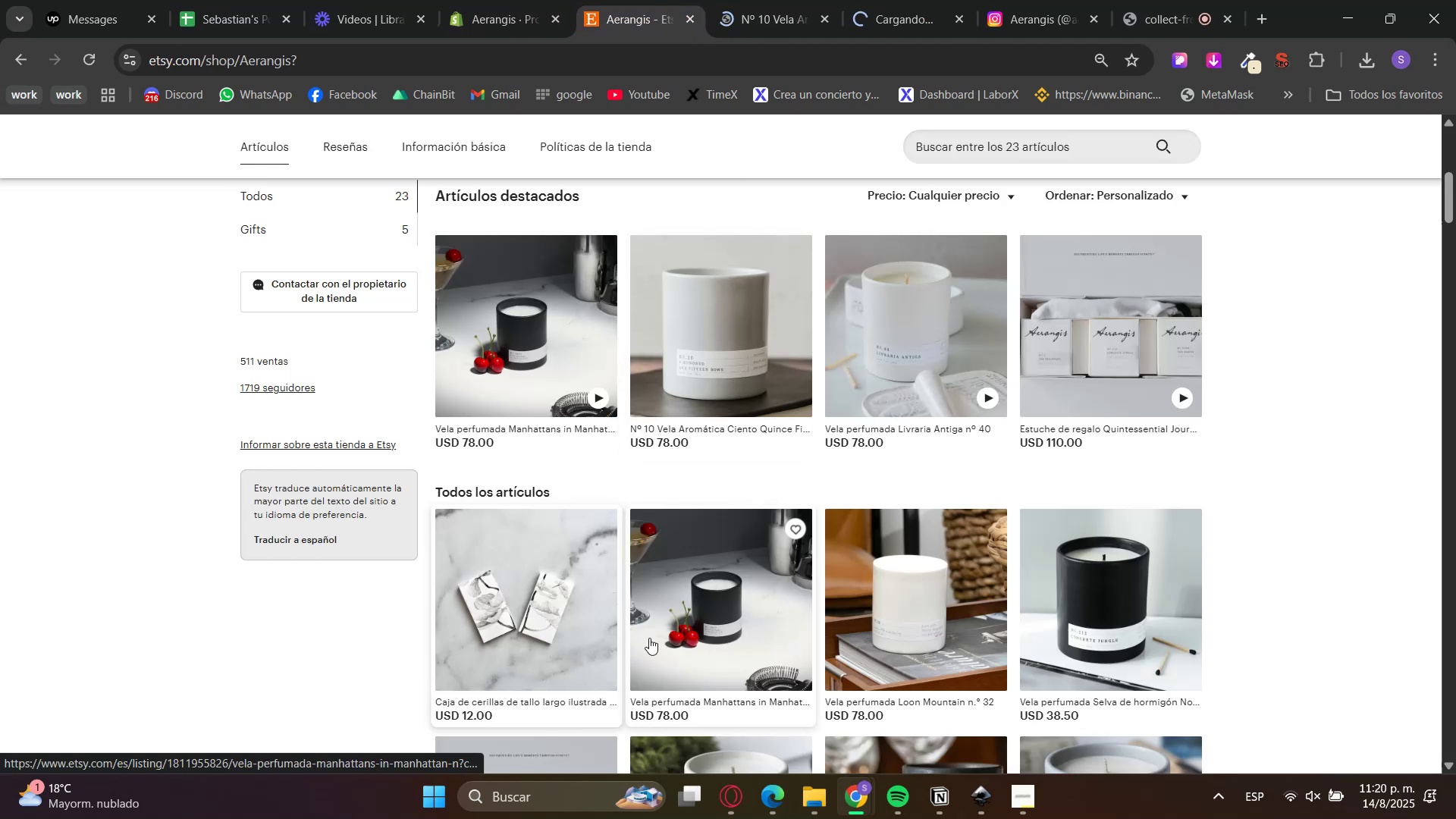 
hold_key(key=ControlLeft, duration=1.52)
 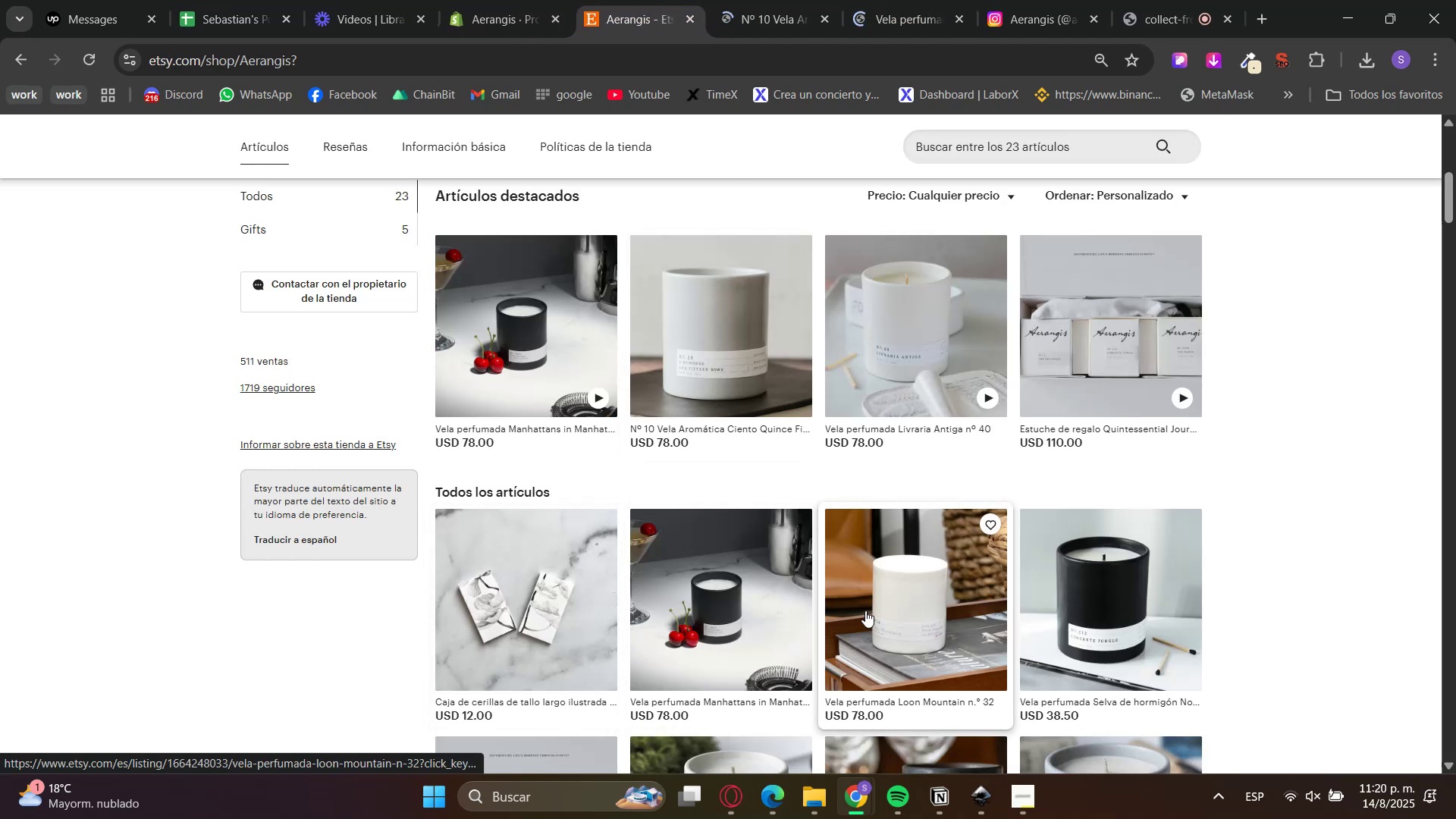 
hold_key(key=ControlLeft, duration=1.51)
 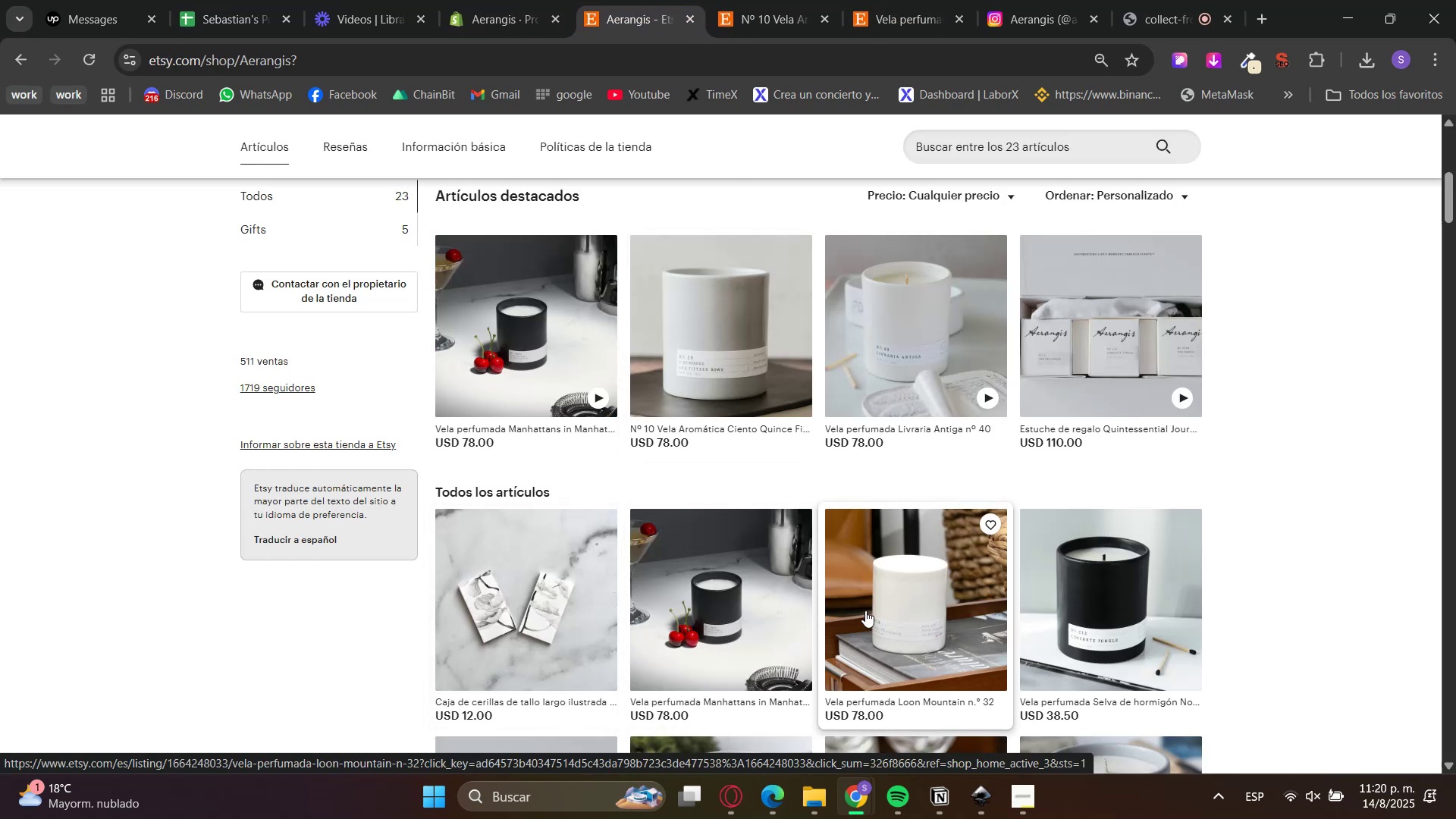 
hold_key(key=ControlLeft, duration=1.21)
left_click([865, 610])
 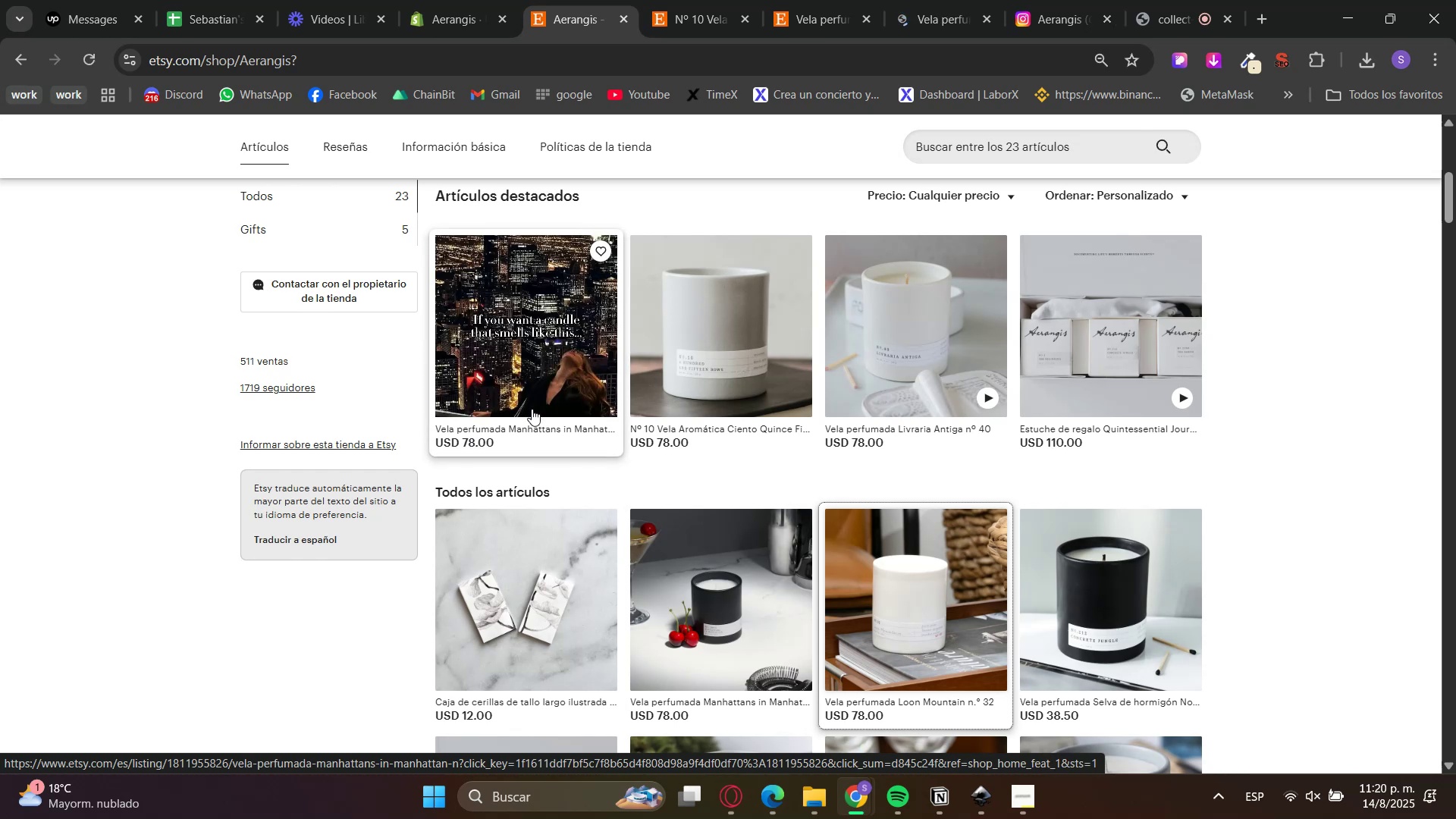 
left_click([695, 0])
 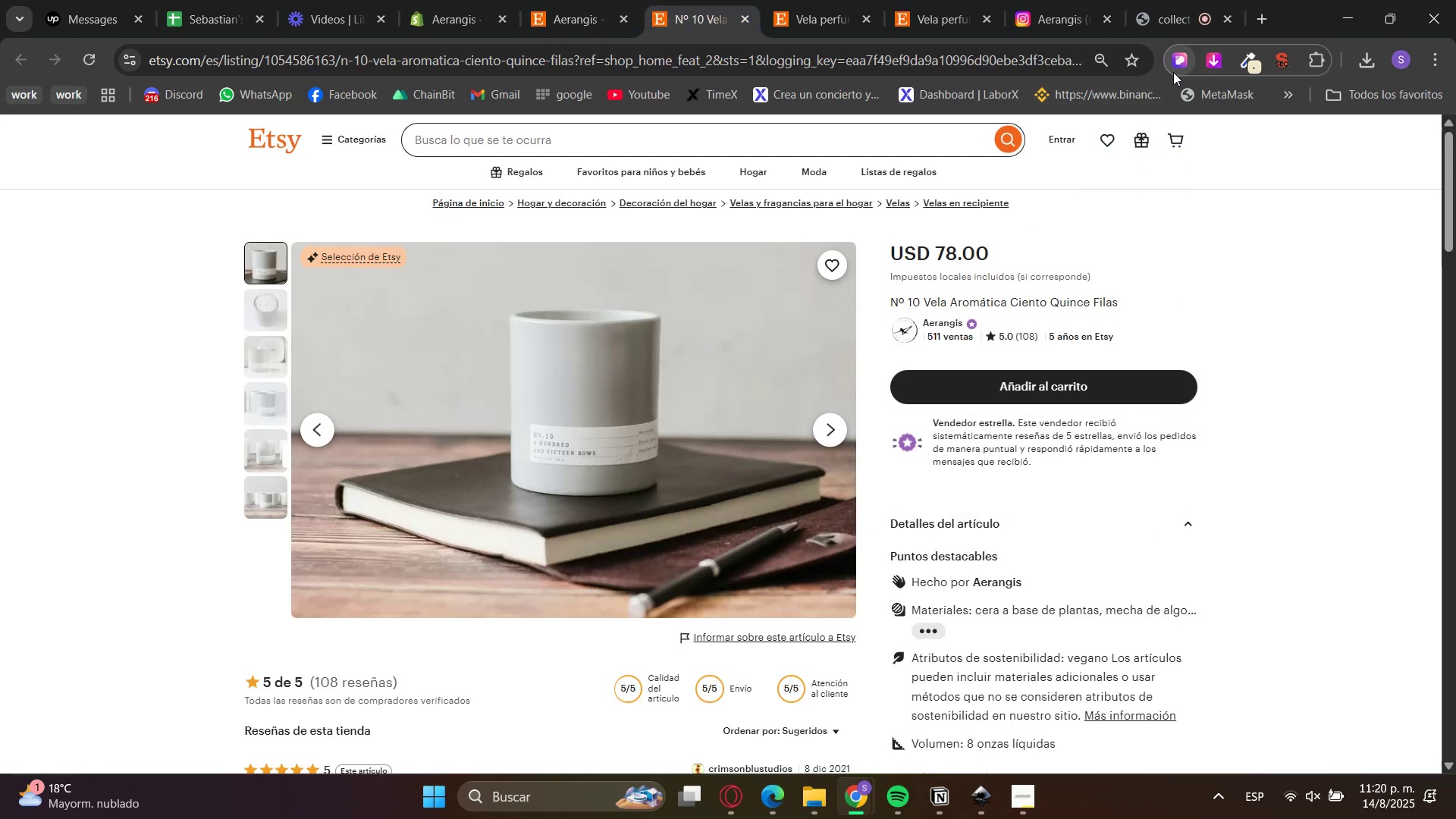 
wait(5.8)
 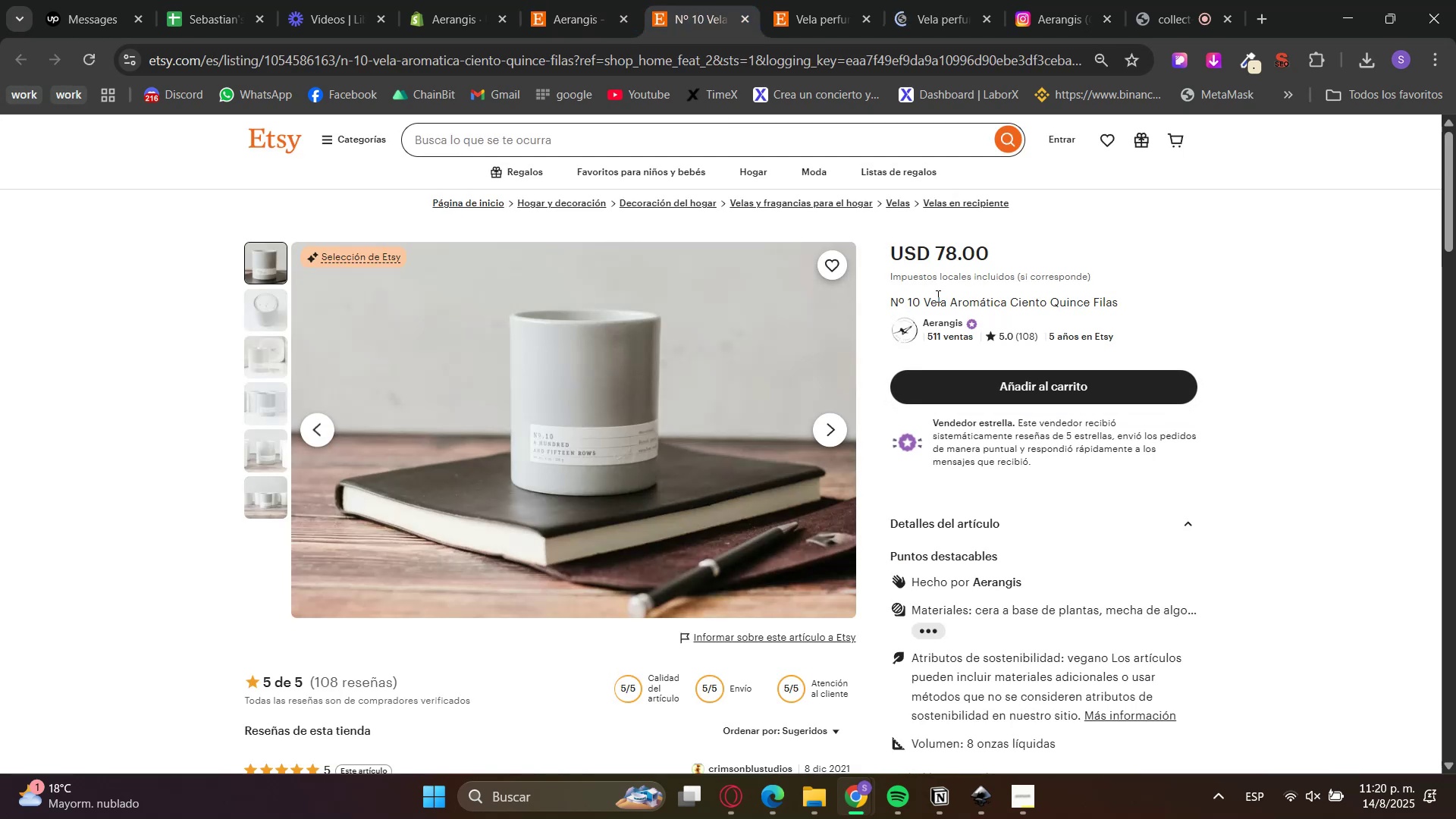 
scroll: coordinate [979, 536], scroll_direction: down, amount: 3.0
 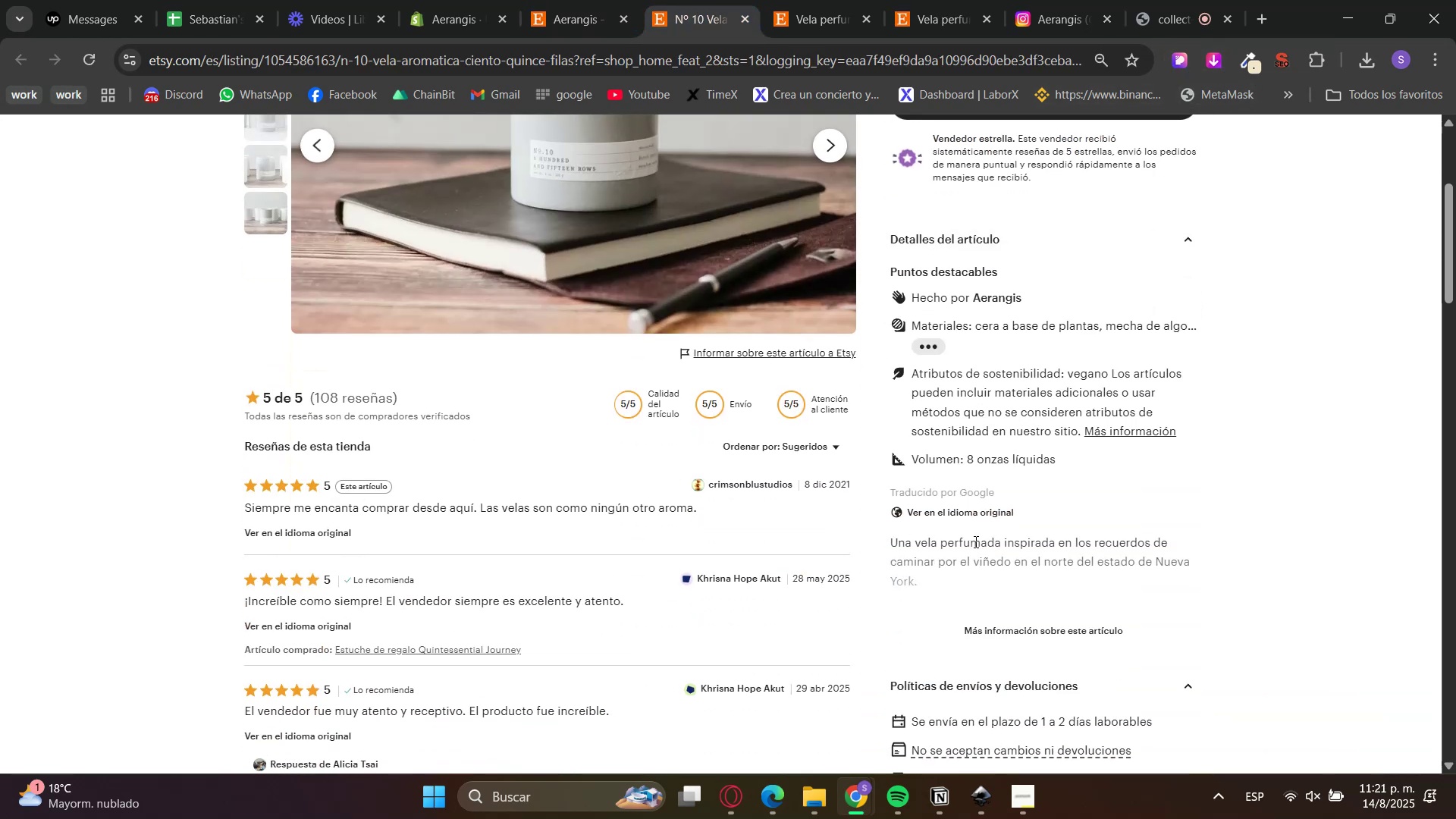 
left_click([981, 513])
 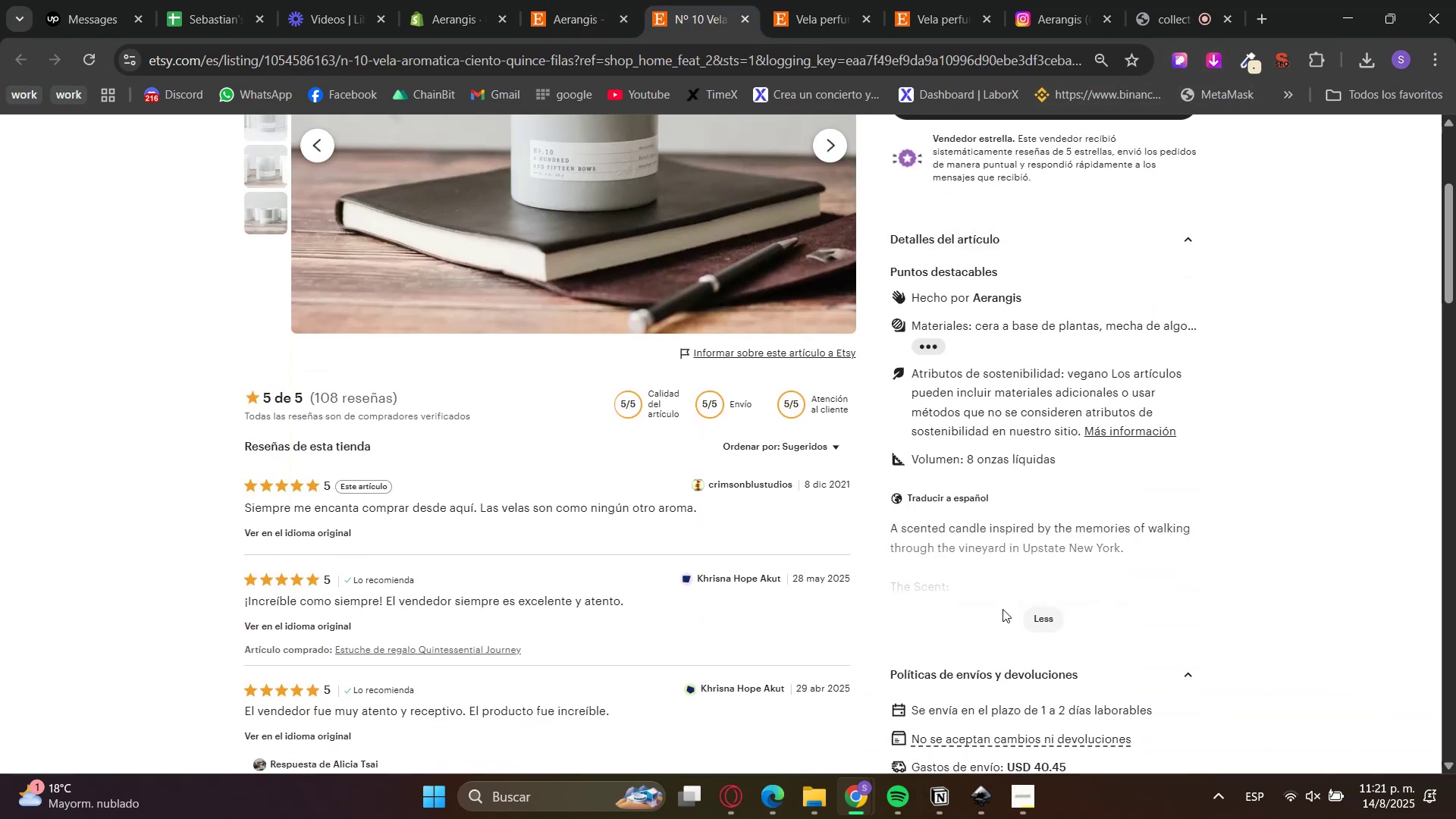 
scroll: coordinate [1001, 576], scroll_direction: up, amount: 3.0
 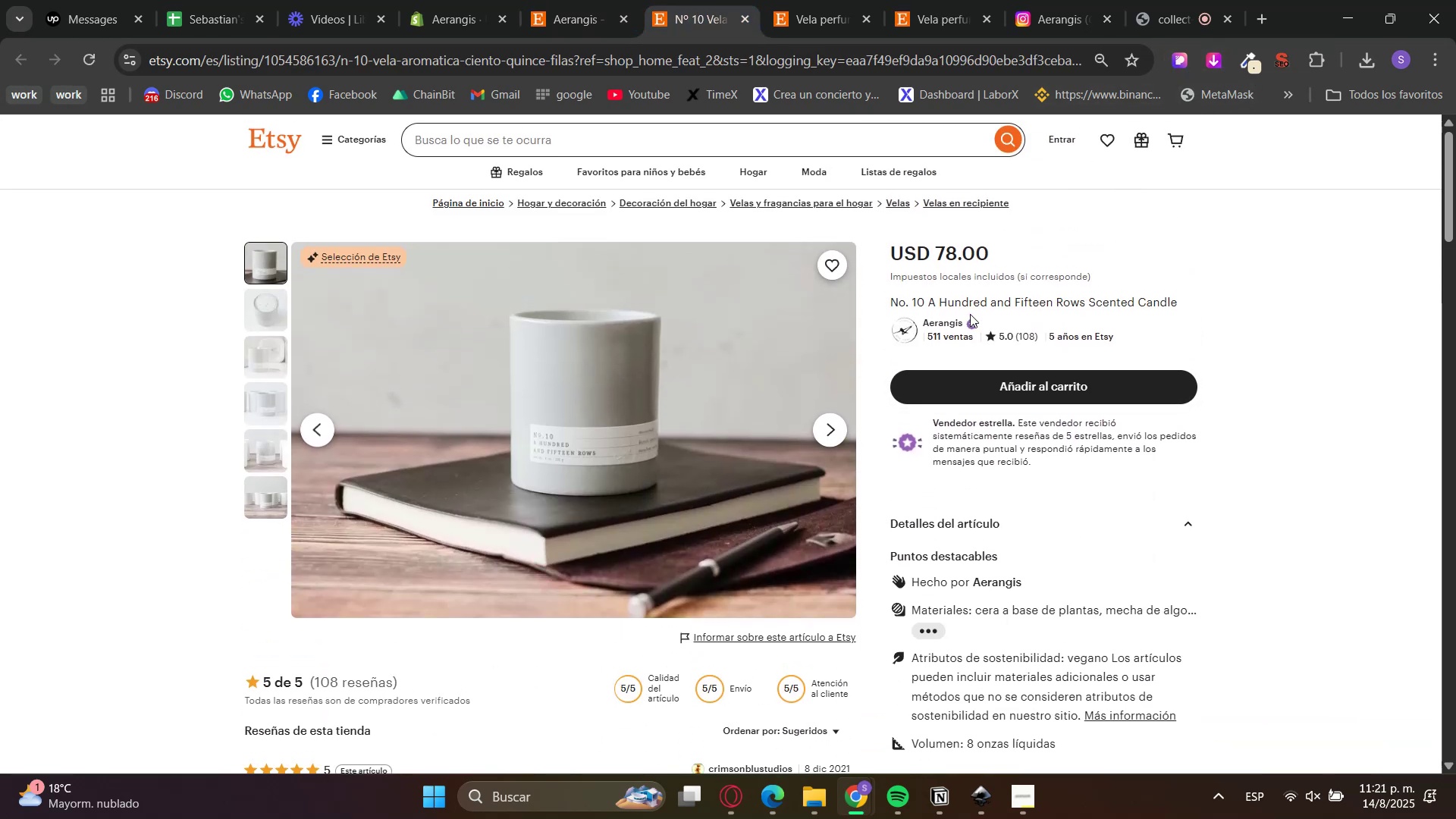 
double_click([969, 306])
 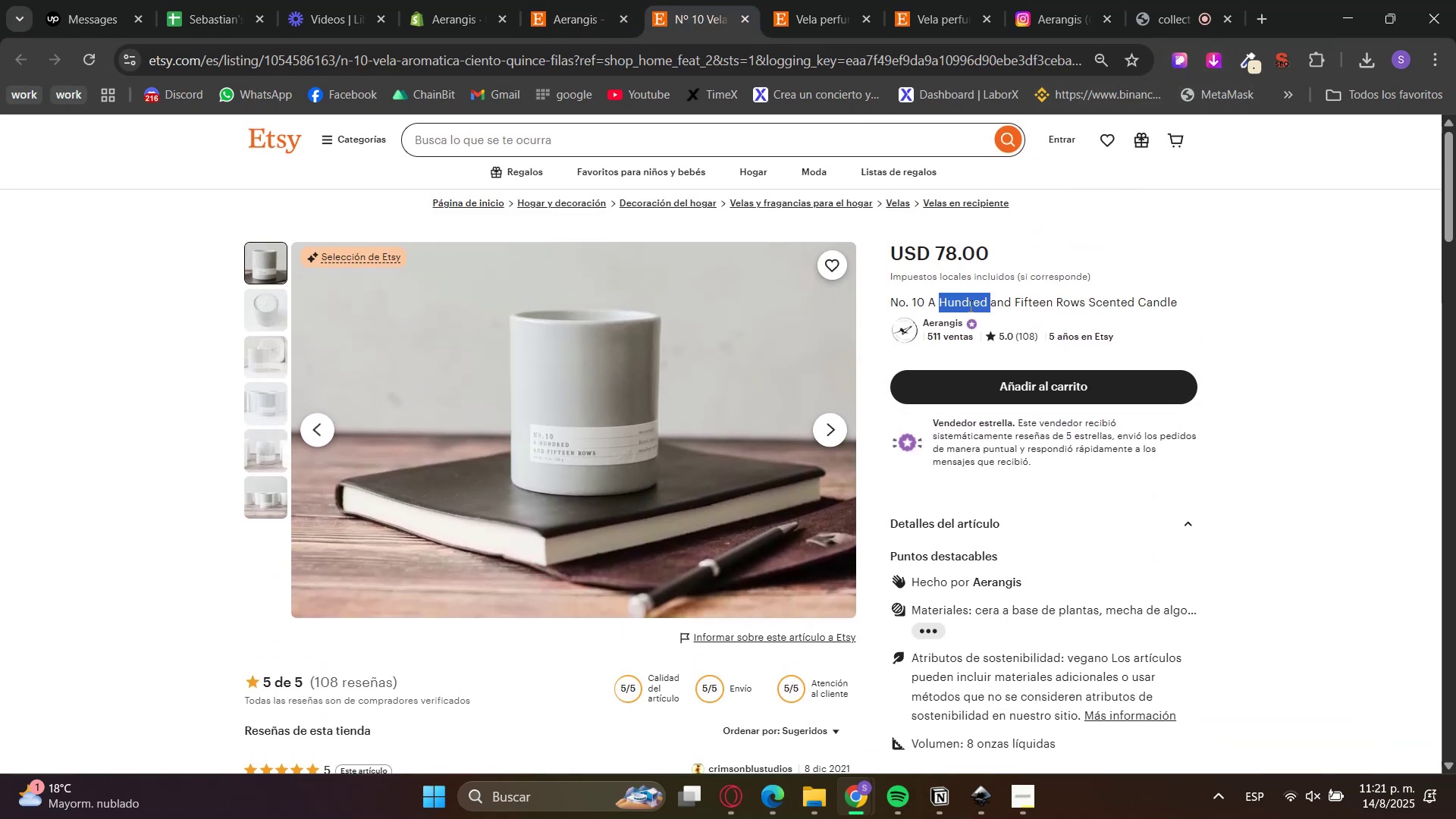 
triple_click([969, 306])
 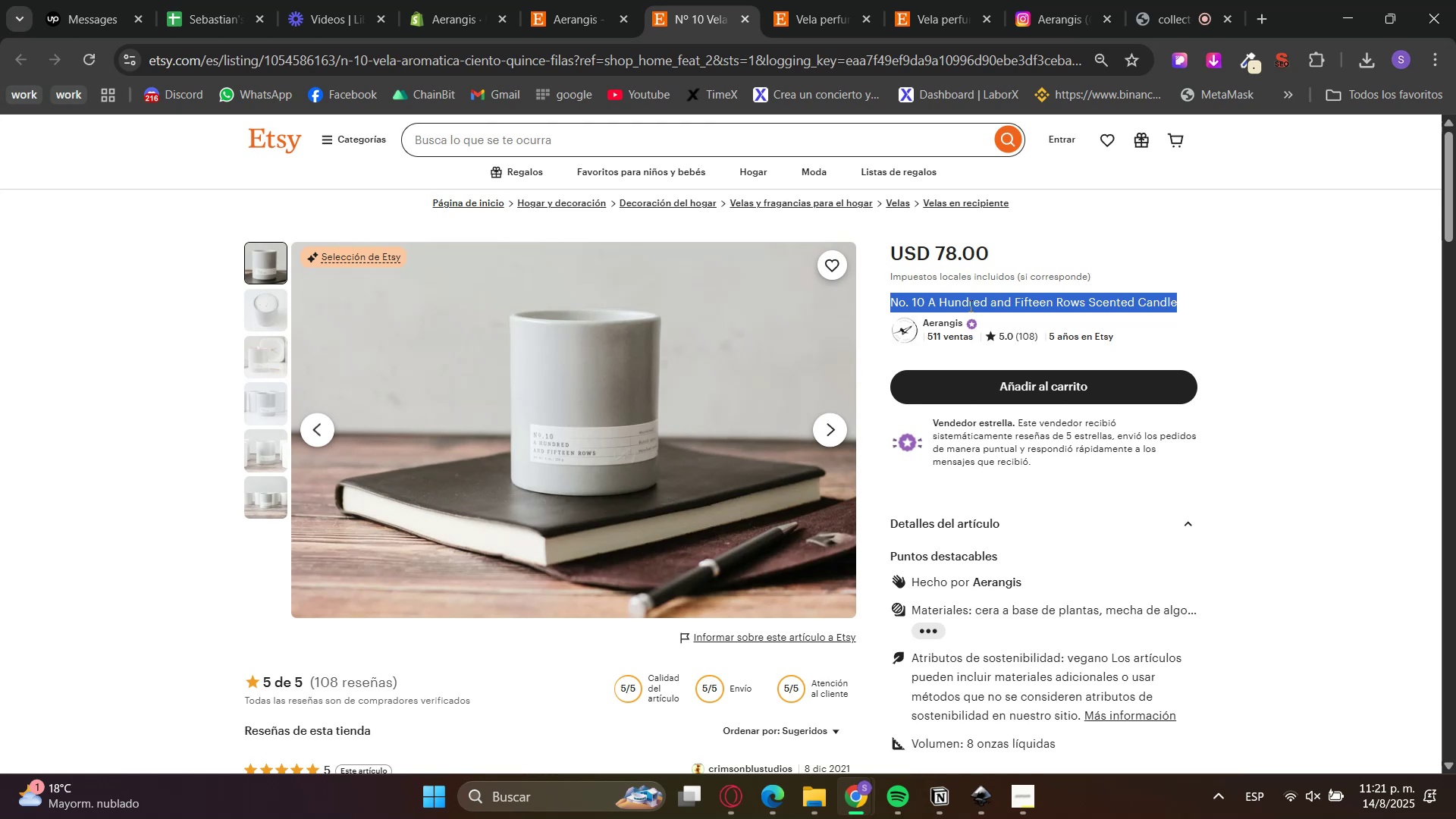 
key(Control+C)
 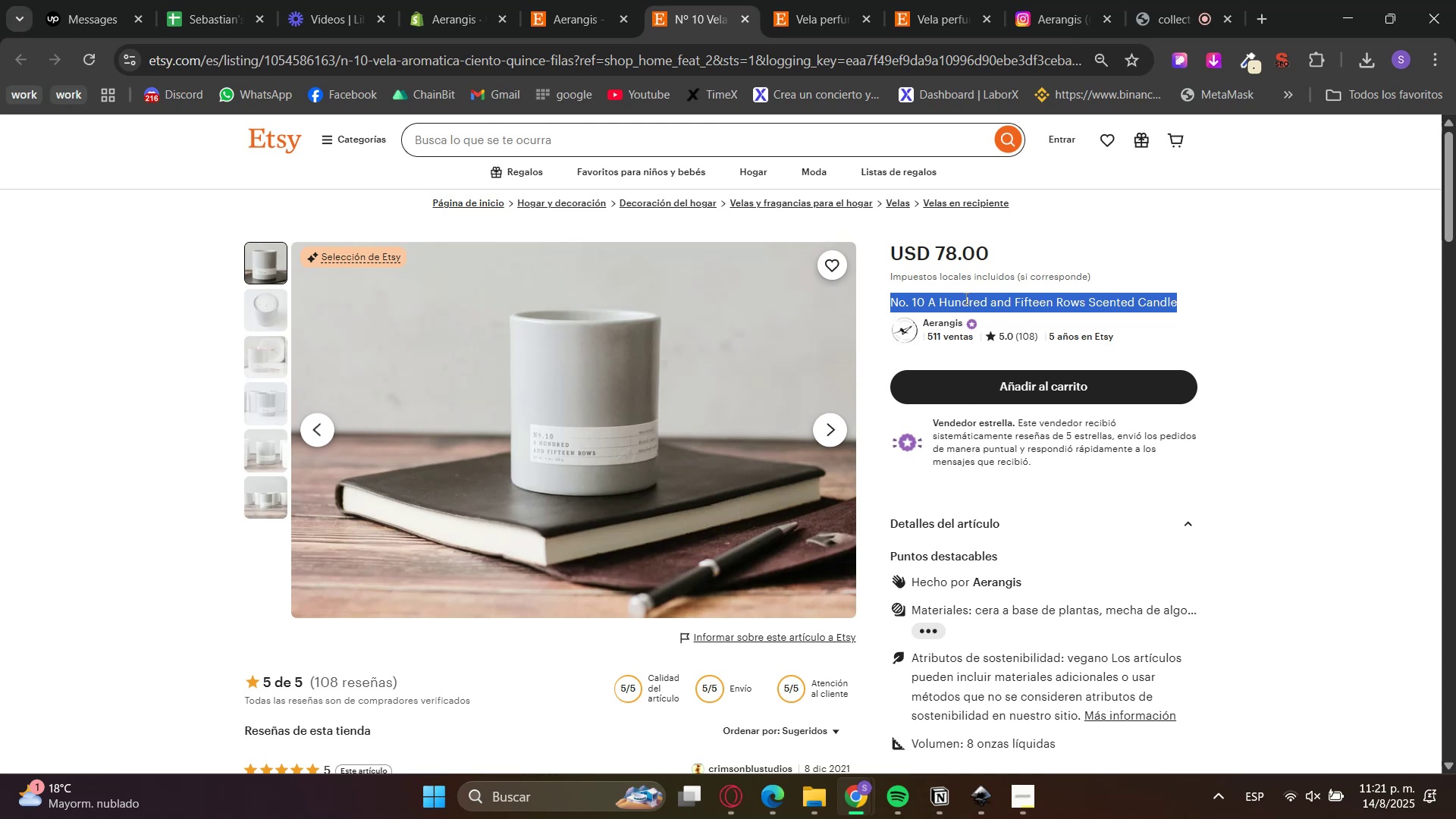 
key(Control+C)
 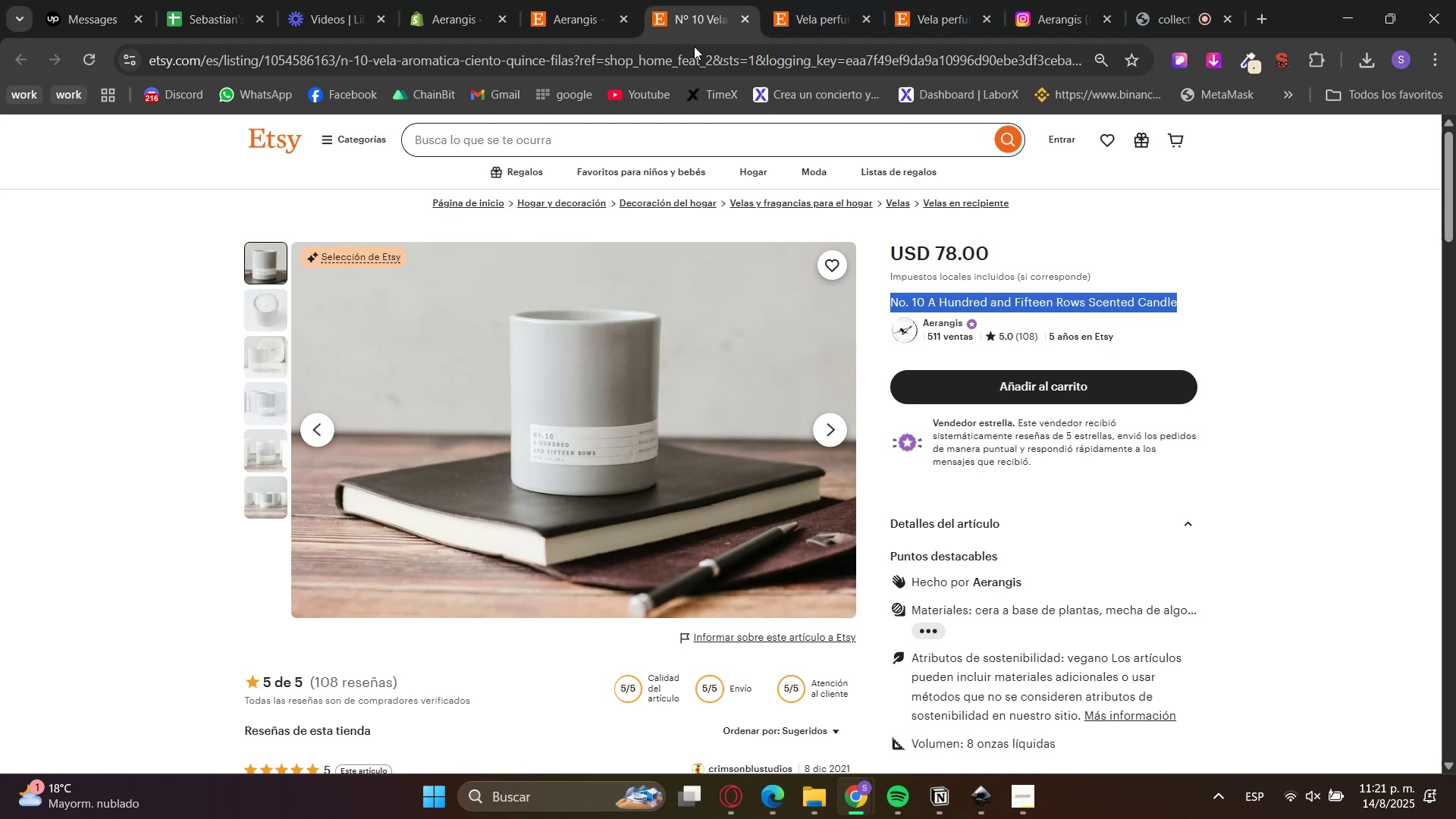 
left_click_drag(start_coordinate=[477, 0], to_coordinate=[551, 0])
 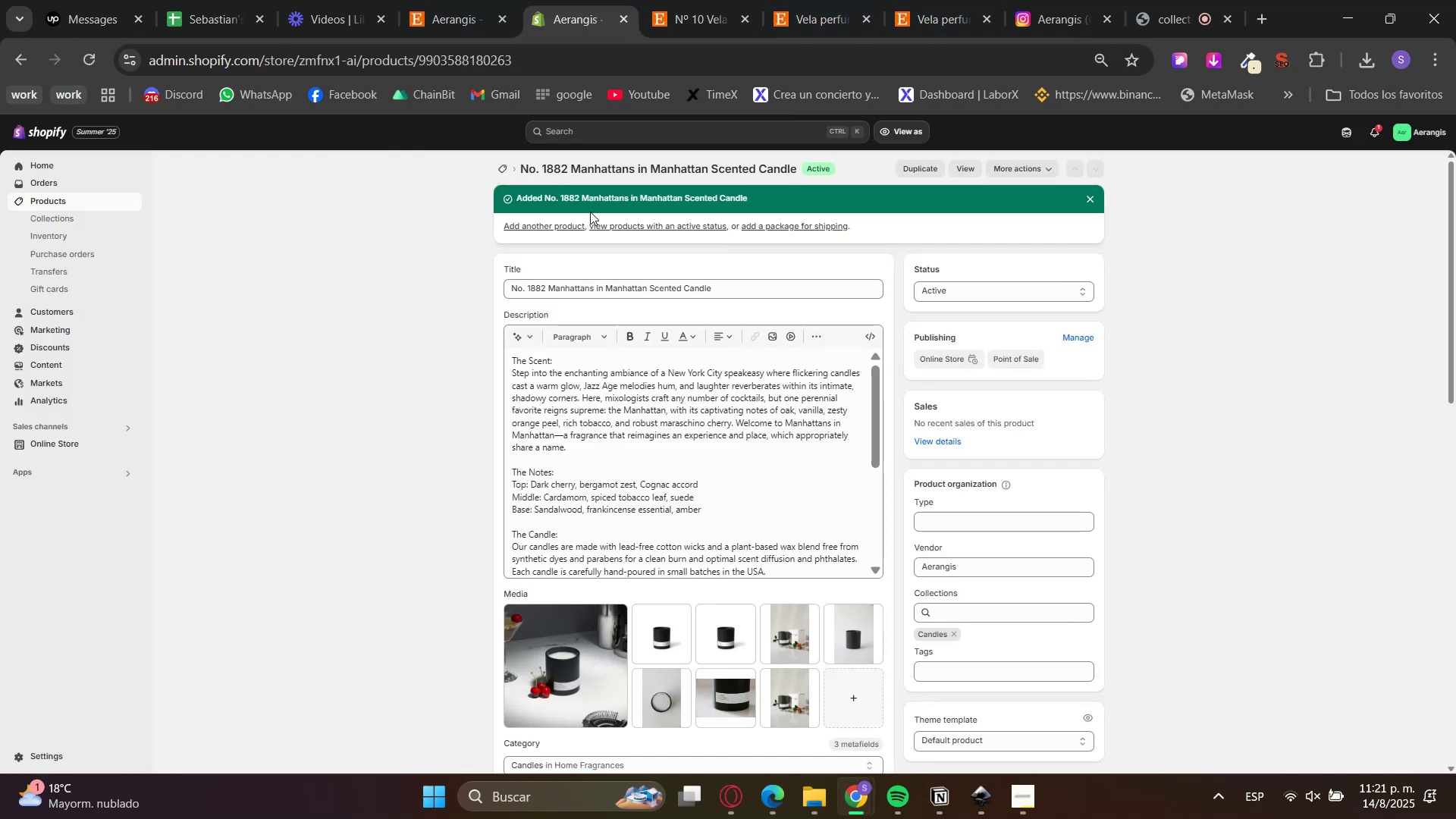 
left_click([556, 224])
 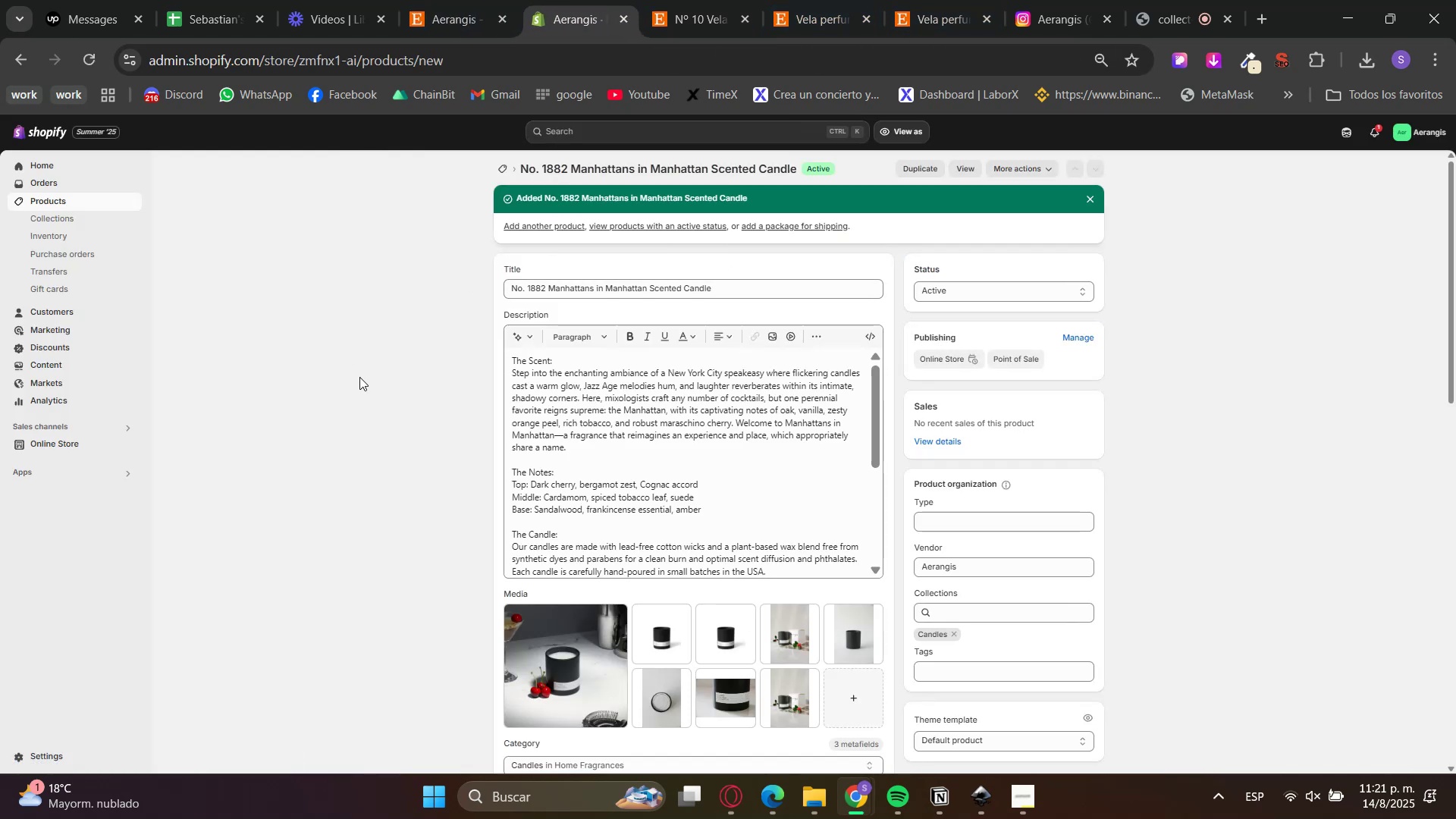 
left_click([621, 234])
 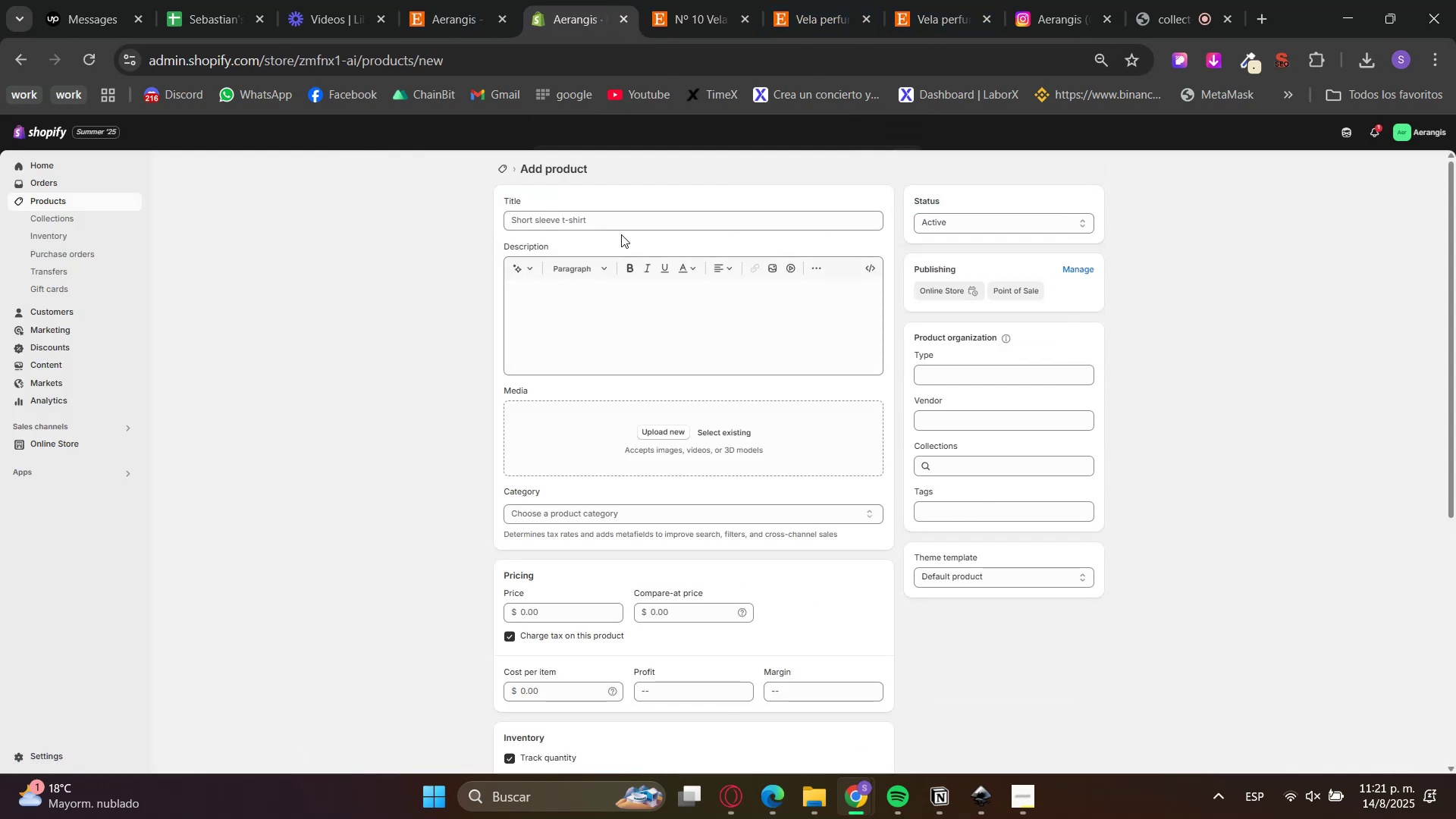 
key(Control+V)
 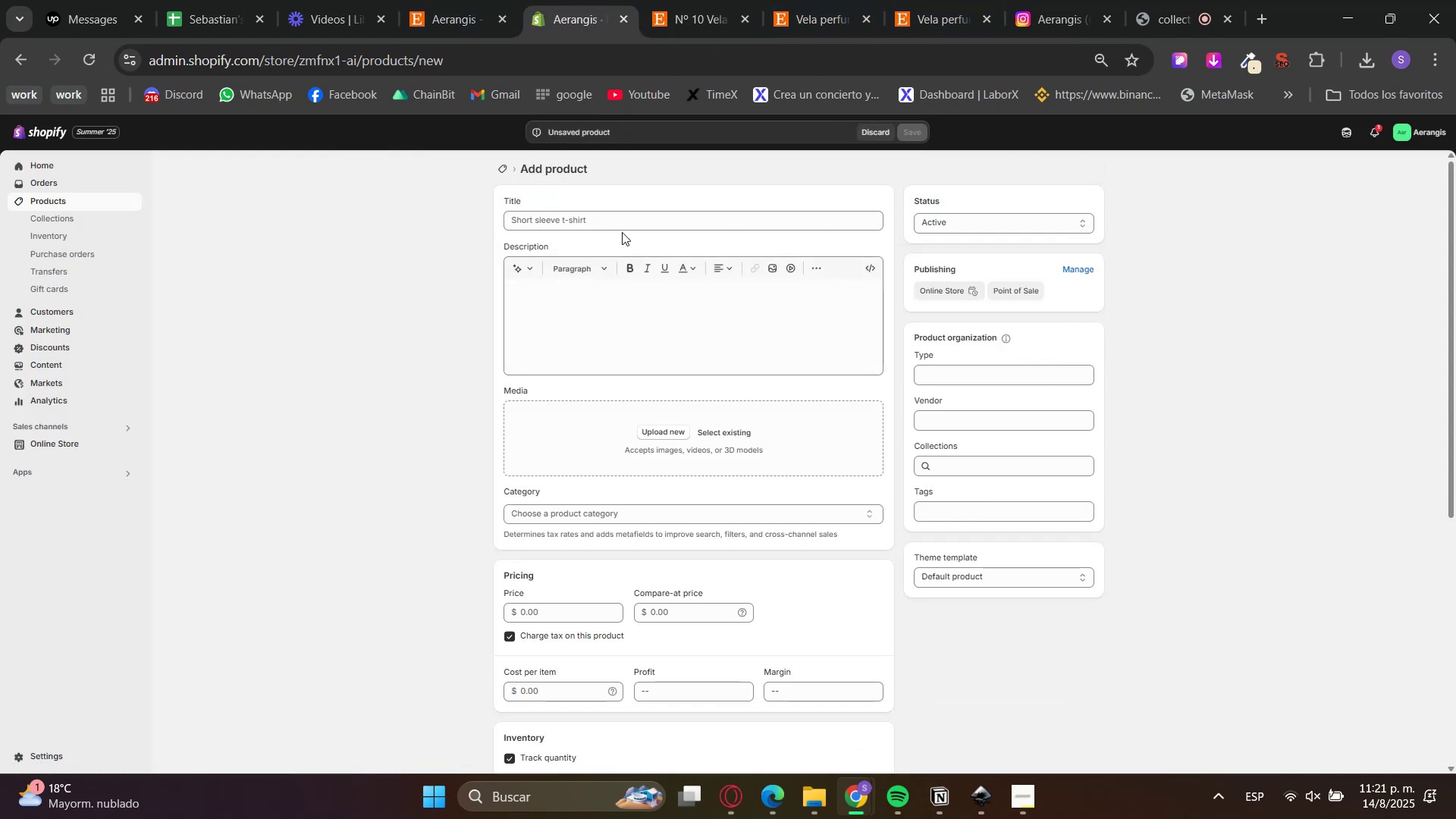 
key(Control+V)
 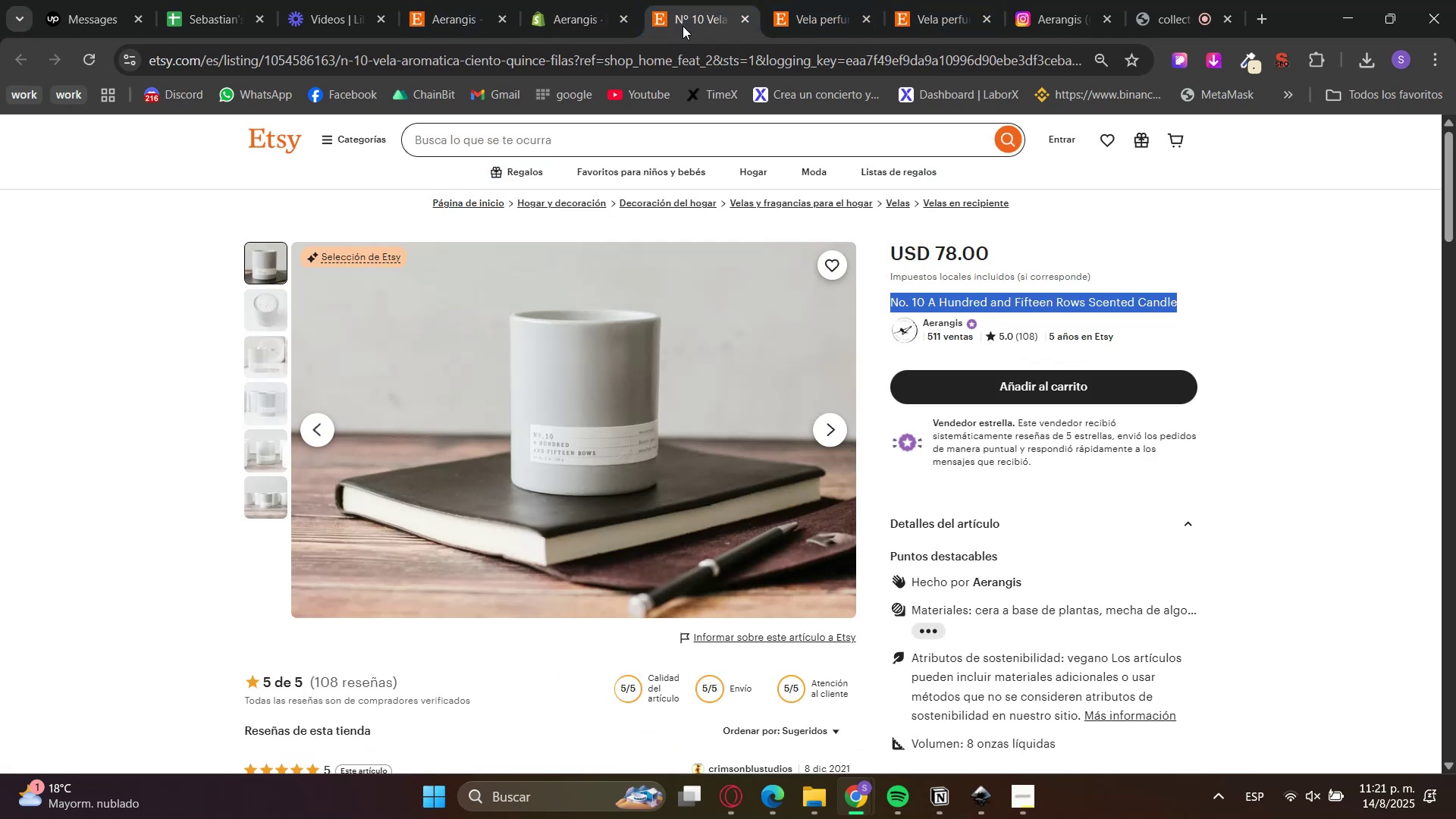 
scroll: coordinate [939, 566], scroll_direction: down, amount: 3.0
 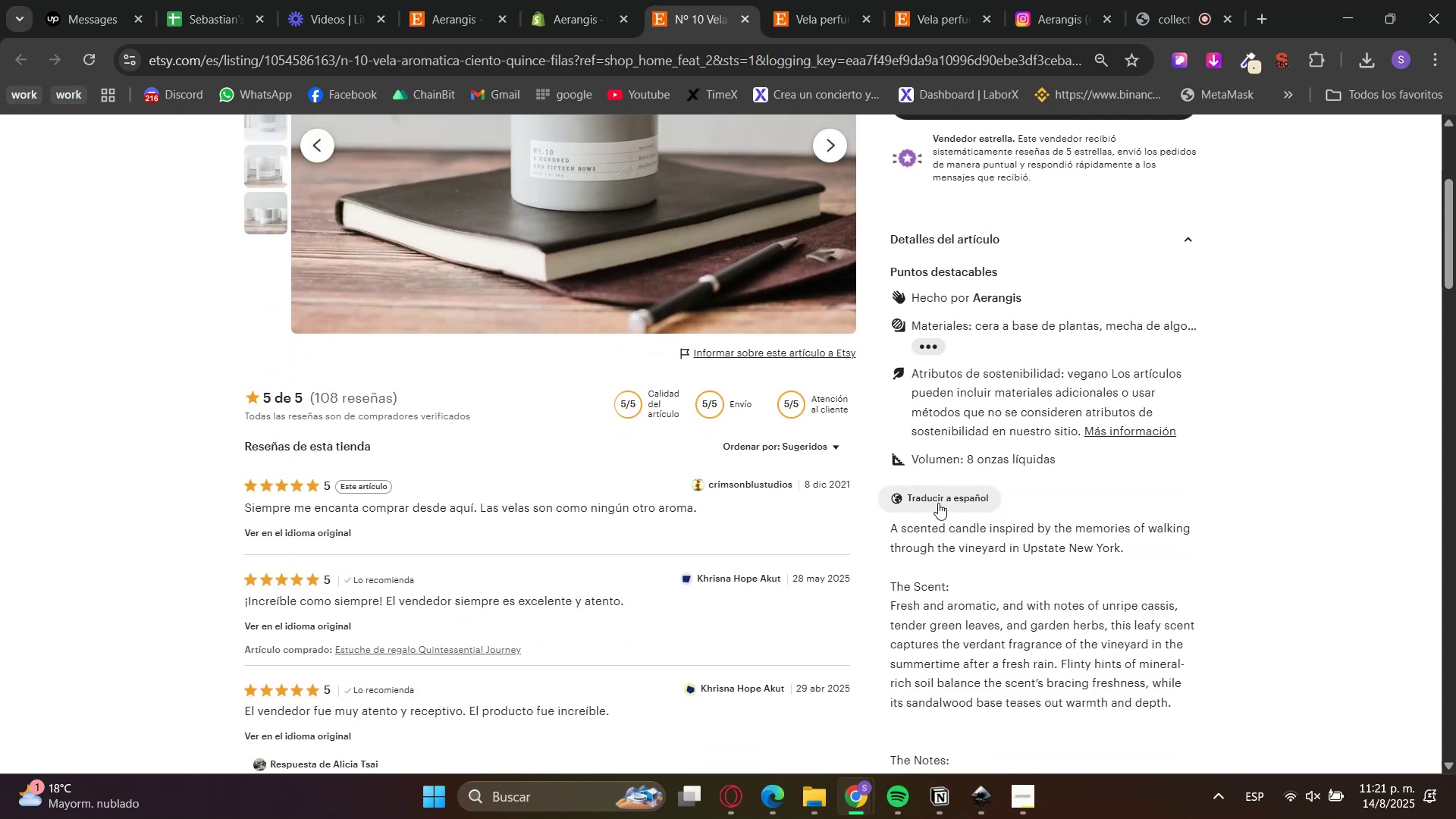 
double_click([923, 521])
 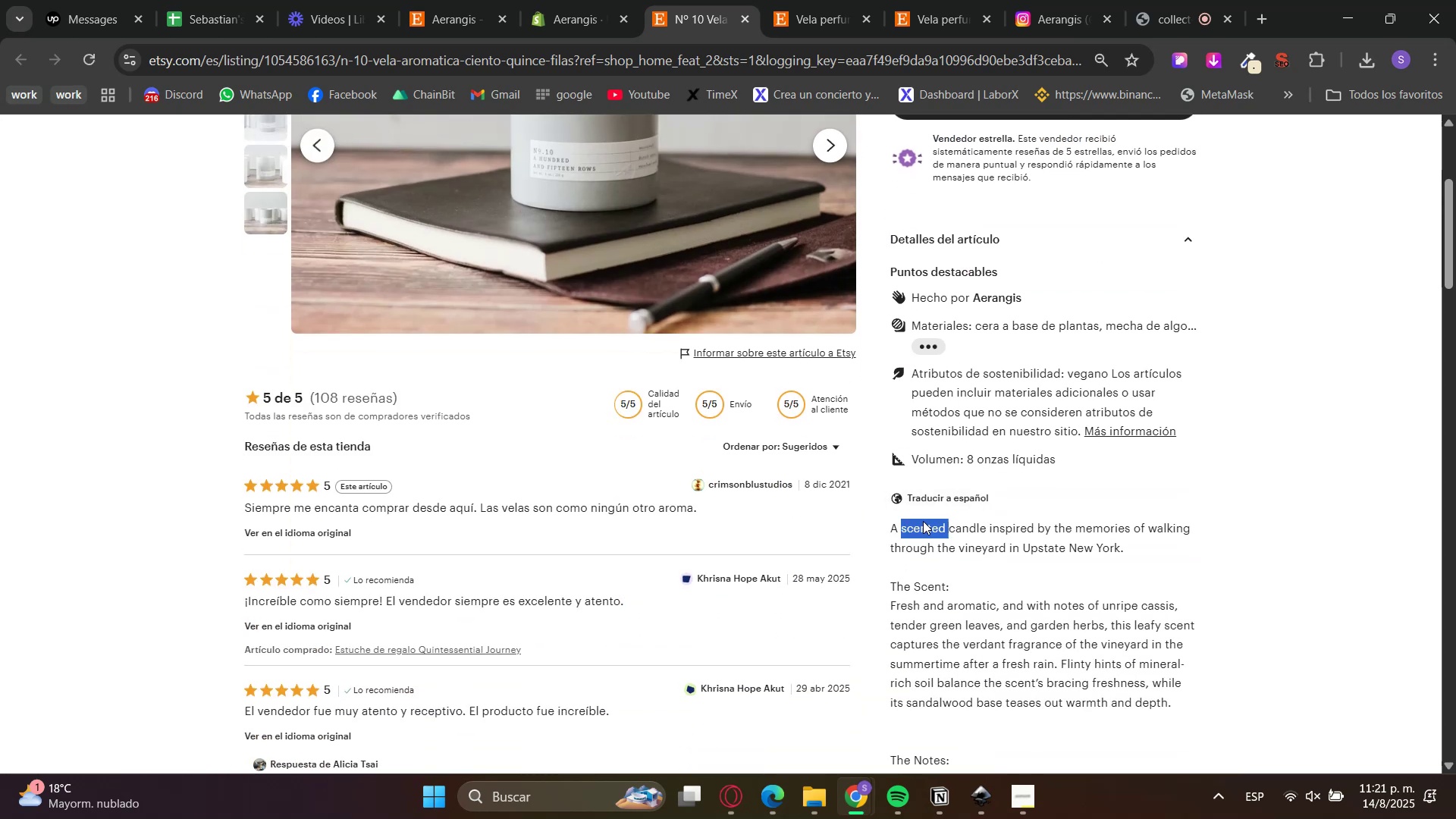 
left_click_drag(start_coordinate=[923, 521], to_coordinate=[944, 604])
 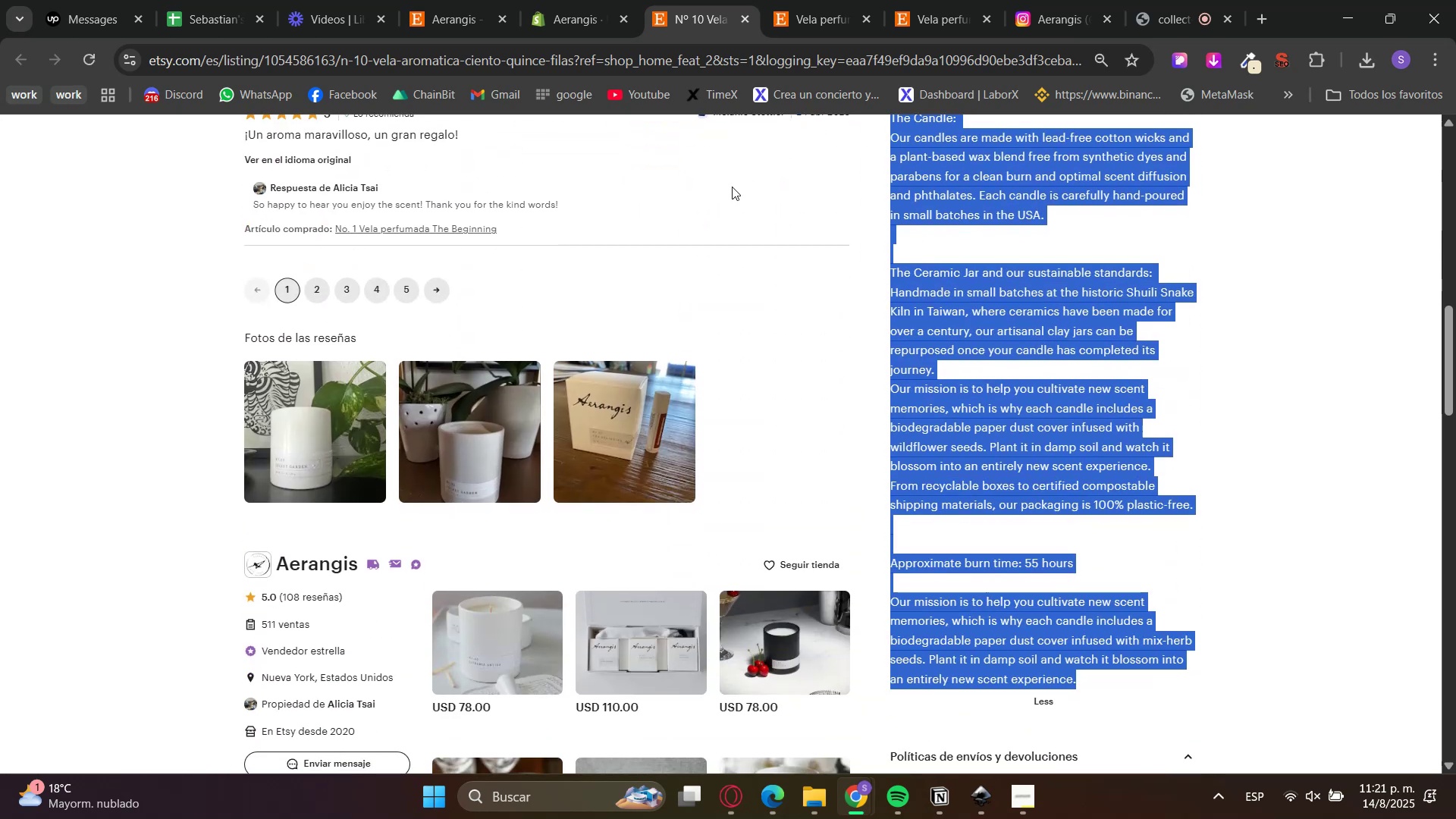 
scroll: coordinate [940, 625], scroll_direction: down, amount: 8.0
 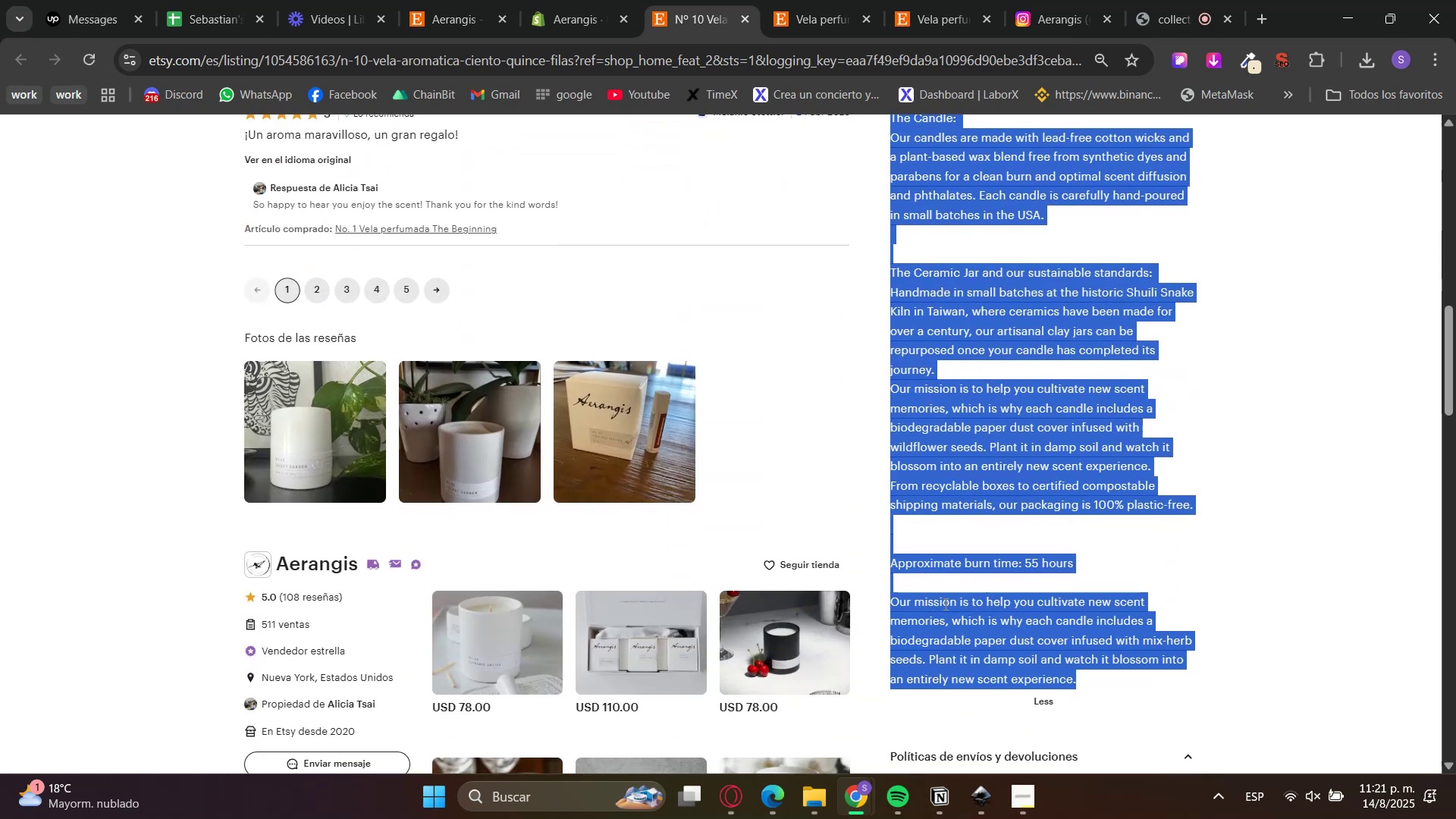 
key(Control+C)
 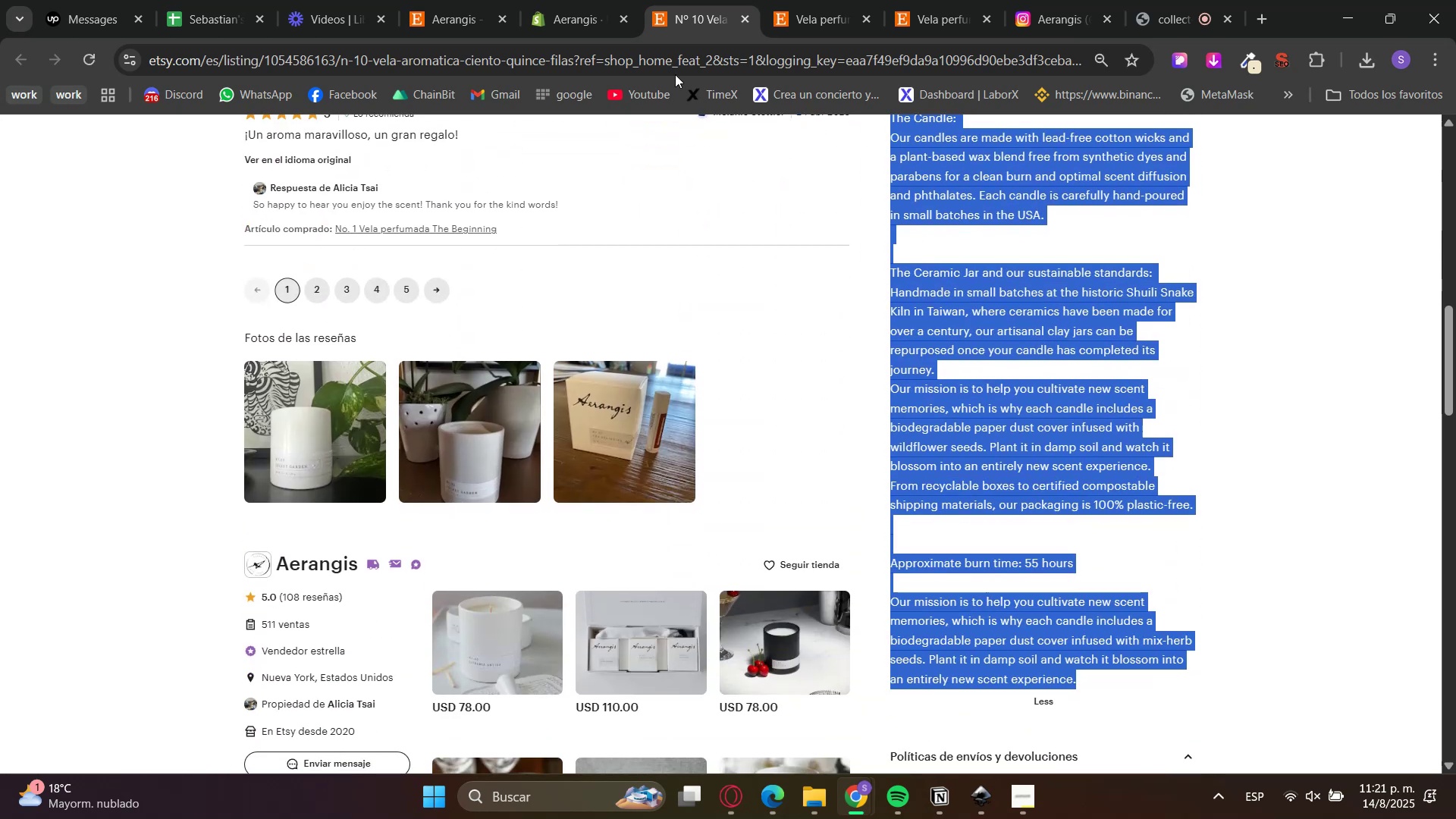 
key(Control+C)
 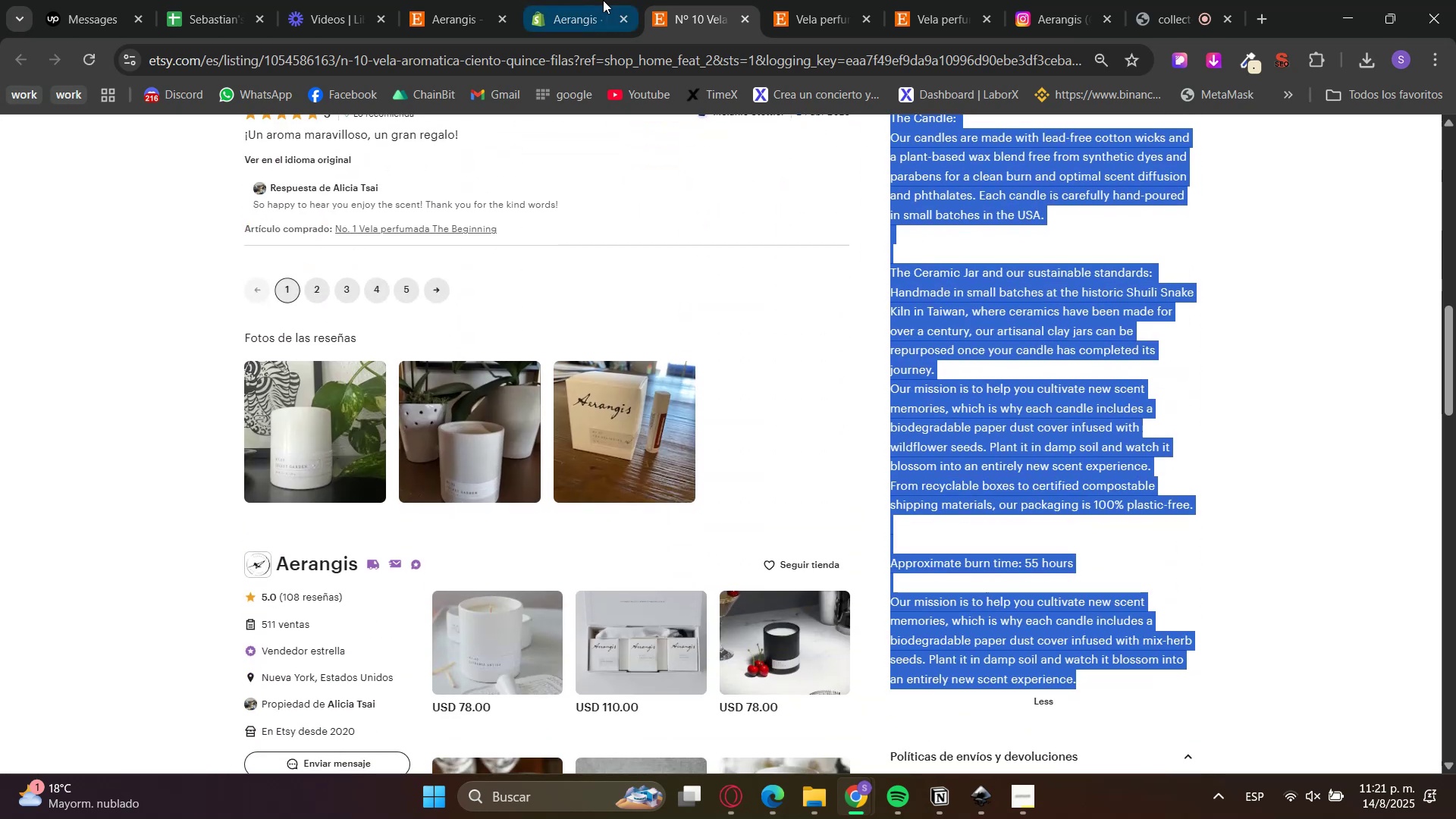 
left_click([603, 0])
 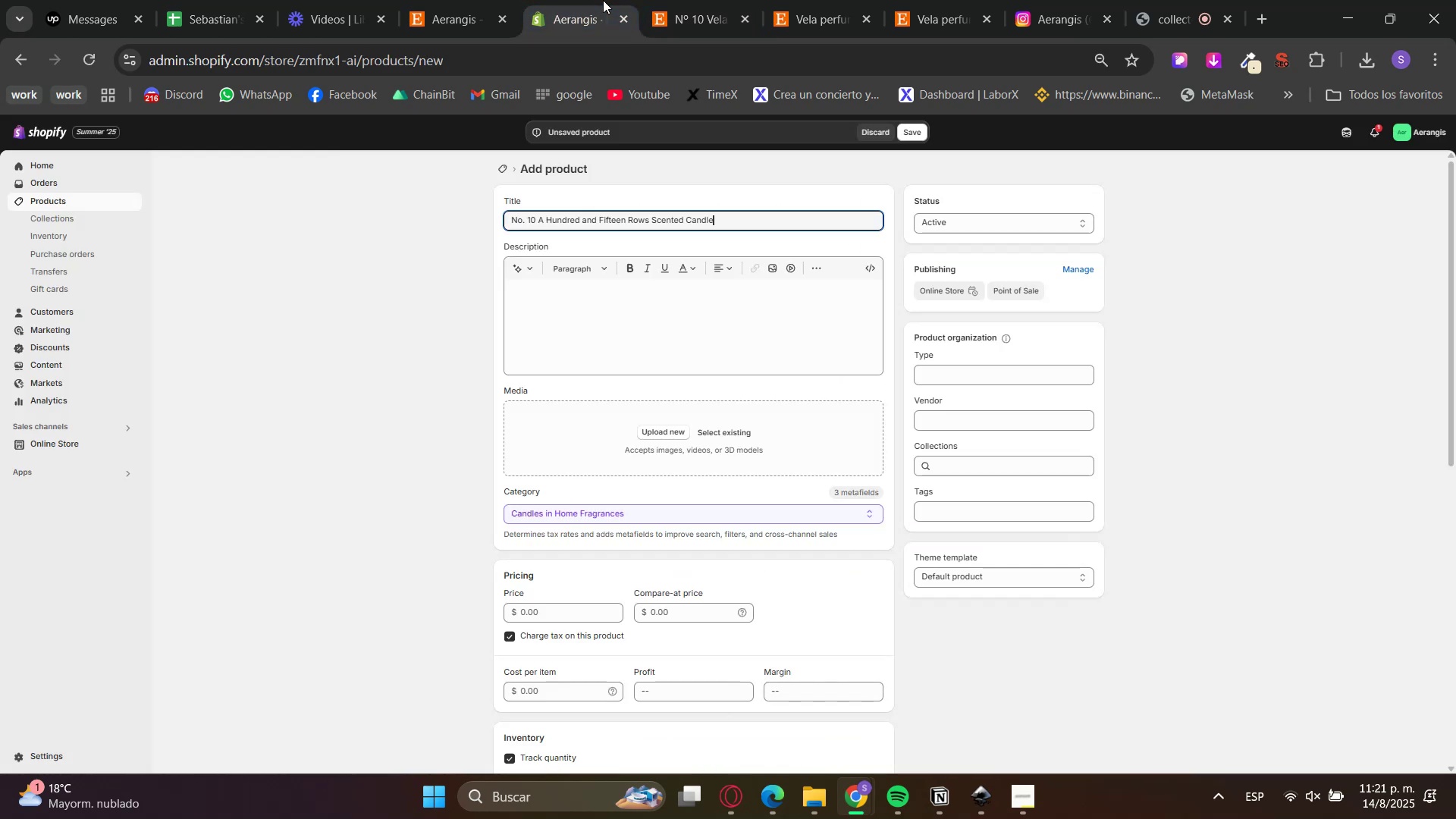 
key(Control+V)
 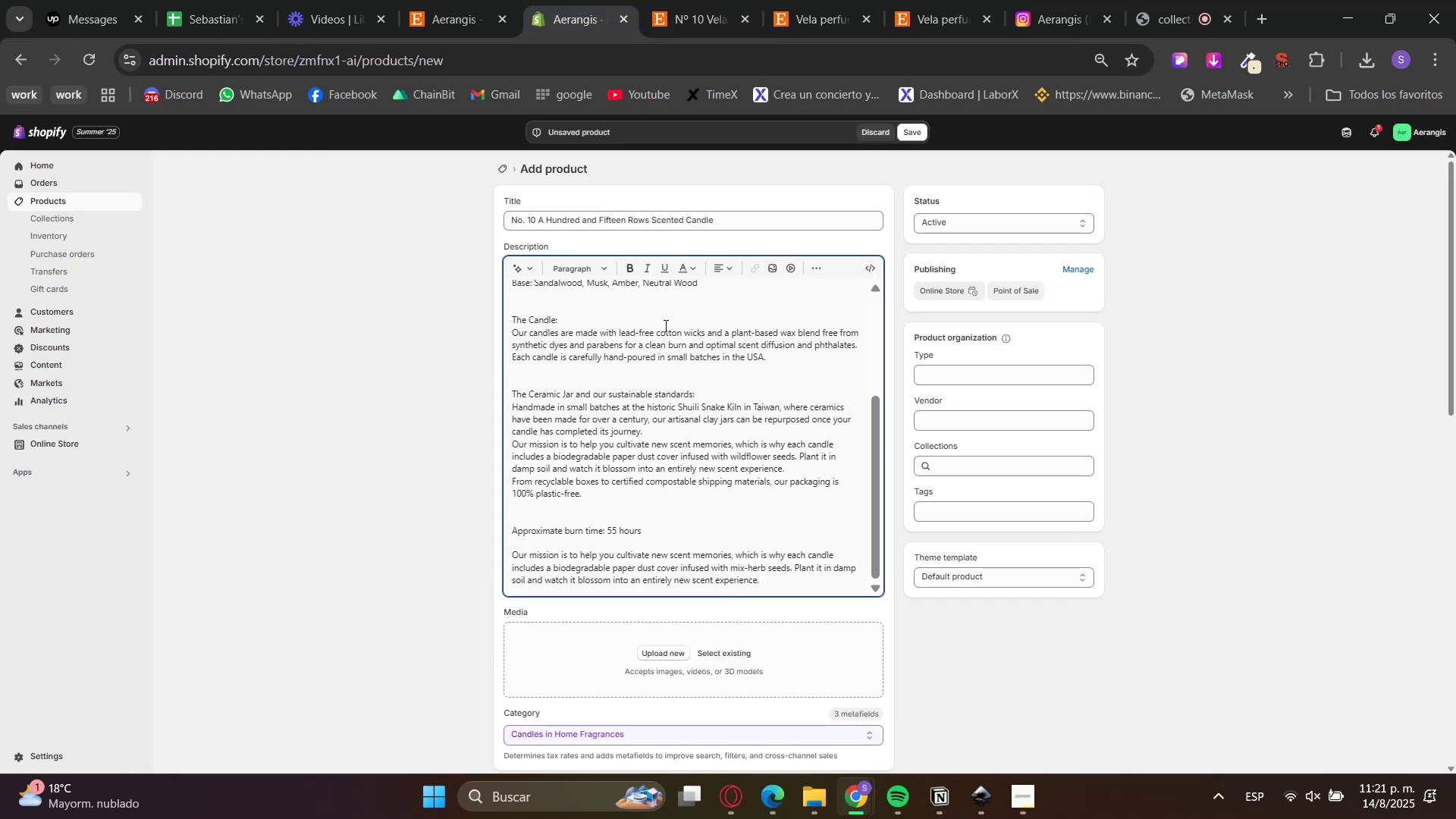 
left_click([472, 572])
 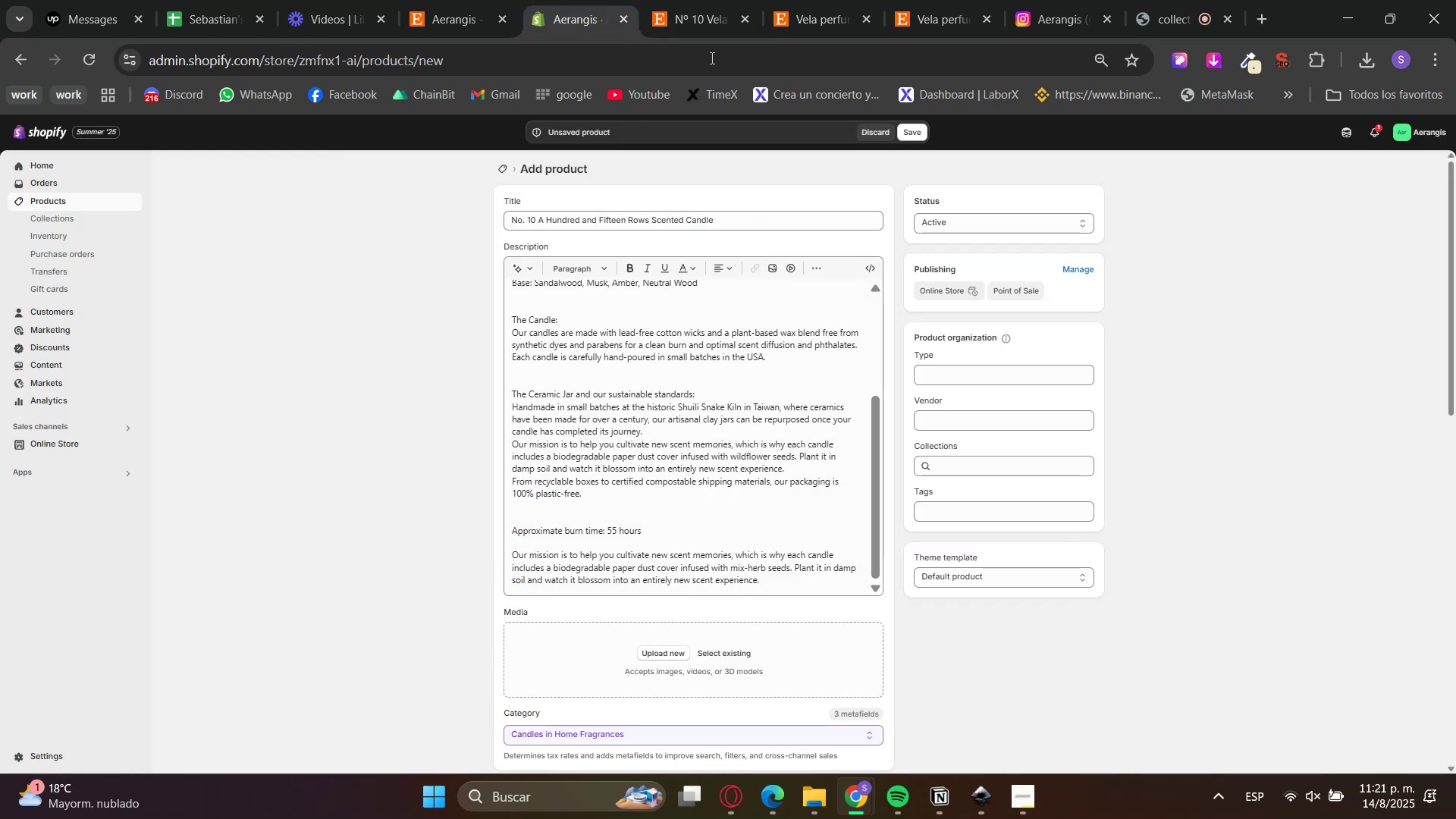 
left_click([665, 0])
 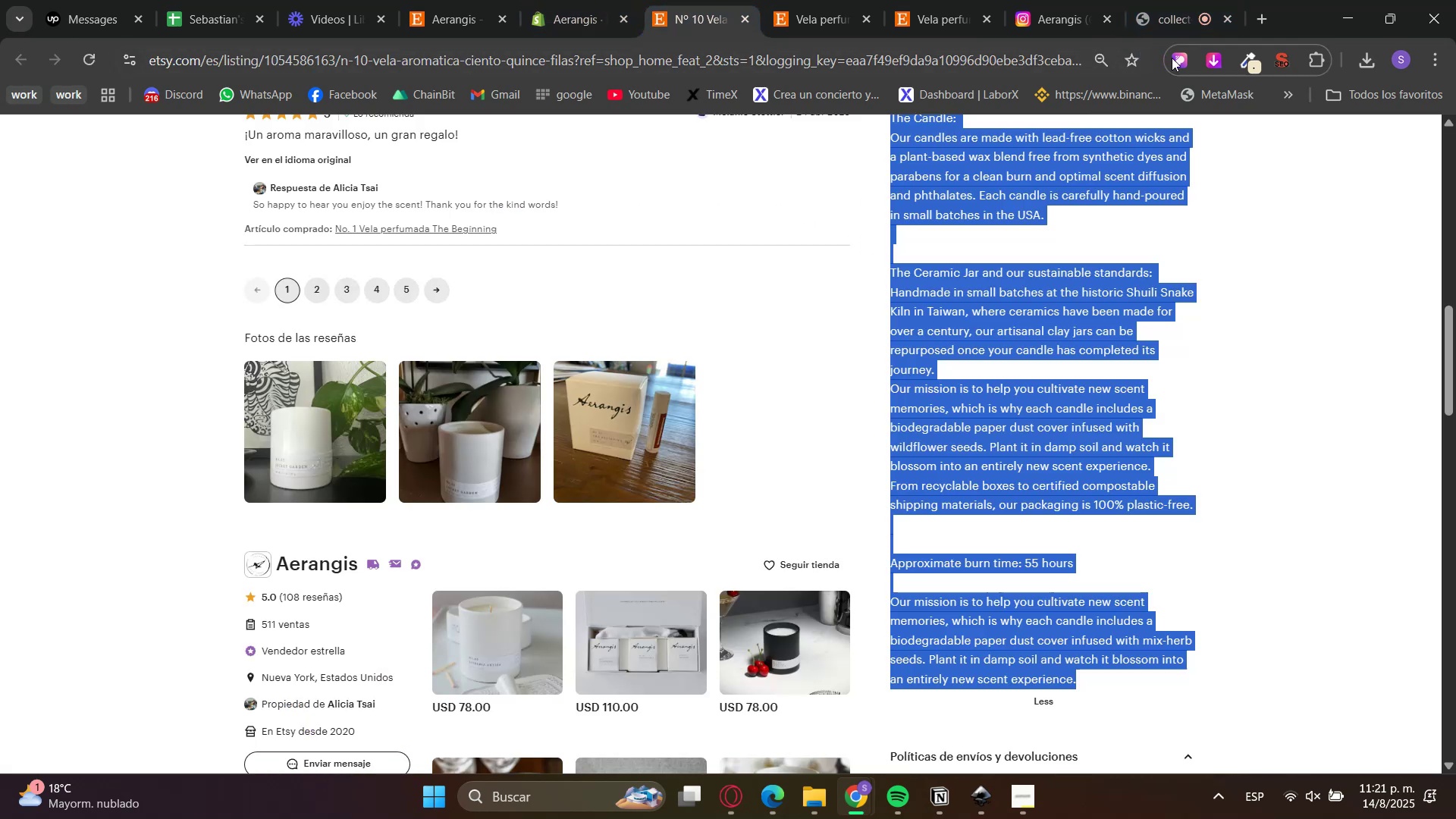 
left_click([1214, 67])
 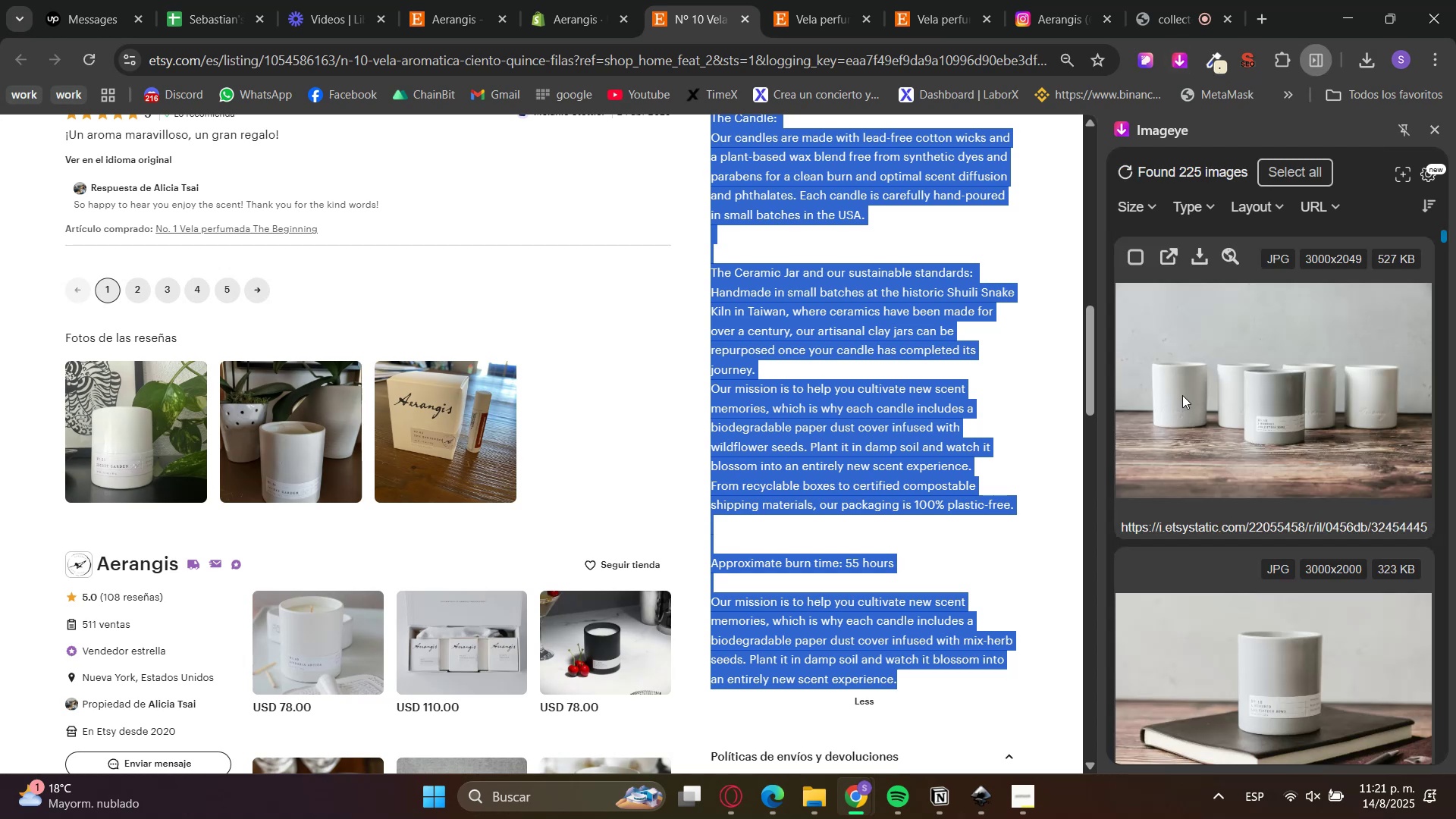 
wait(6.47)
 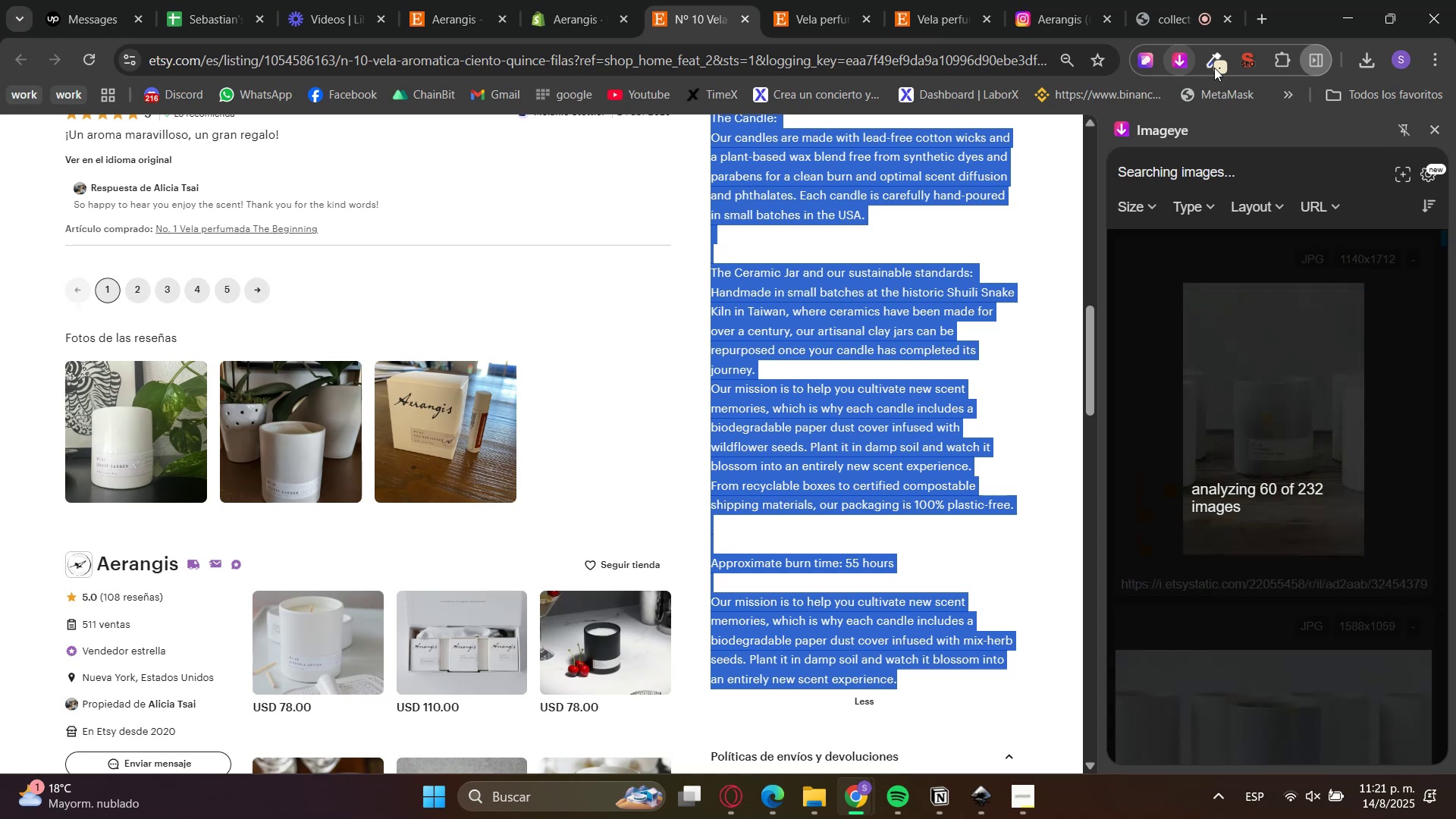 
scroll: coordinate [1256, 343], scroll_direction: down, amount: 2.0
 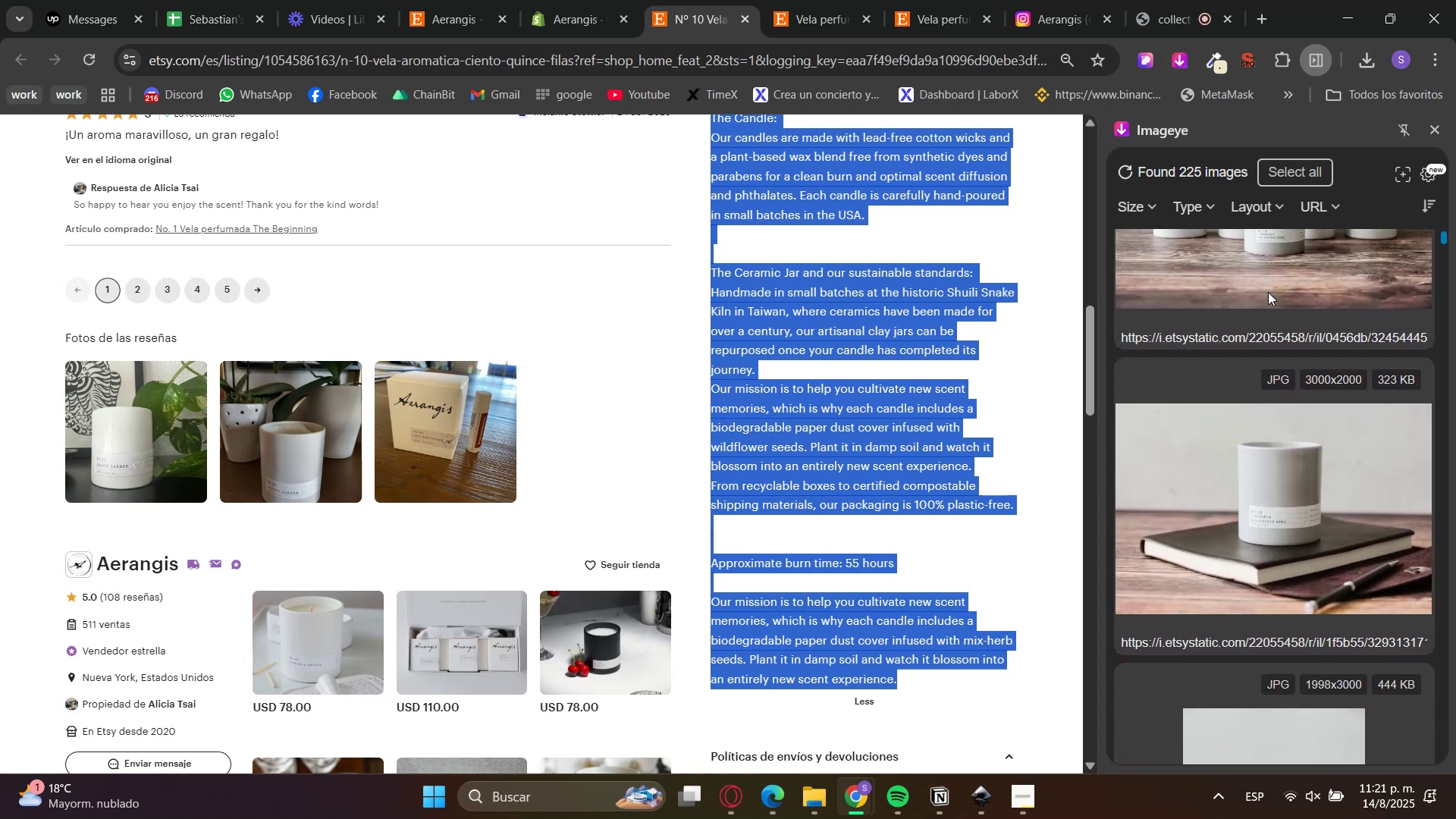 
scroll: coordinate [1264, 304], scroll_direction: up, amount: 2.0
 